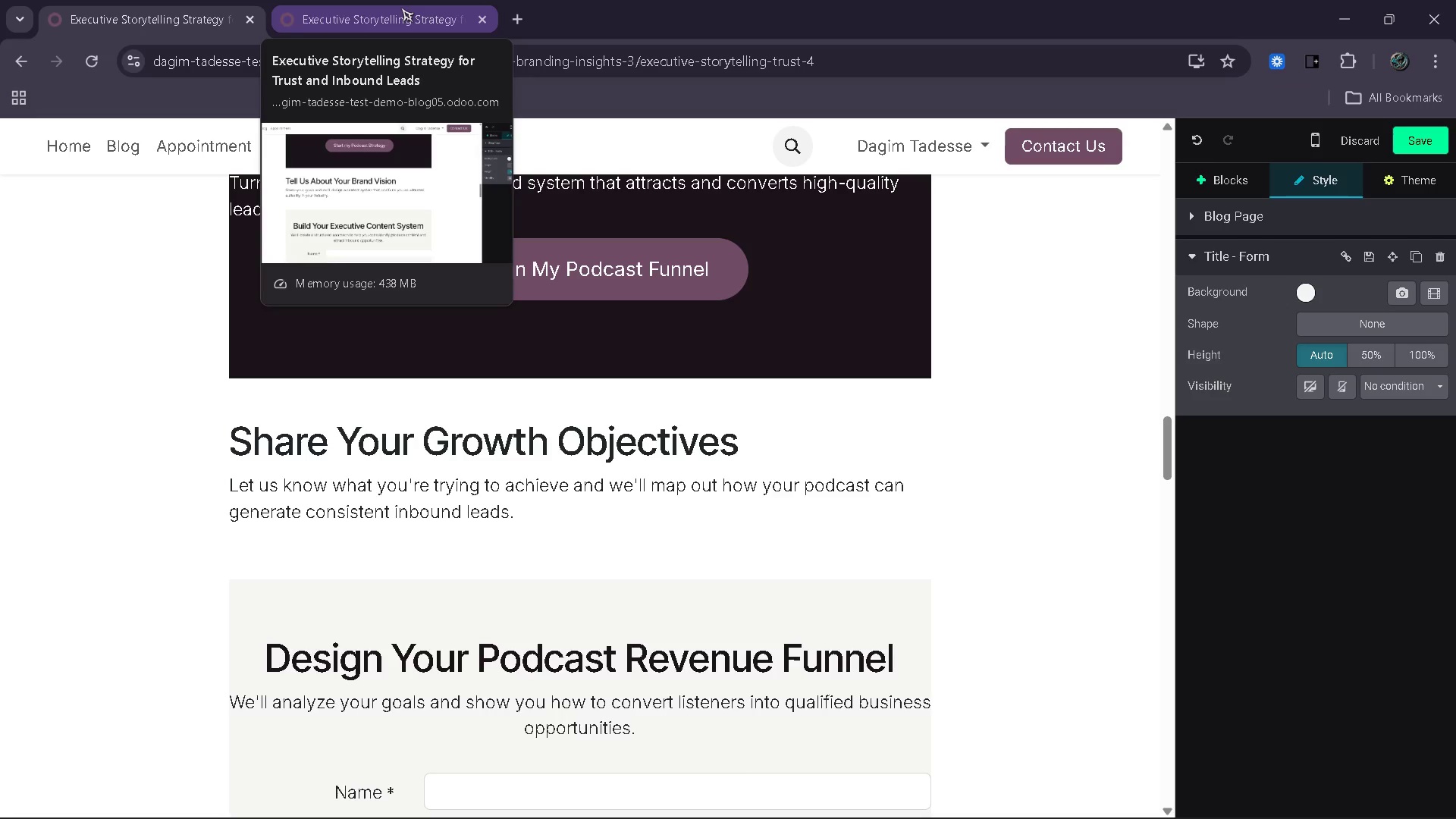 
scroll: coordinate [419, 31], scroll_direction: down, amount: 10.0
 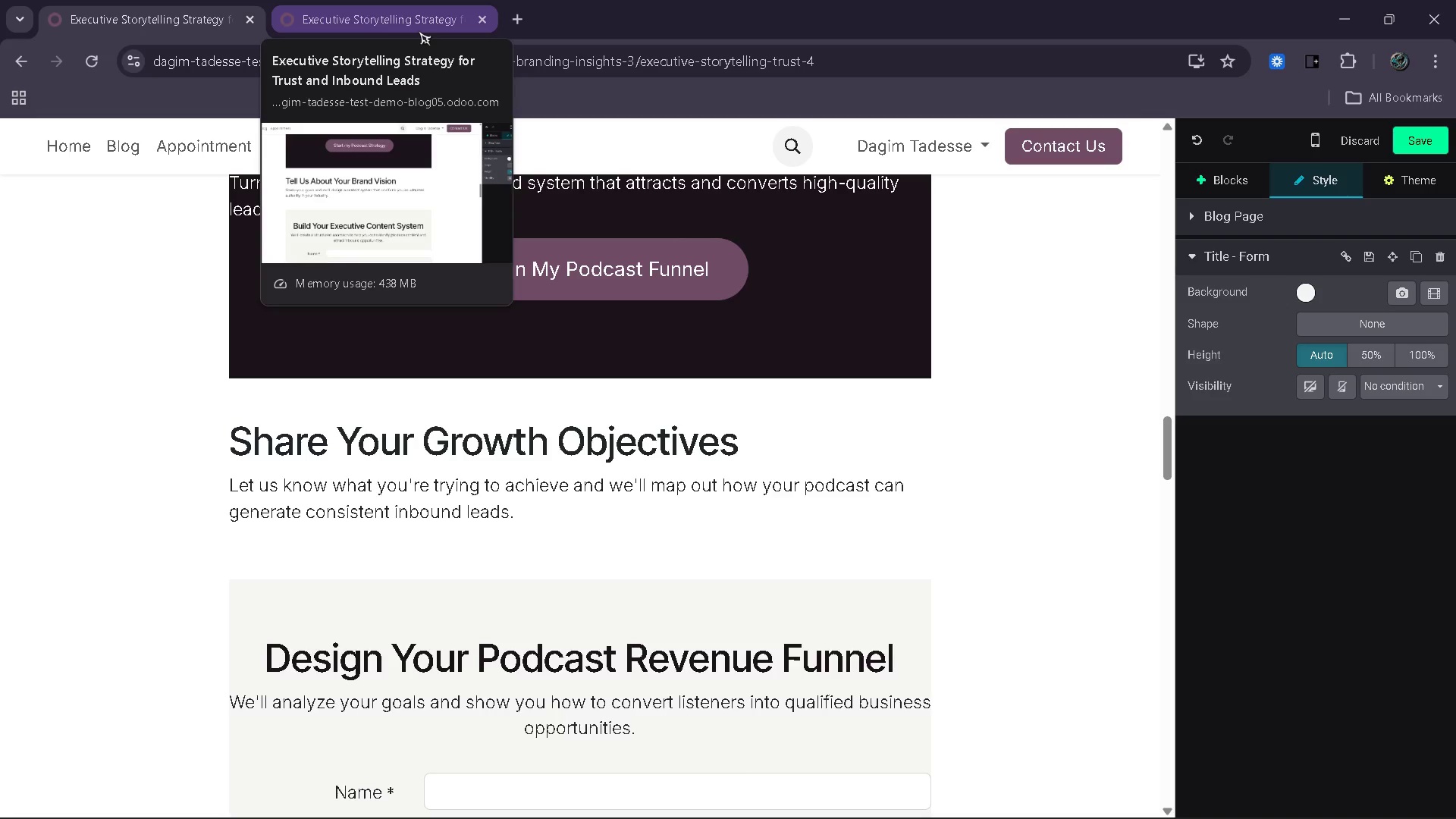 
wait(9.07)
 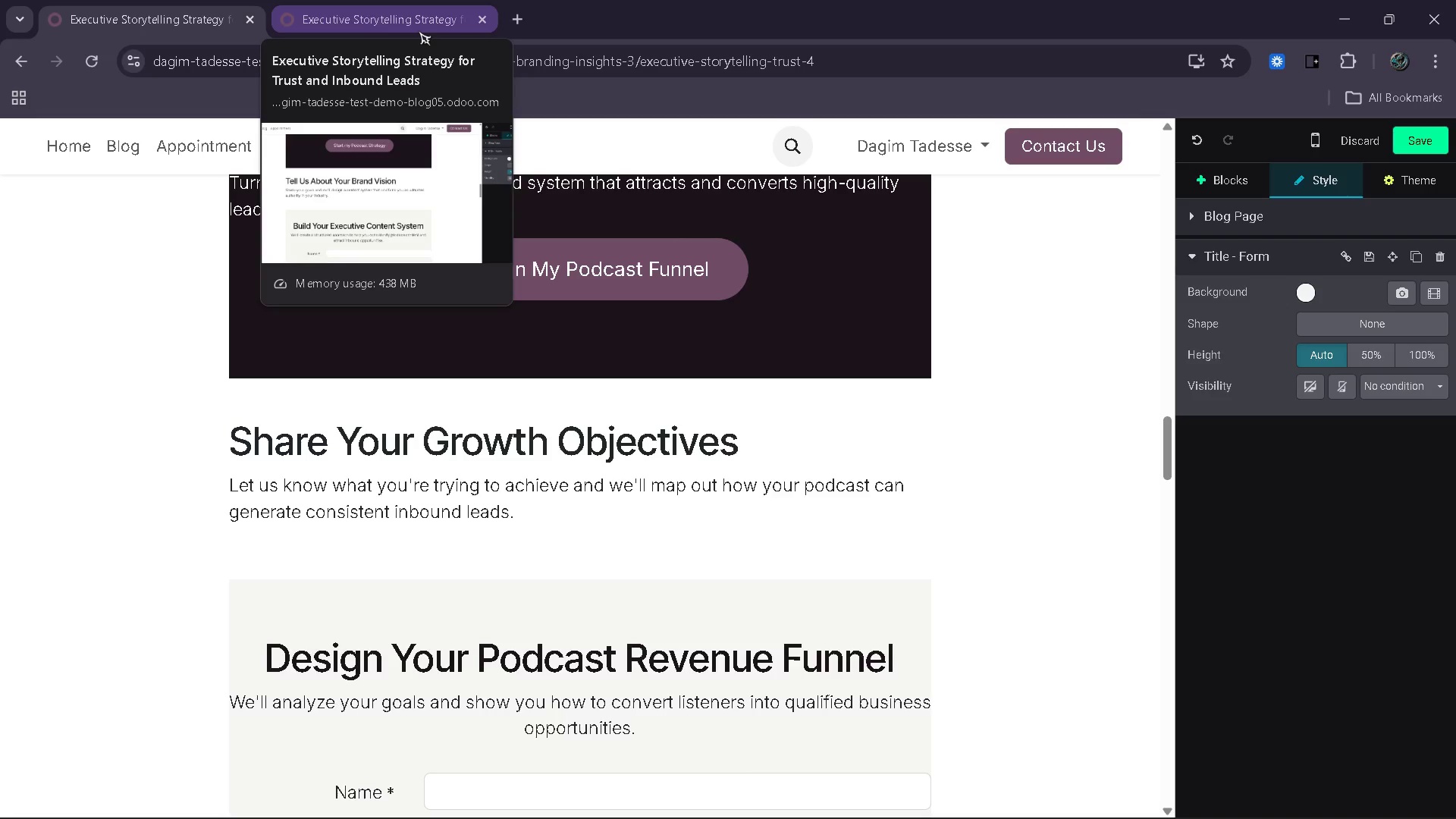 
left_click([189, 8])
 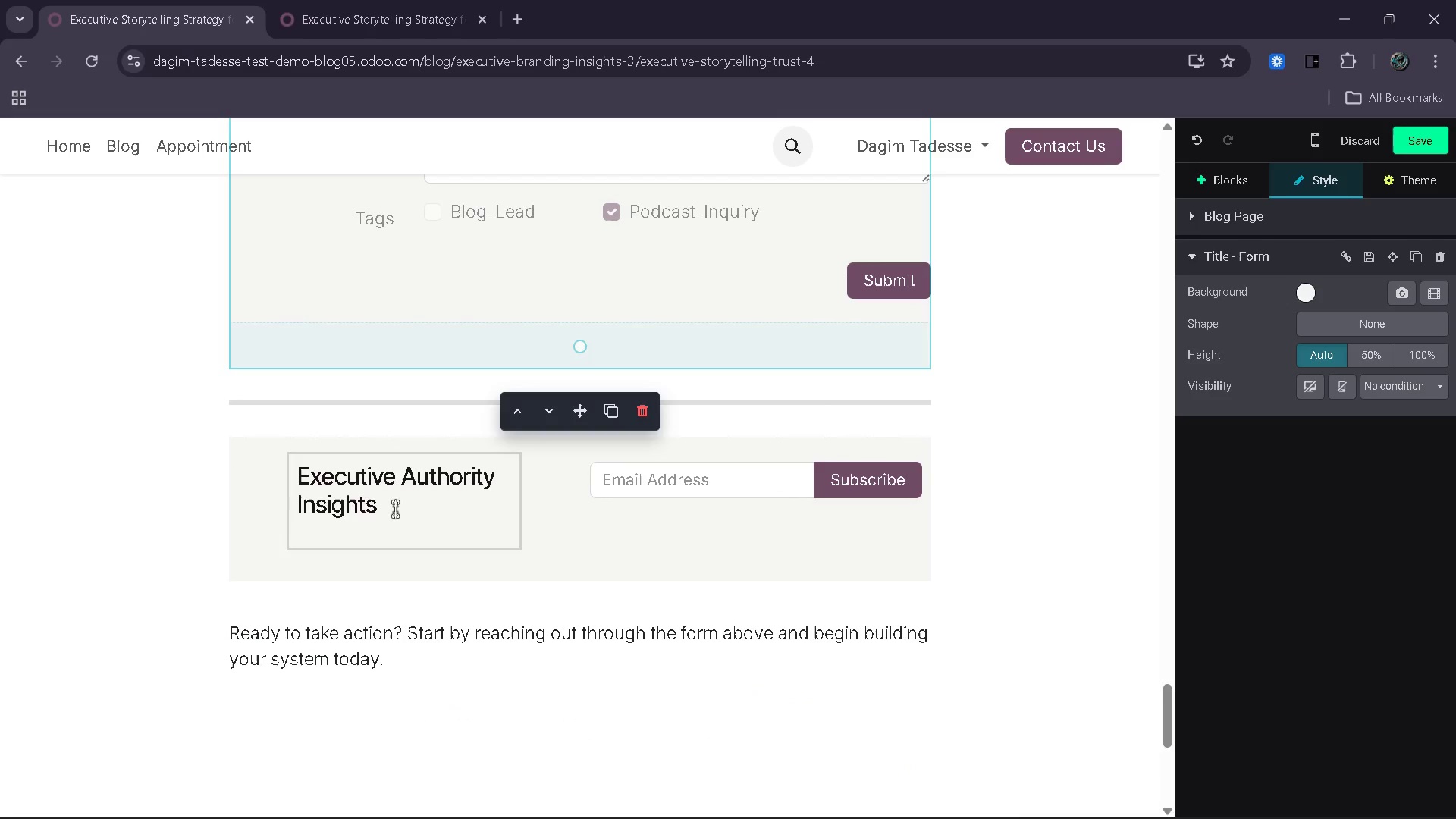 
wait(6.47)
 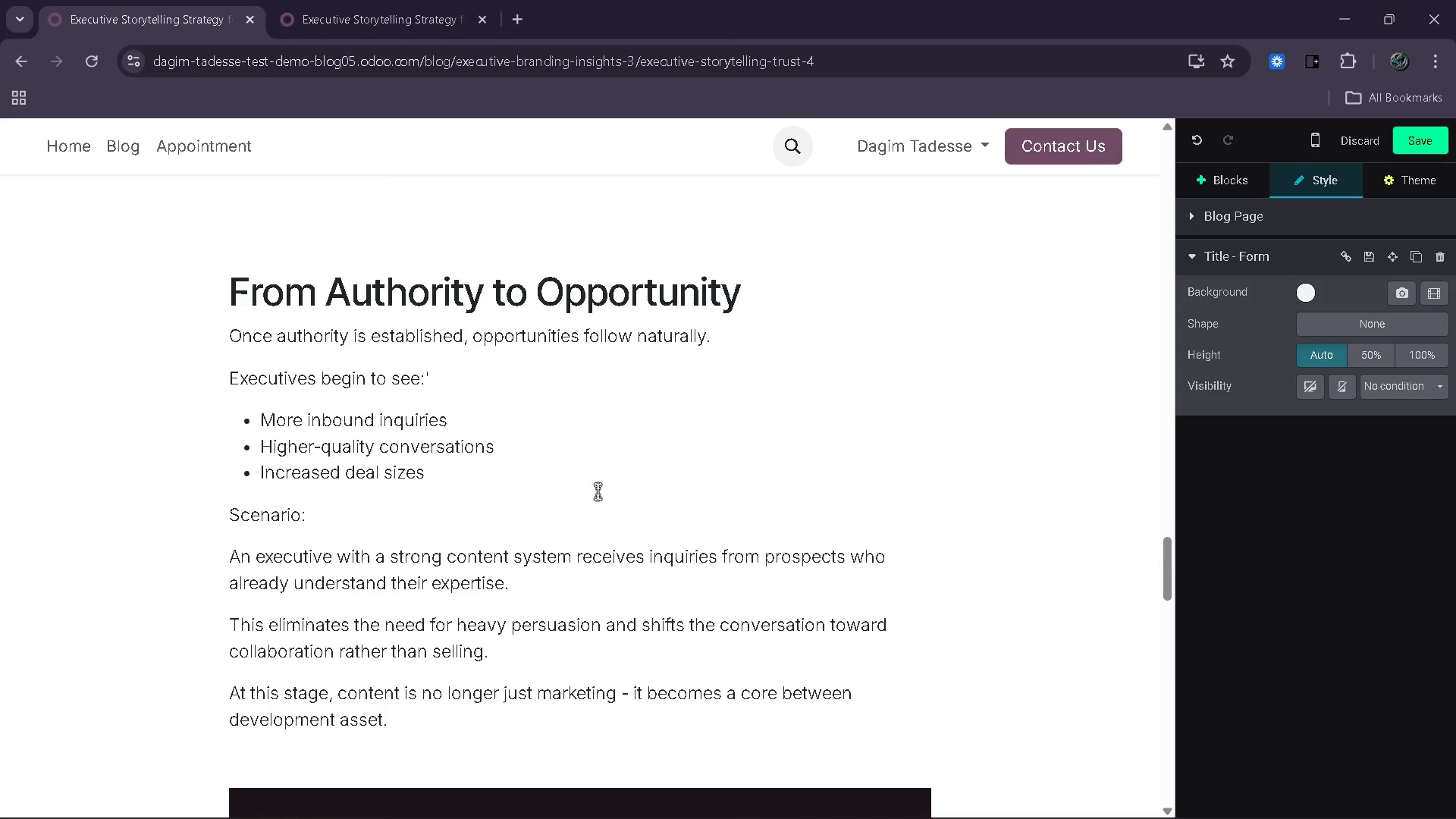 
left_click_drag(start_coordinate=[394, 511], to_coordinate=[291, 478])
 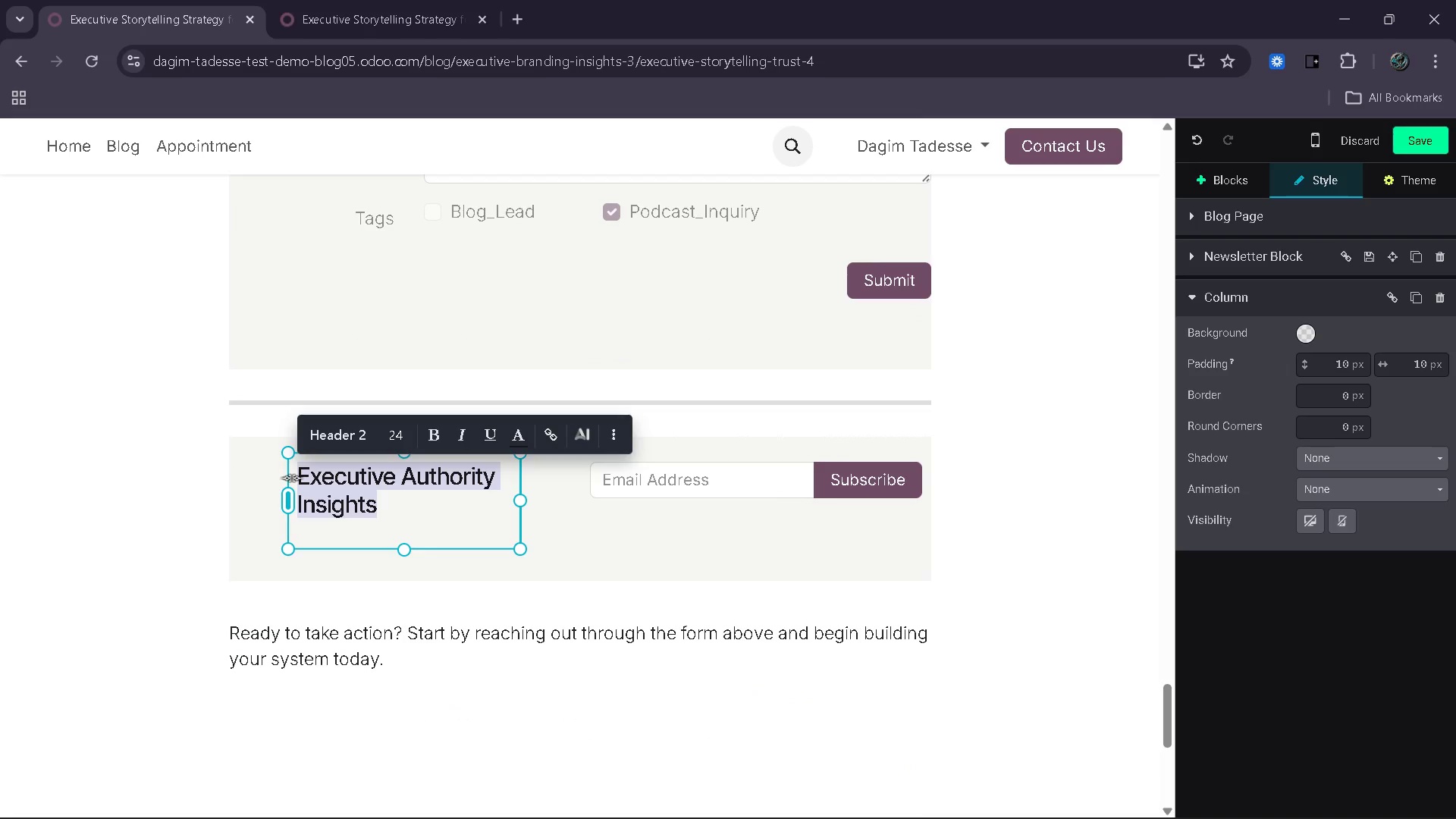 
type(Get Weekly Podcast Growth Strateg)
 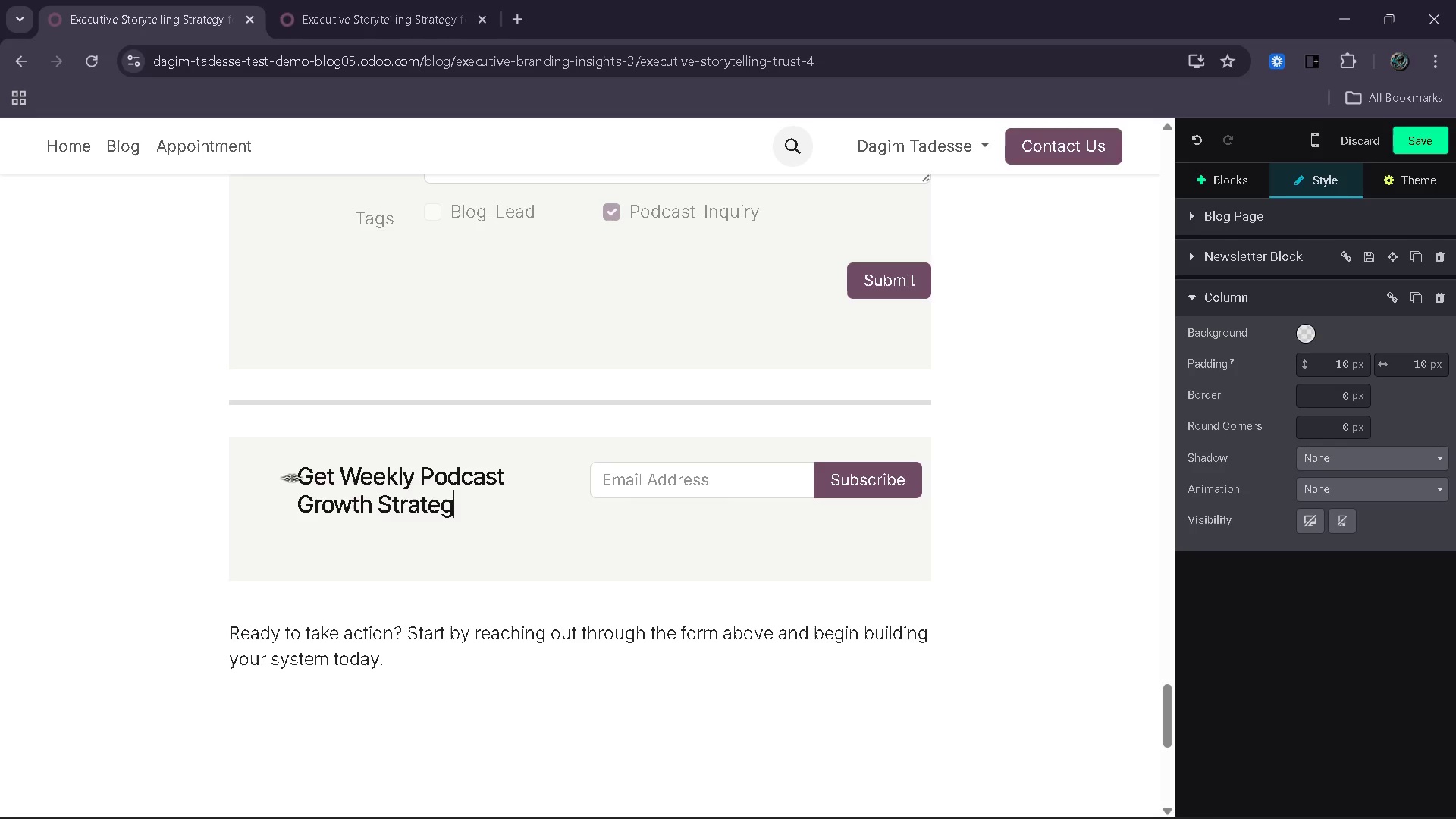 
type(ies)
 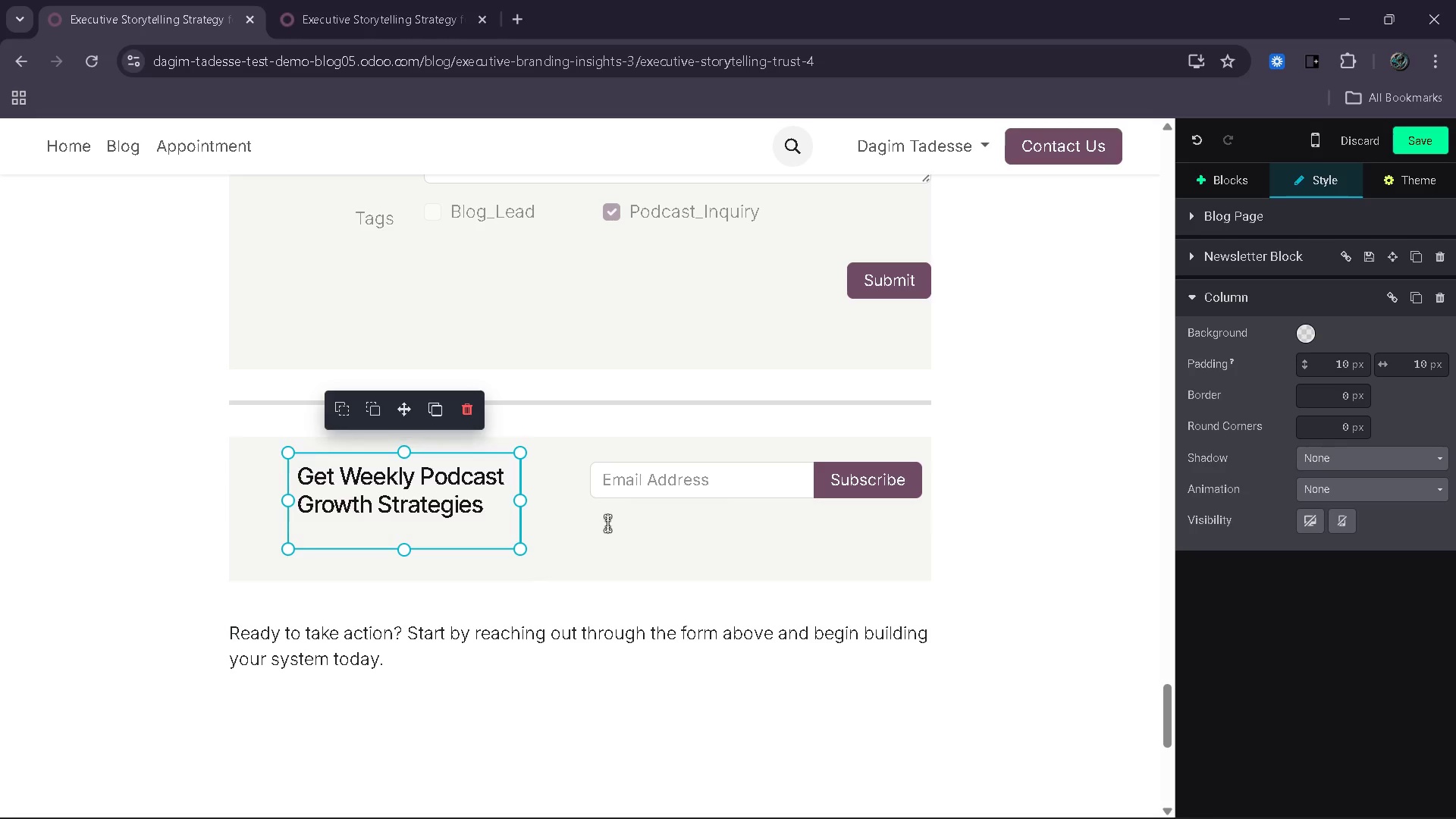 
left_click([880, 477])
 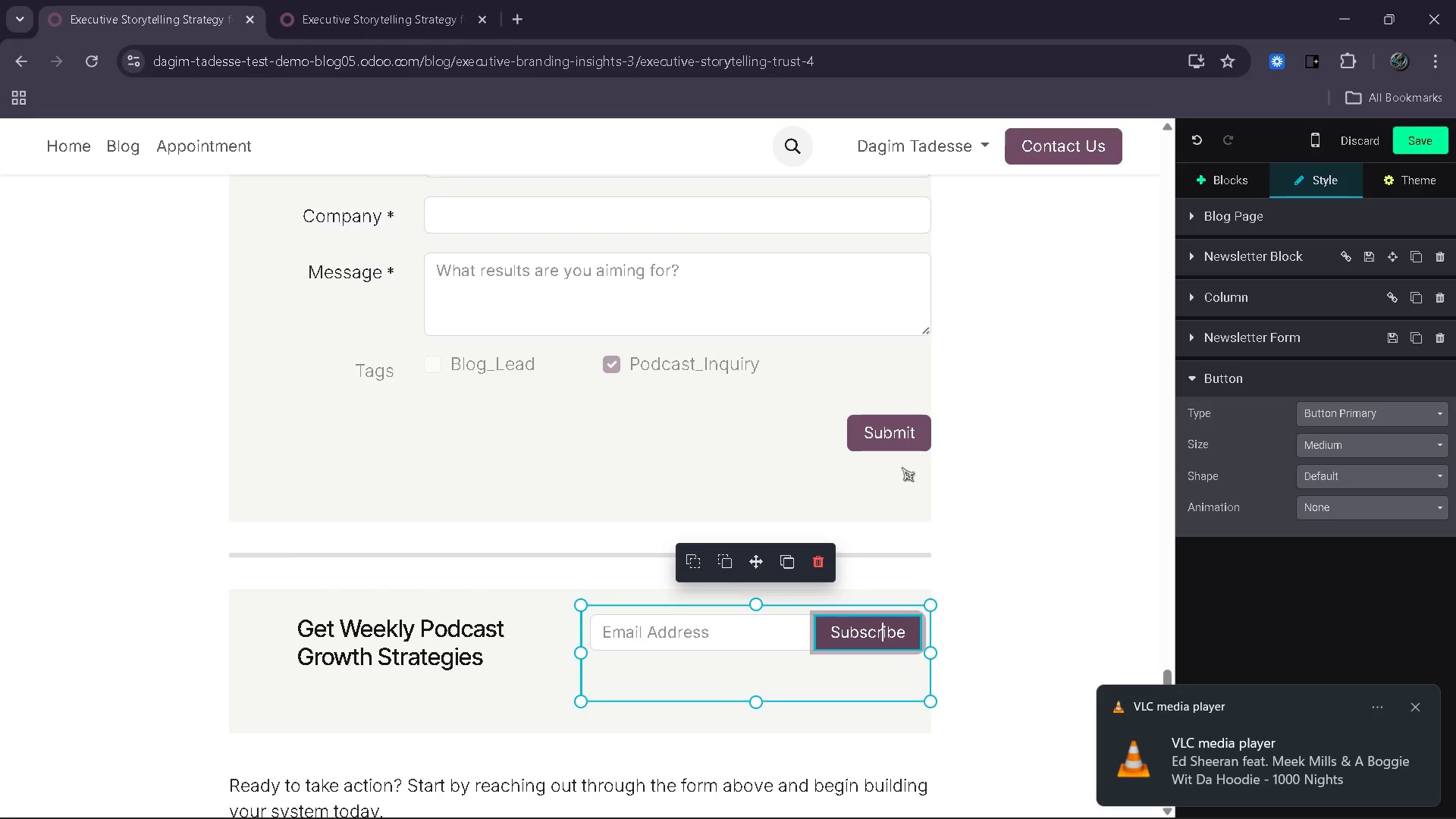 
wait(7.09)
 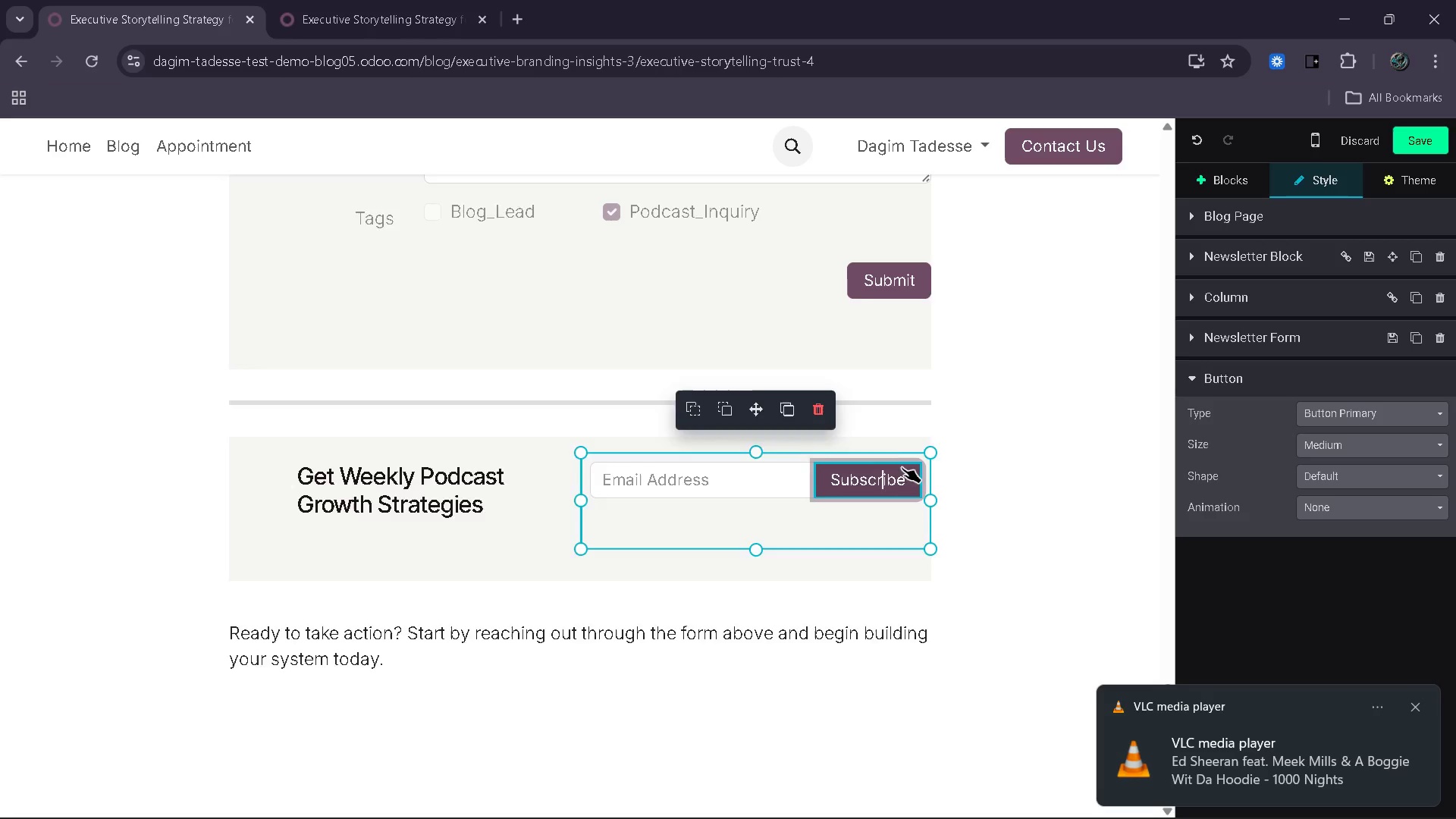 
left_click([766, 370])
 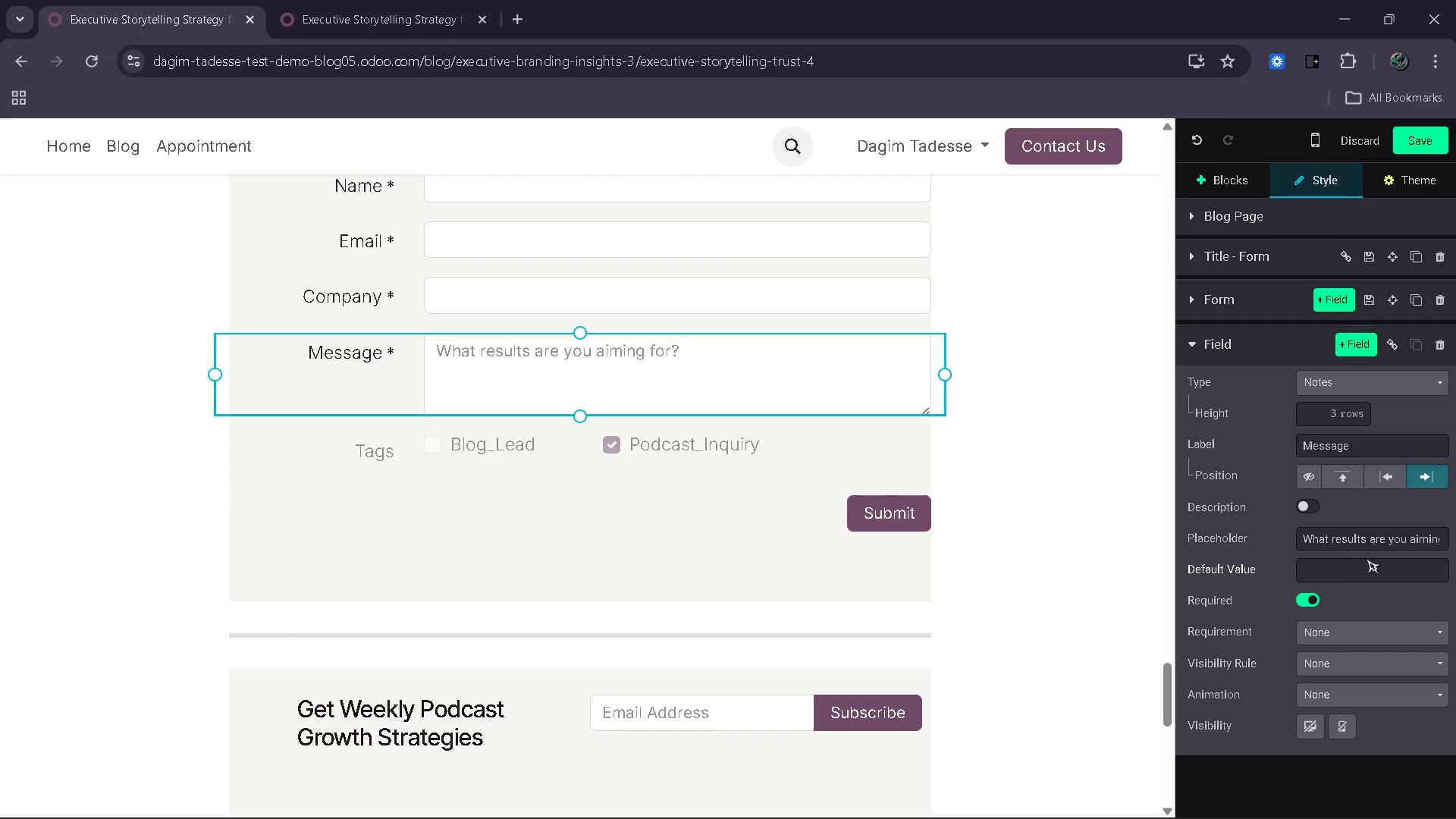 
left_click_drag(start_coordinate=[1304, 544], to_coordinate=[1455, 554])
 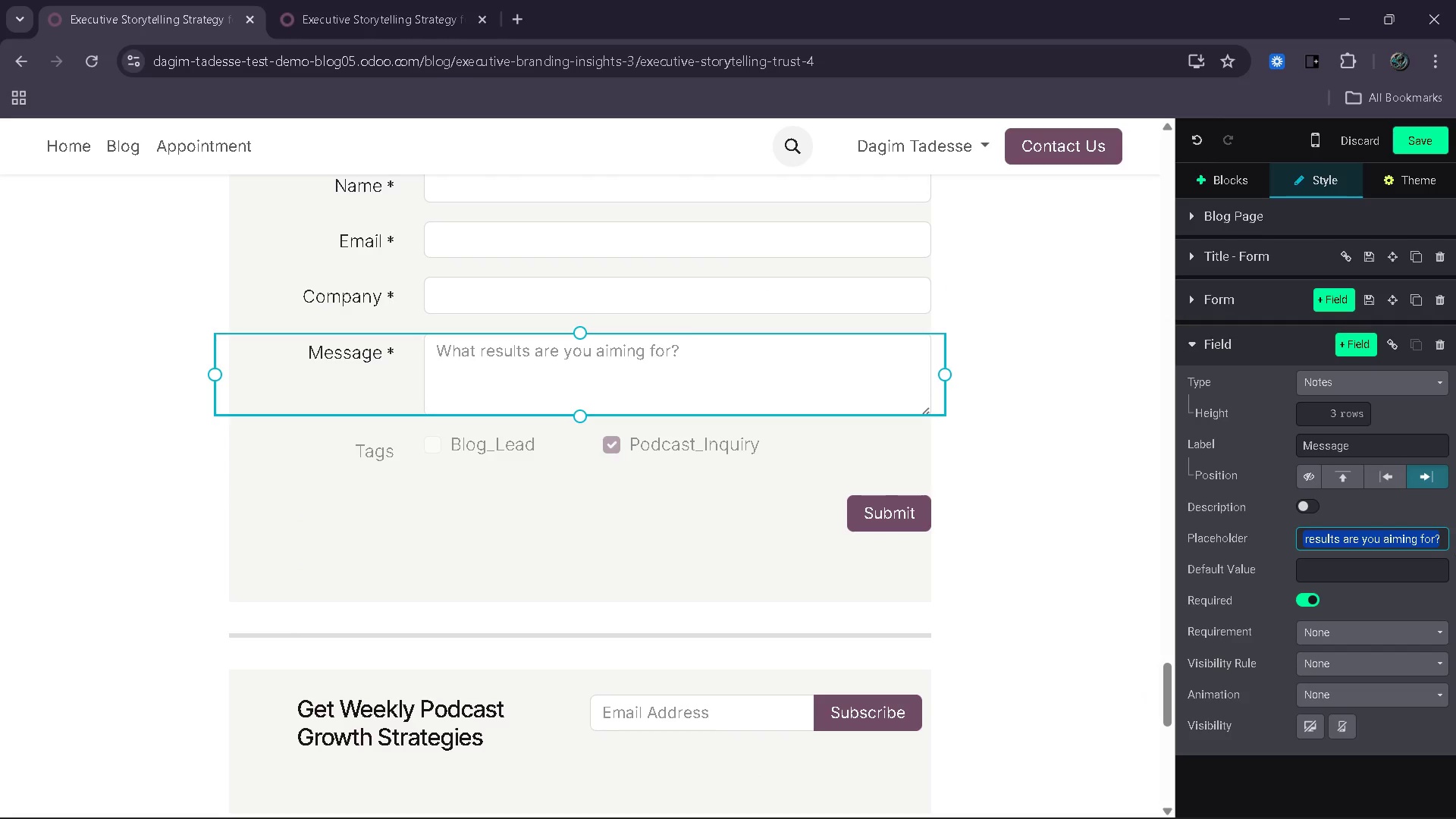 
type(Descib )
key(Backspace)
type(e t)
key(Backspace)
type(your)
 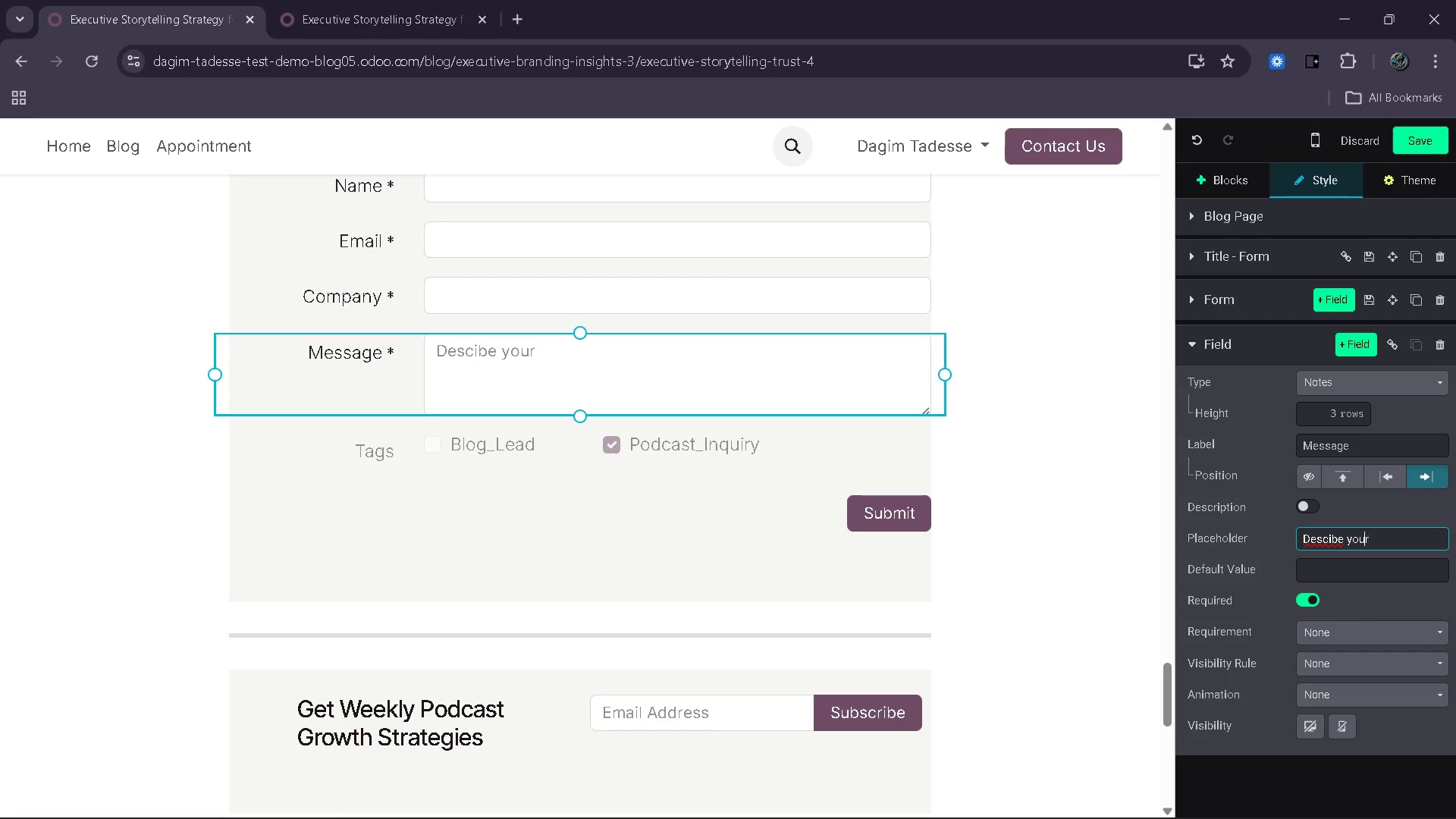 
hold_key(key=ArrowLeft, duration=0.67)
 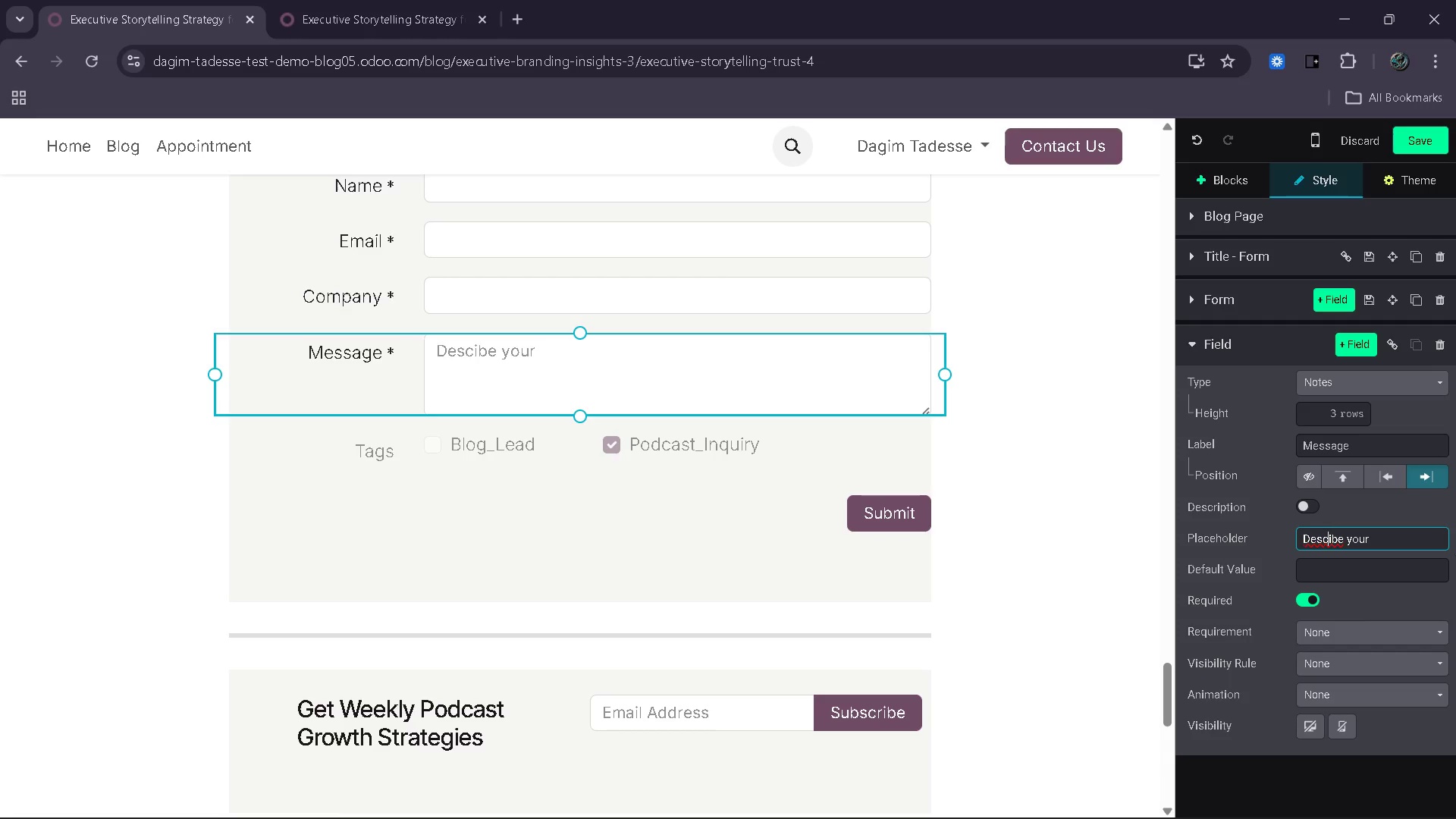 
key(ArrowLeft)
 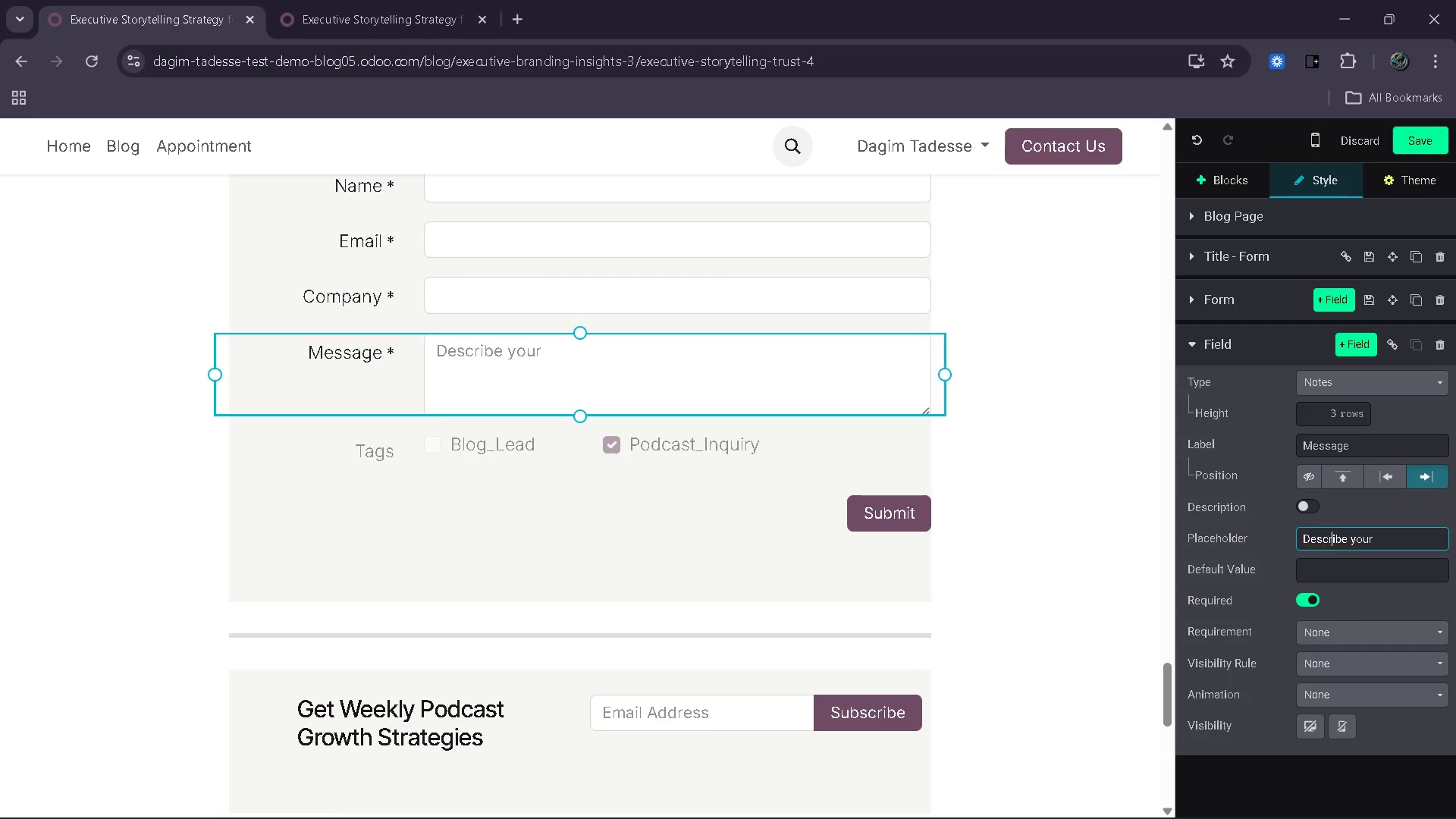 
type(r business goals)
 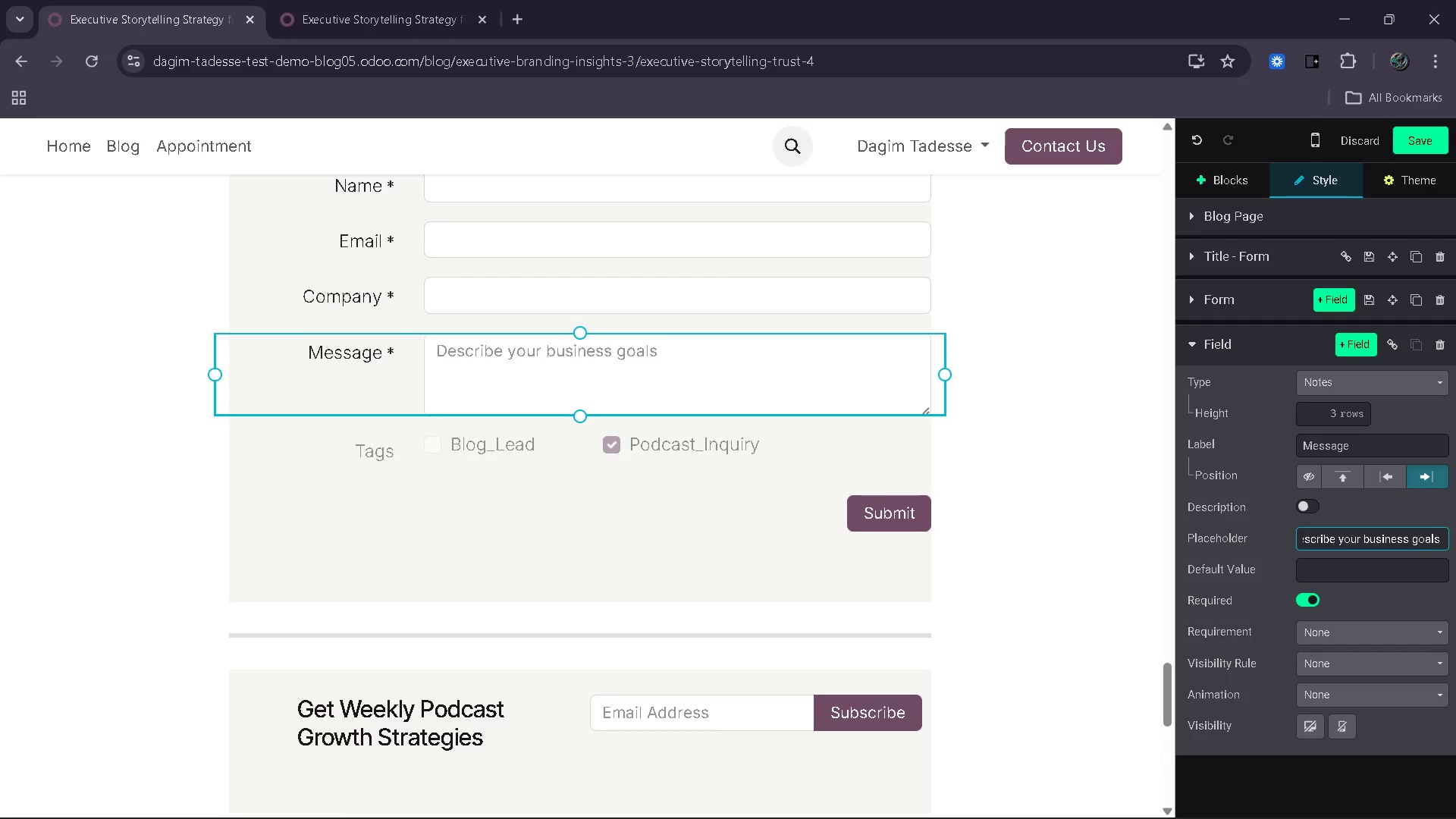 
hold_key(key=ArrowRight, duration=0.8)
 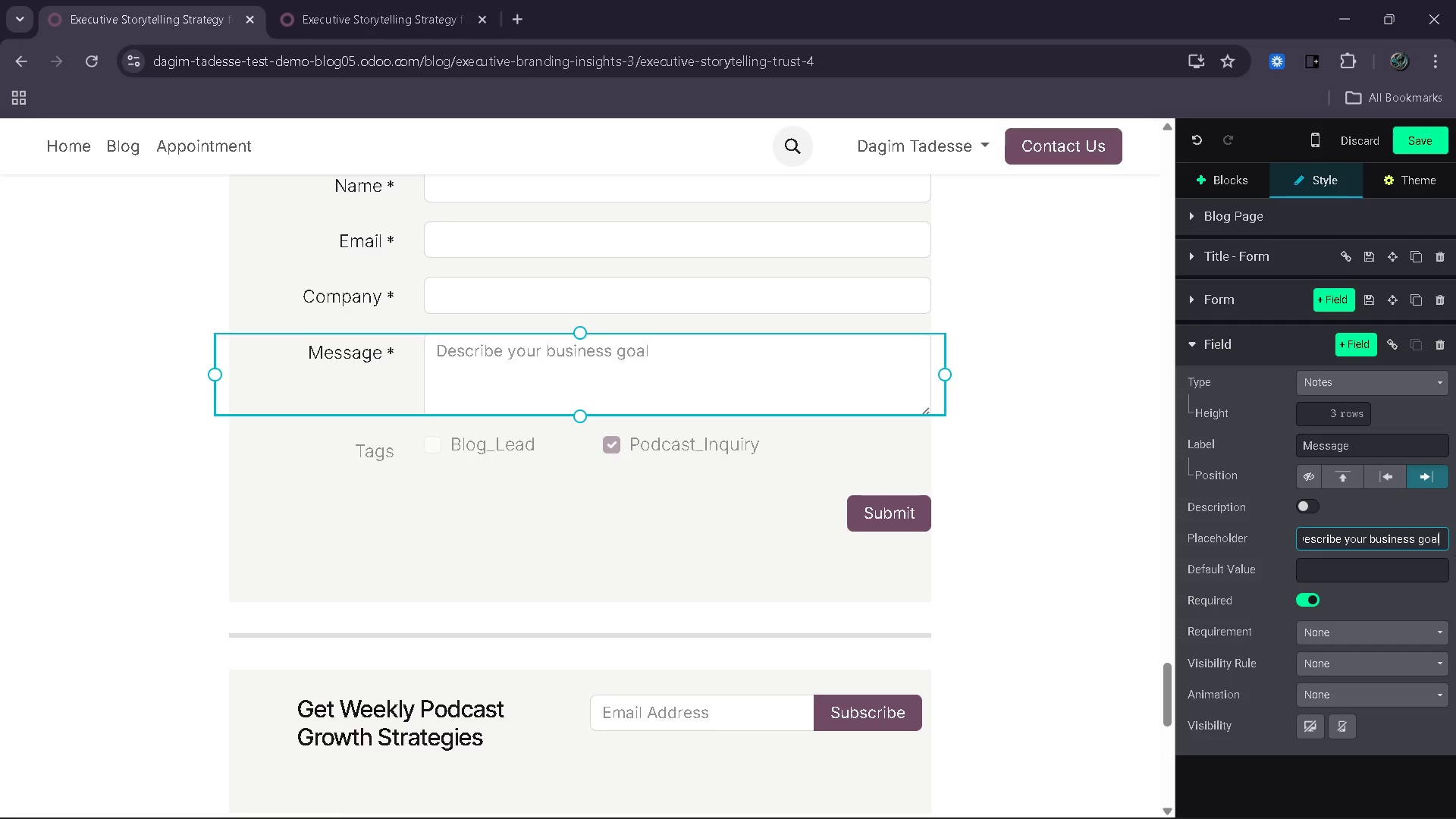 
key(Period)
 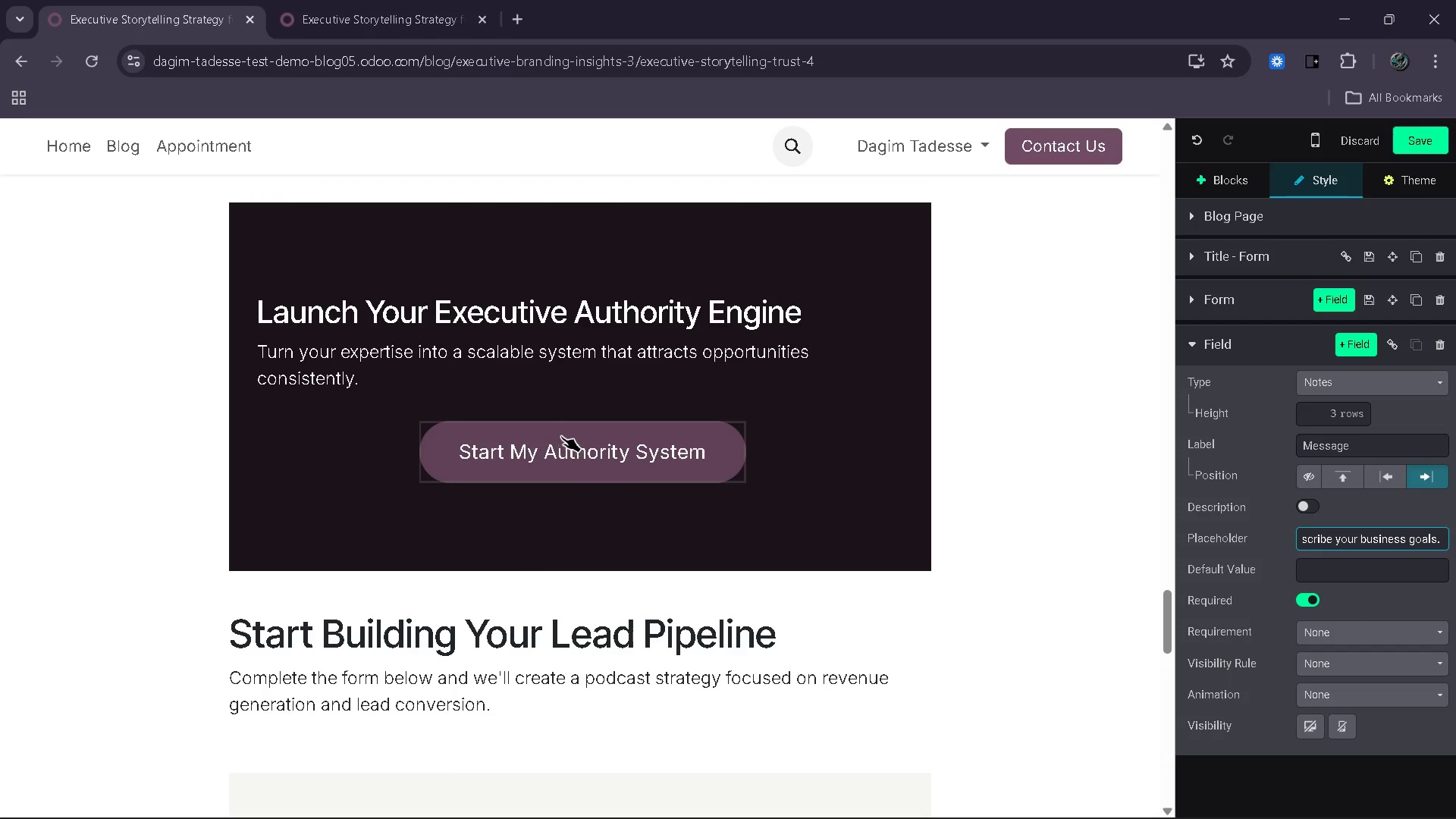 
wait(28.05)
 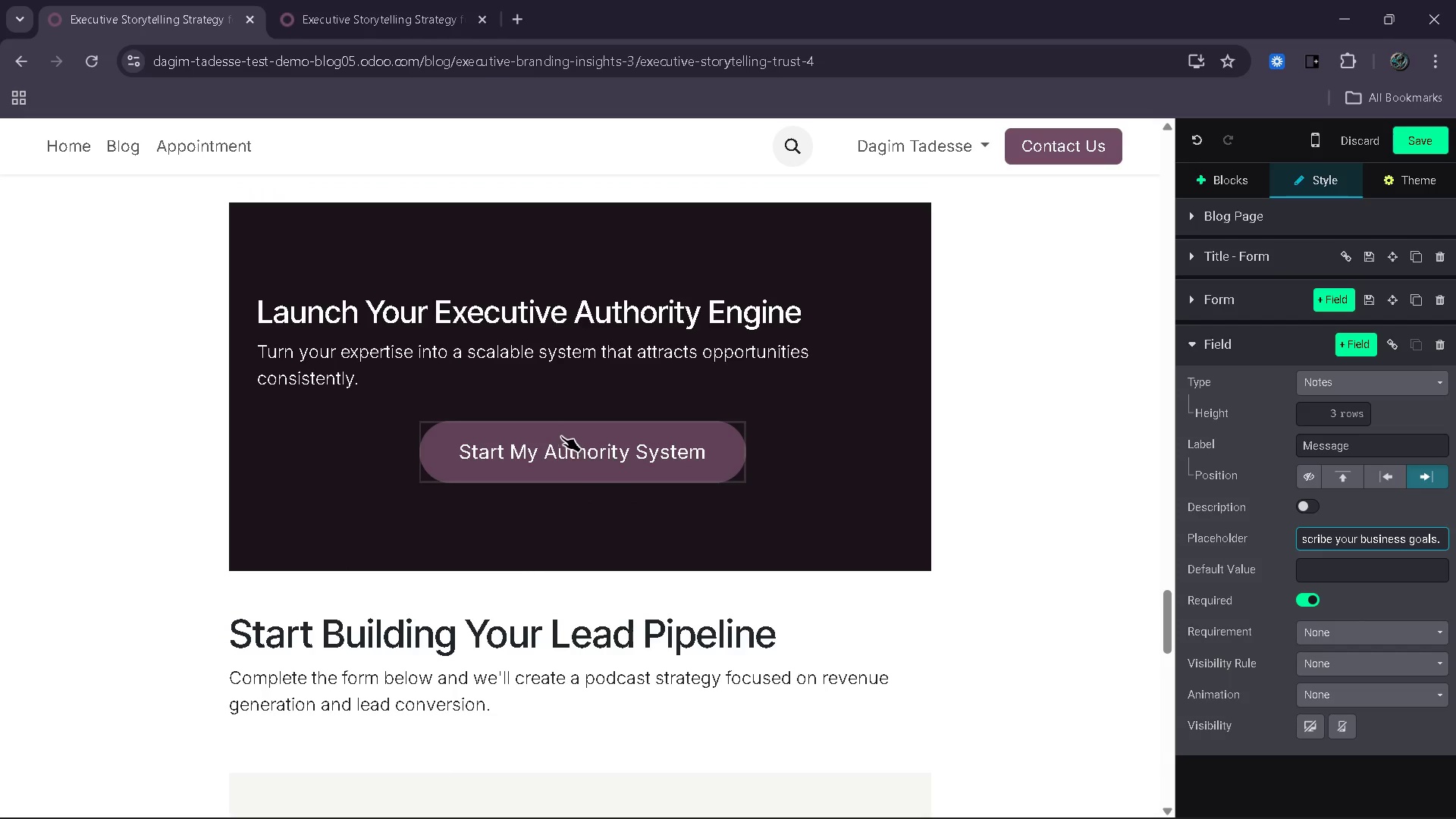 
left_click([162, 1])
 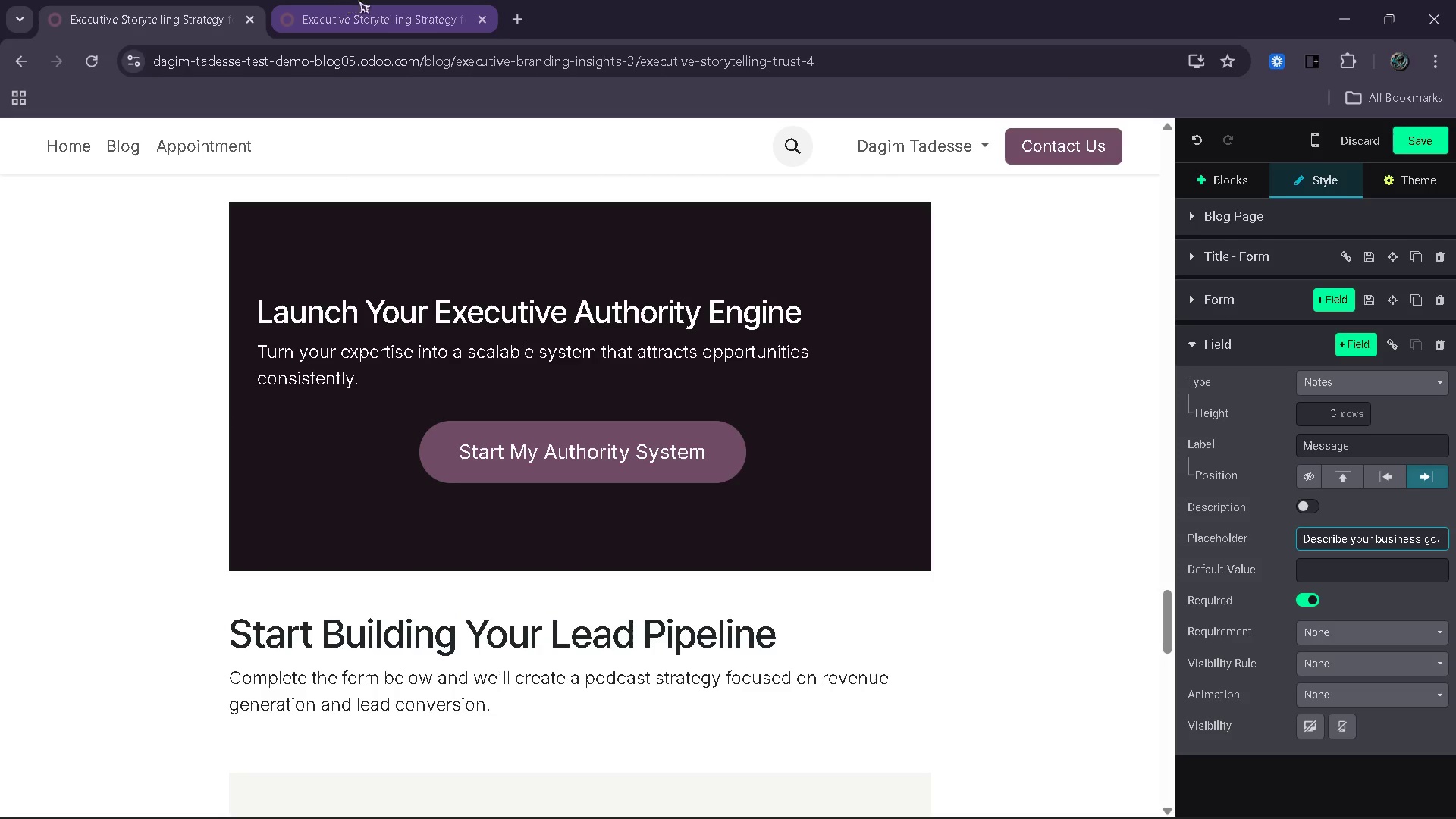 
left_click([371, 0])
 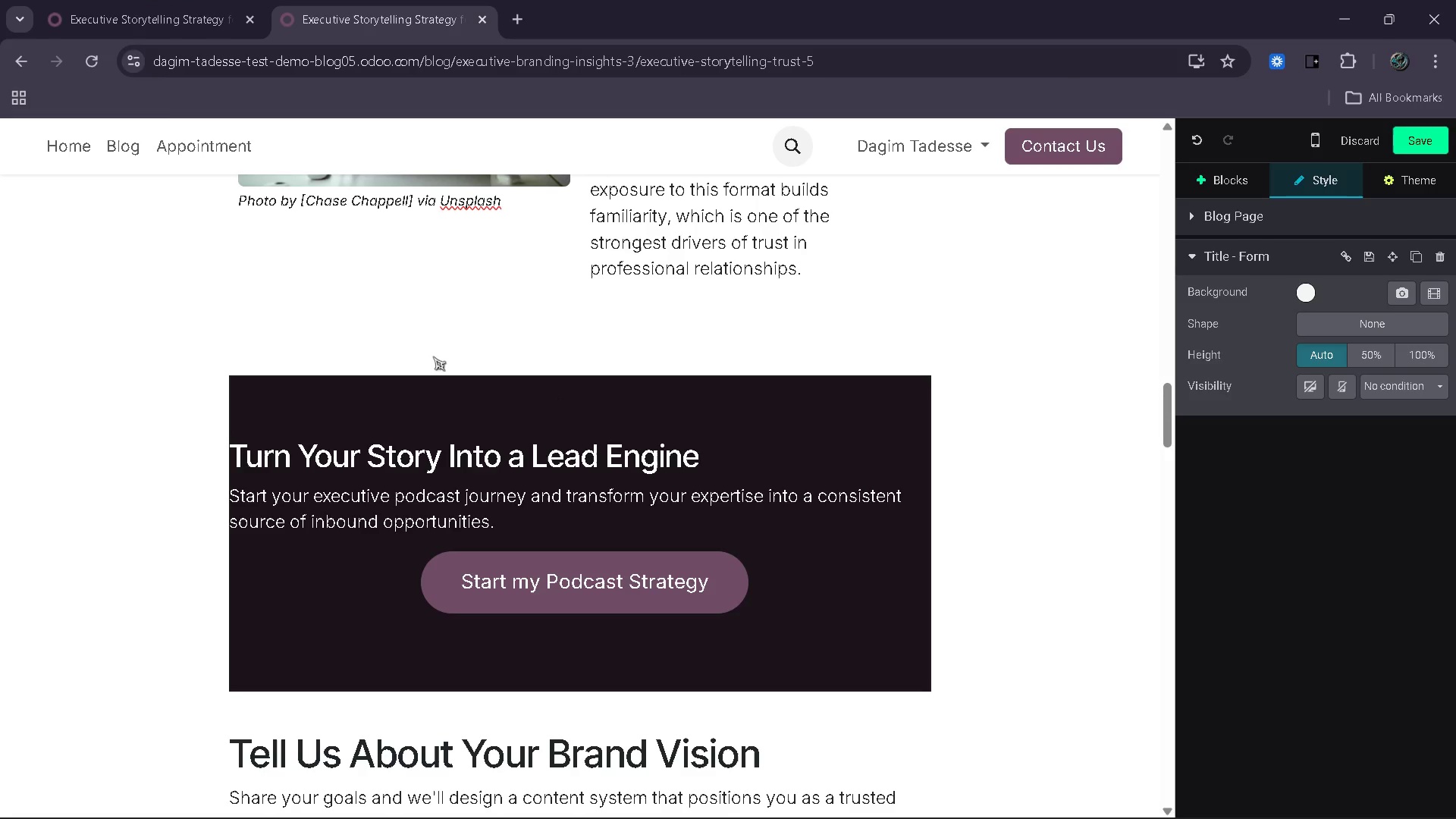 
left_click([149, 8])
 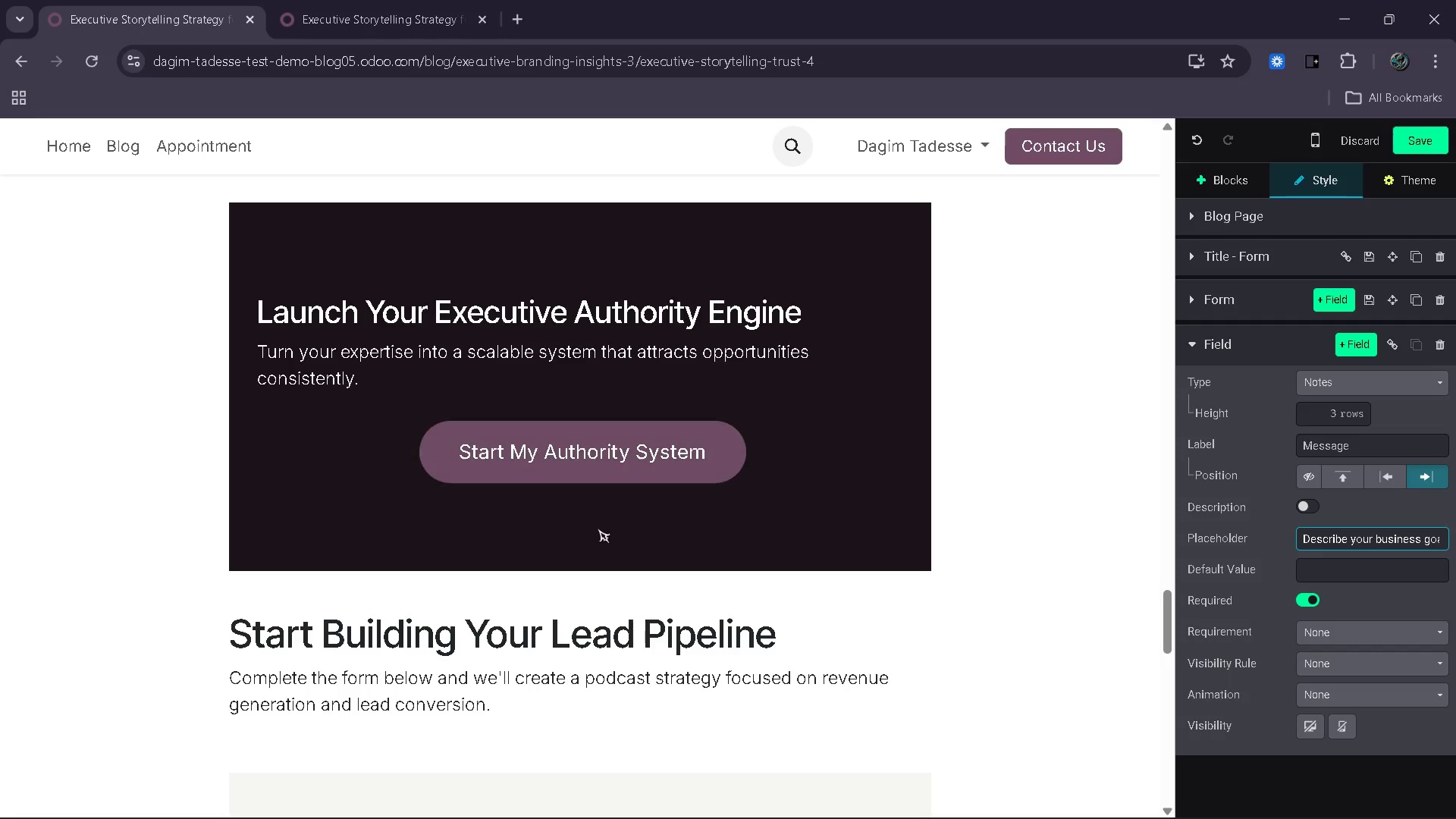 
wait(7.91)
 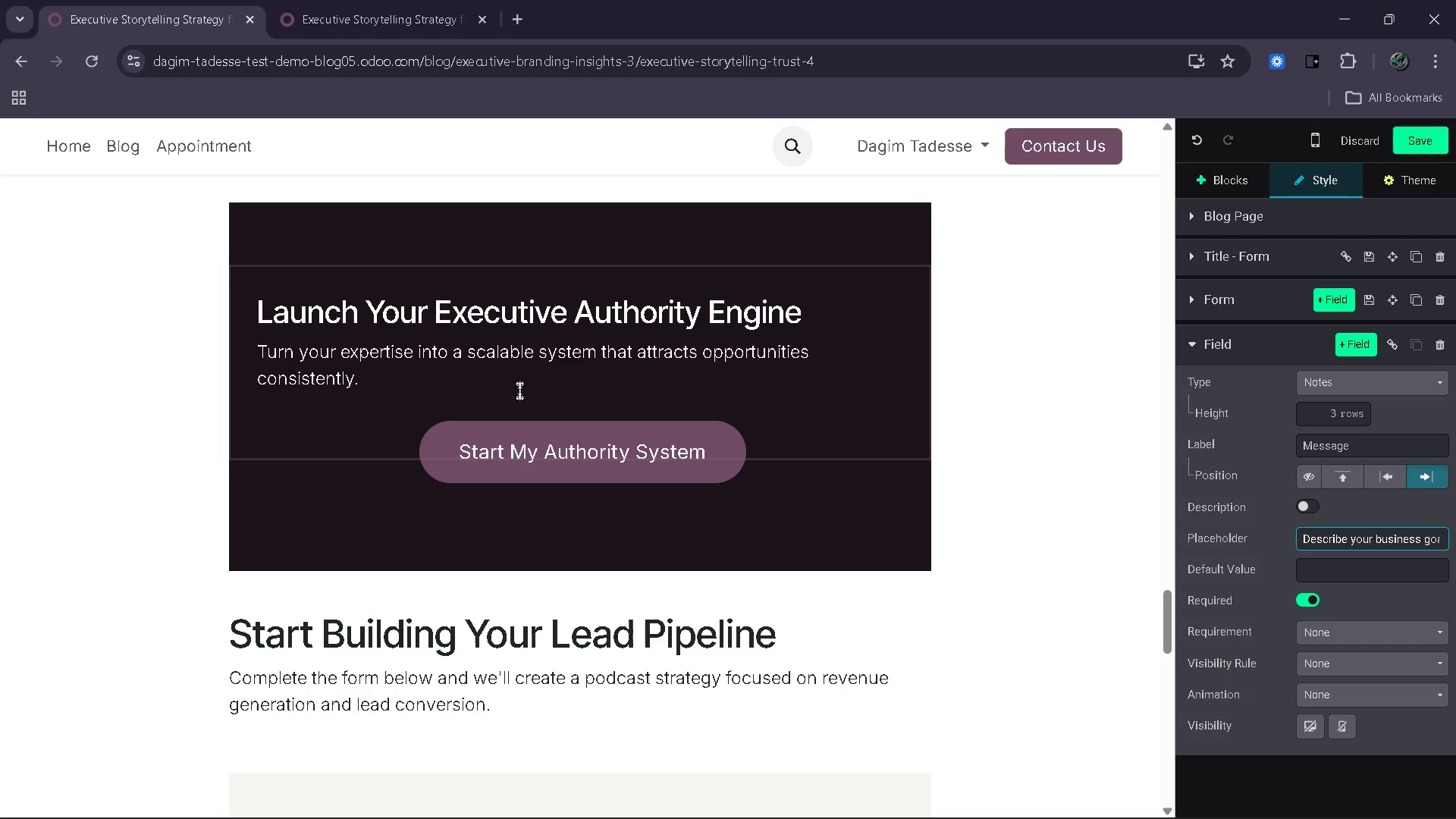 
left_click([713, 456])
 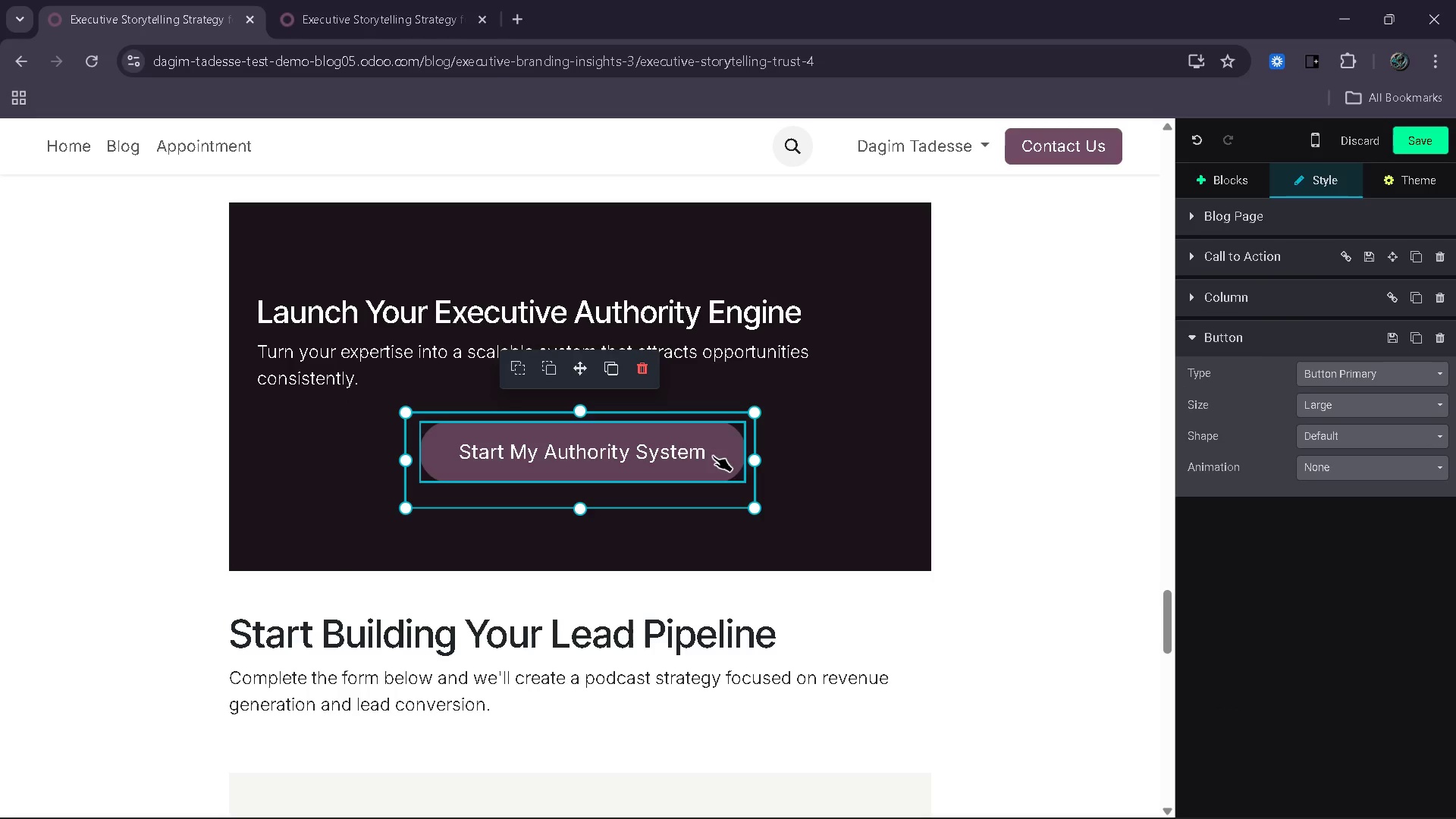 
key(PageDown)
 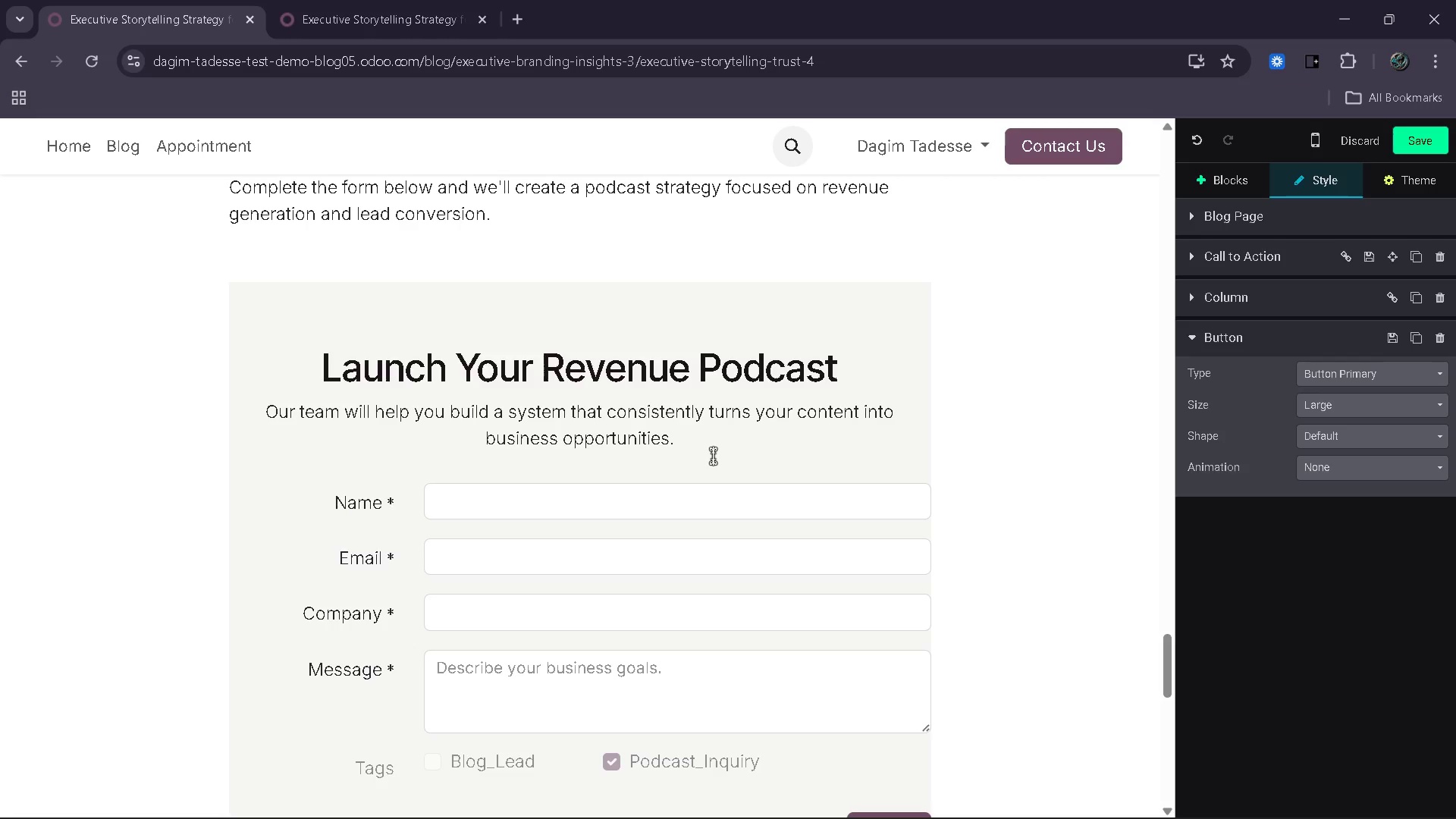 
key(Backspace)
 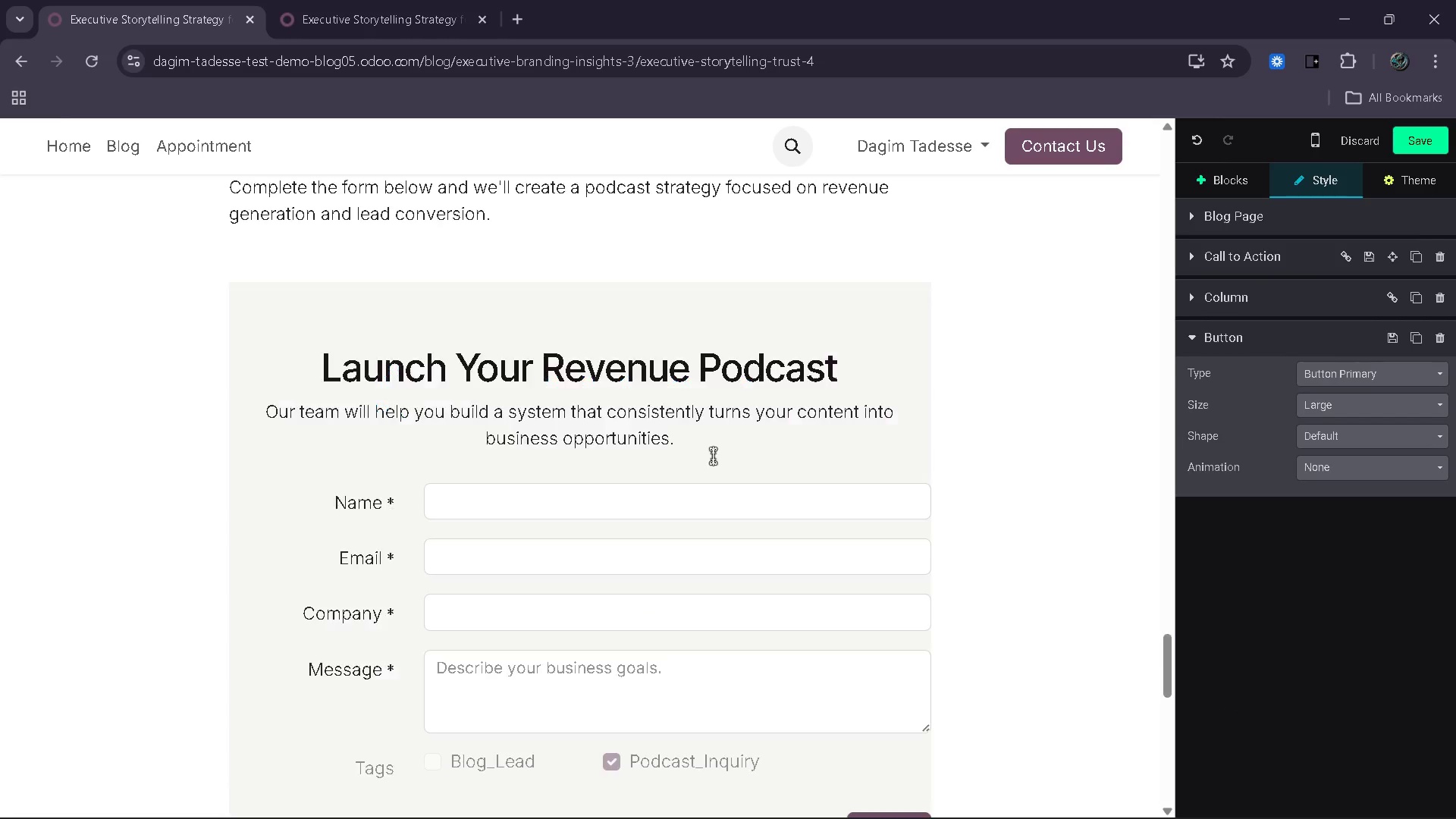 
key(Backspace)
 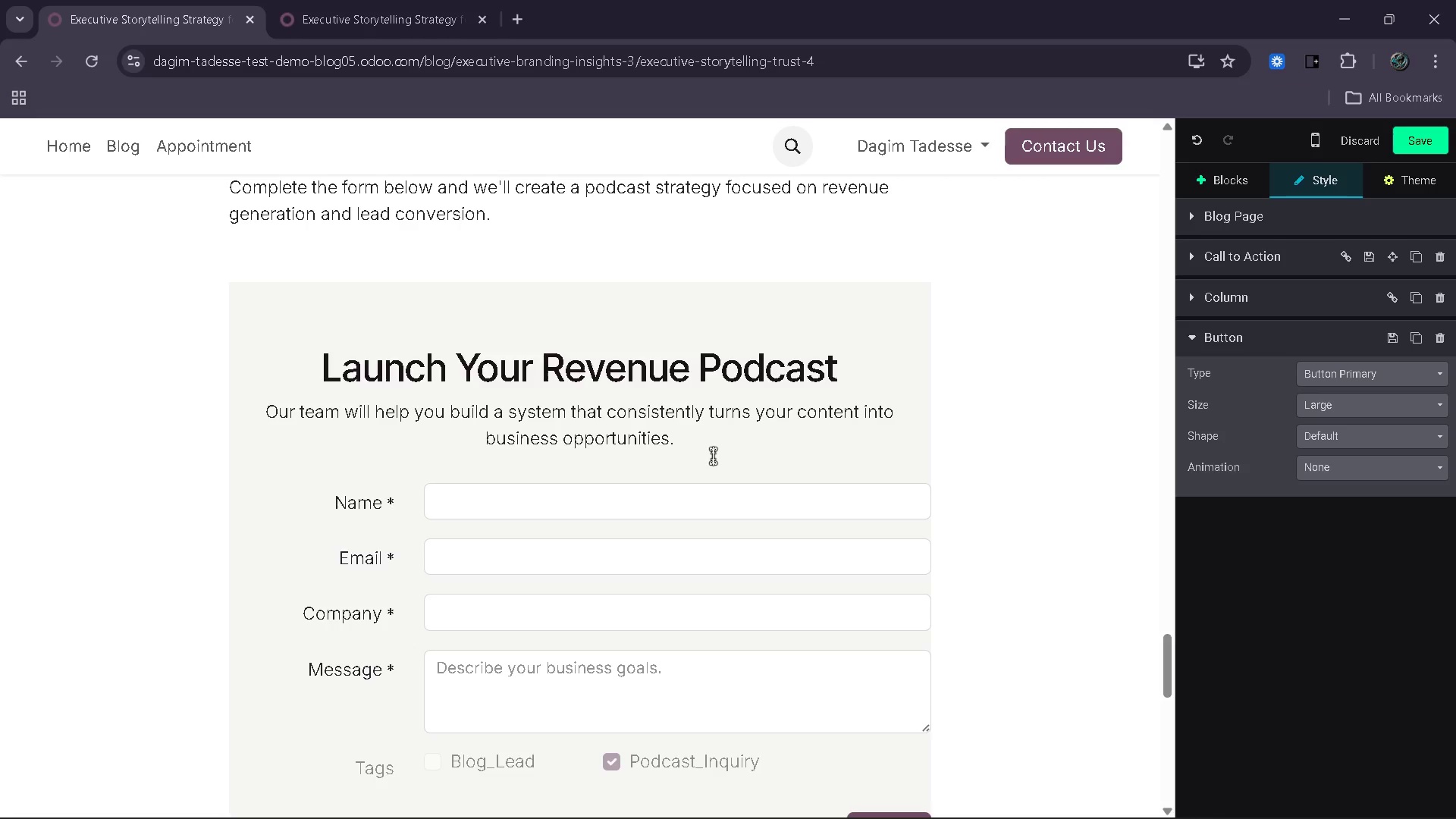 
key(Backspace)
 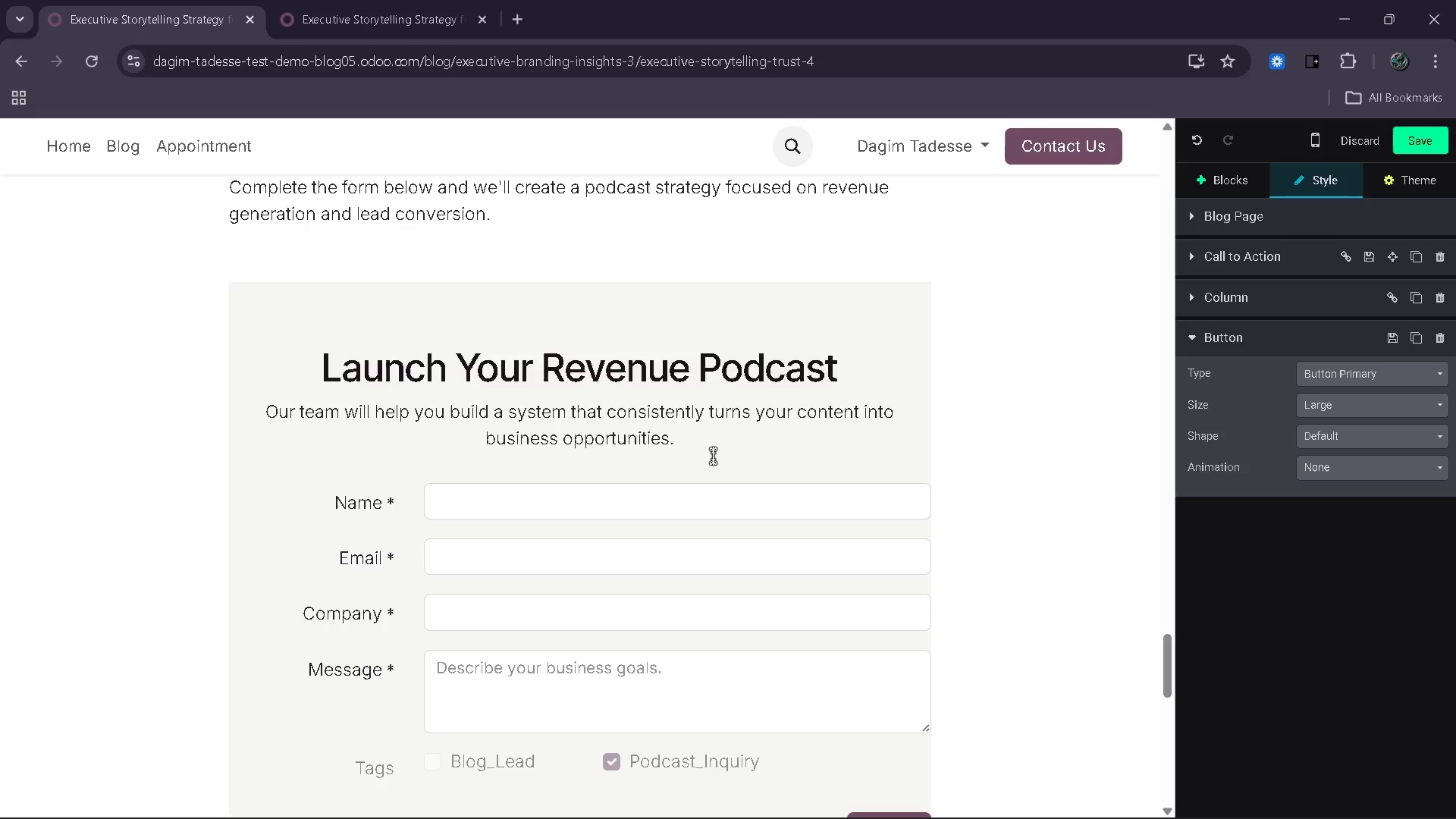 
key(Control+ControlLeft)
 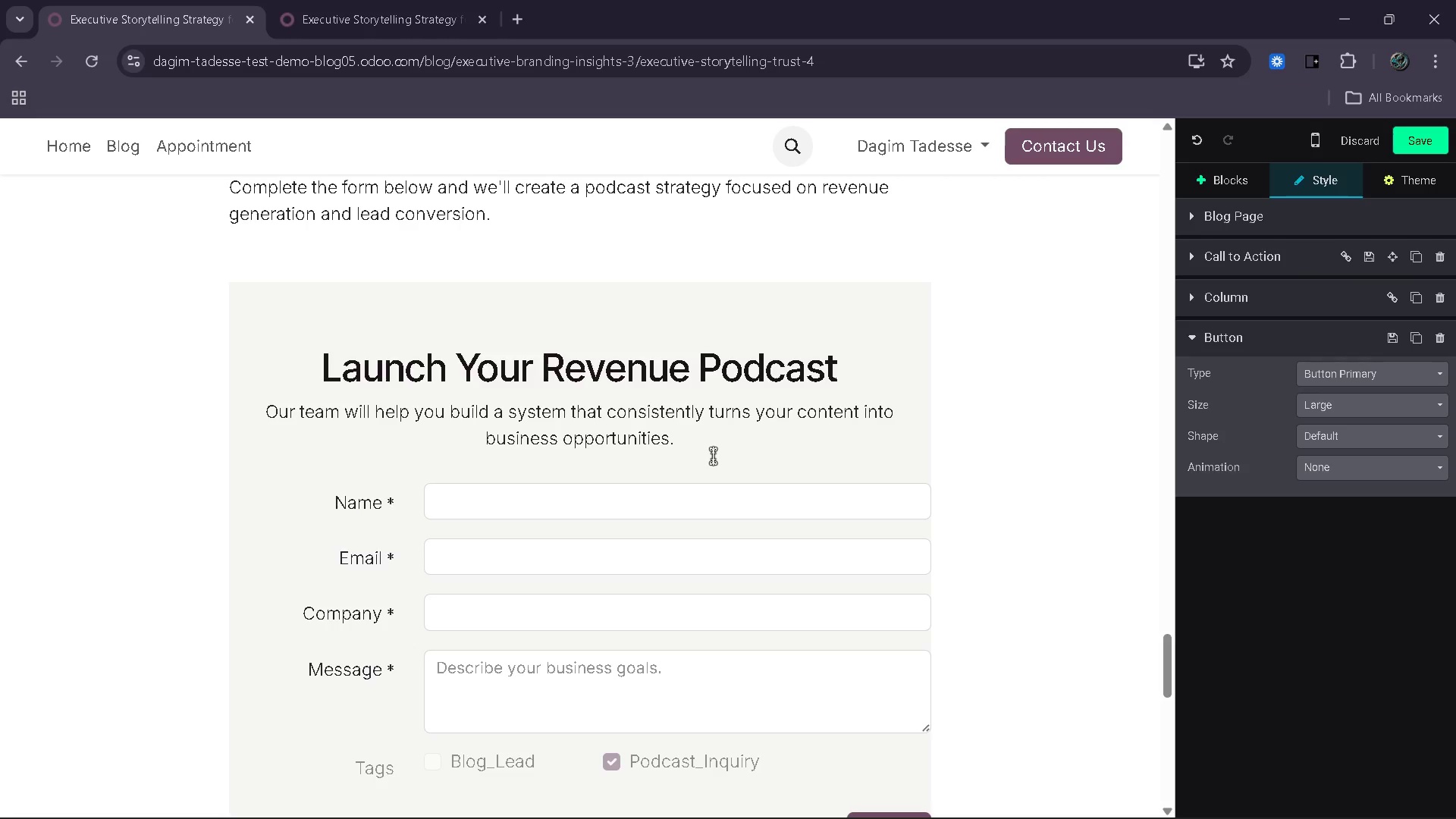 
key(Control+Z)
 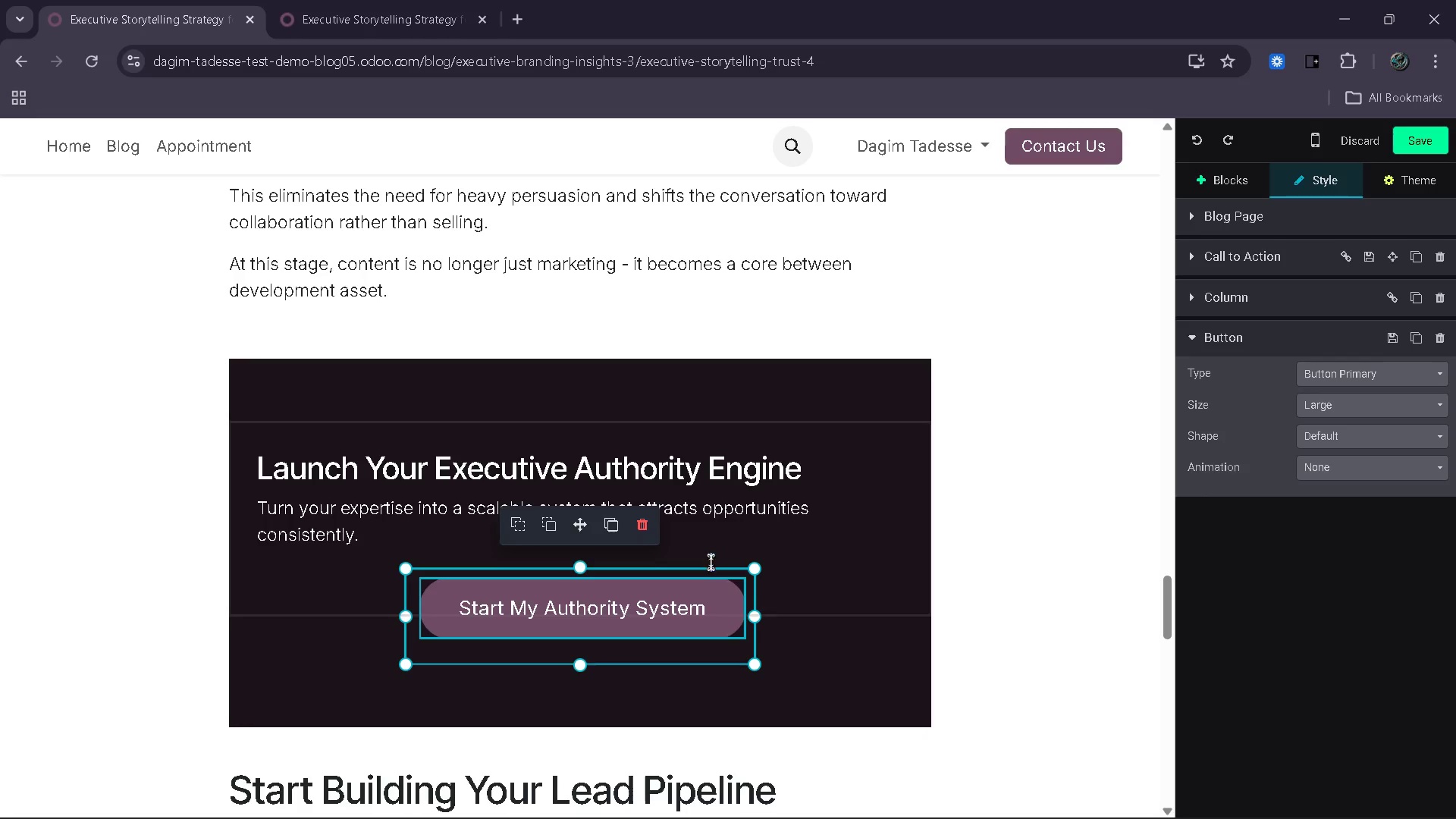 
left_click([704, 605])
 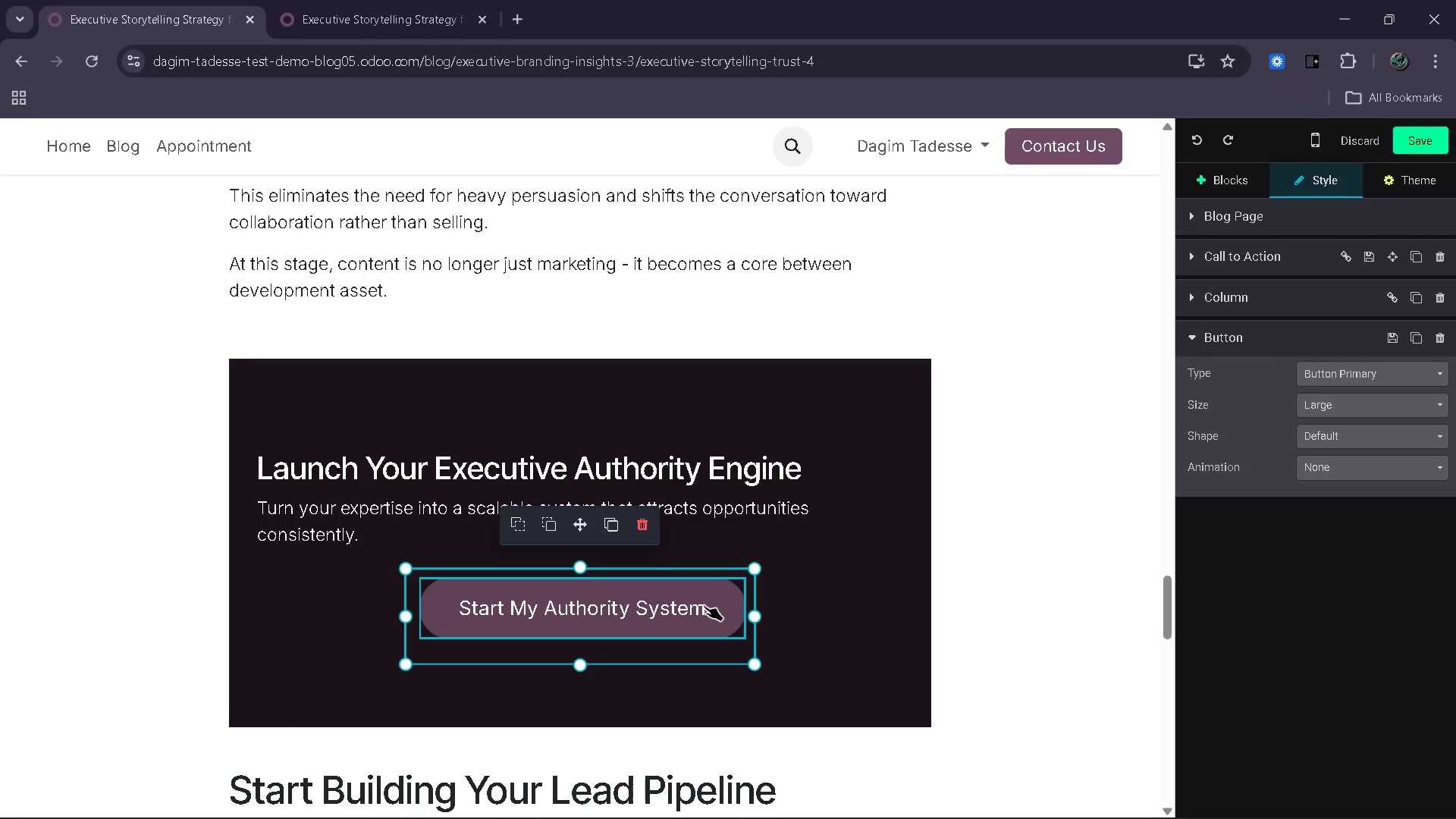 
key(Backspace)
key(Backspace)
key(Backspace)
key(Backspace)
key(Backspace)
key(Backspace)
key(Backspace)
key(Backspace)
key(Backspace)
key(Backspace)
key(Backspace)
key(Backspace)
key(Backspace)
key(Backspace)
key(Backspace)
key(Backspace)
key(Backspace)
key(Backspace)
key(Backspace)
key(Backspace)
key(Backspace)
key(Backspace)
key(Backspace)
key(Backspace)
key(Backspace)
key(Backspace)
type(Launch My Revenue Podcast)
 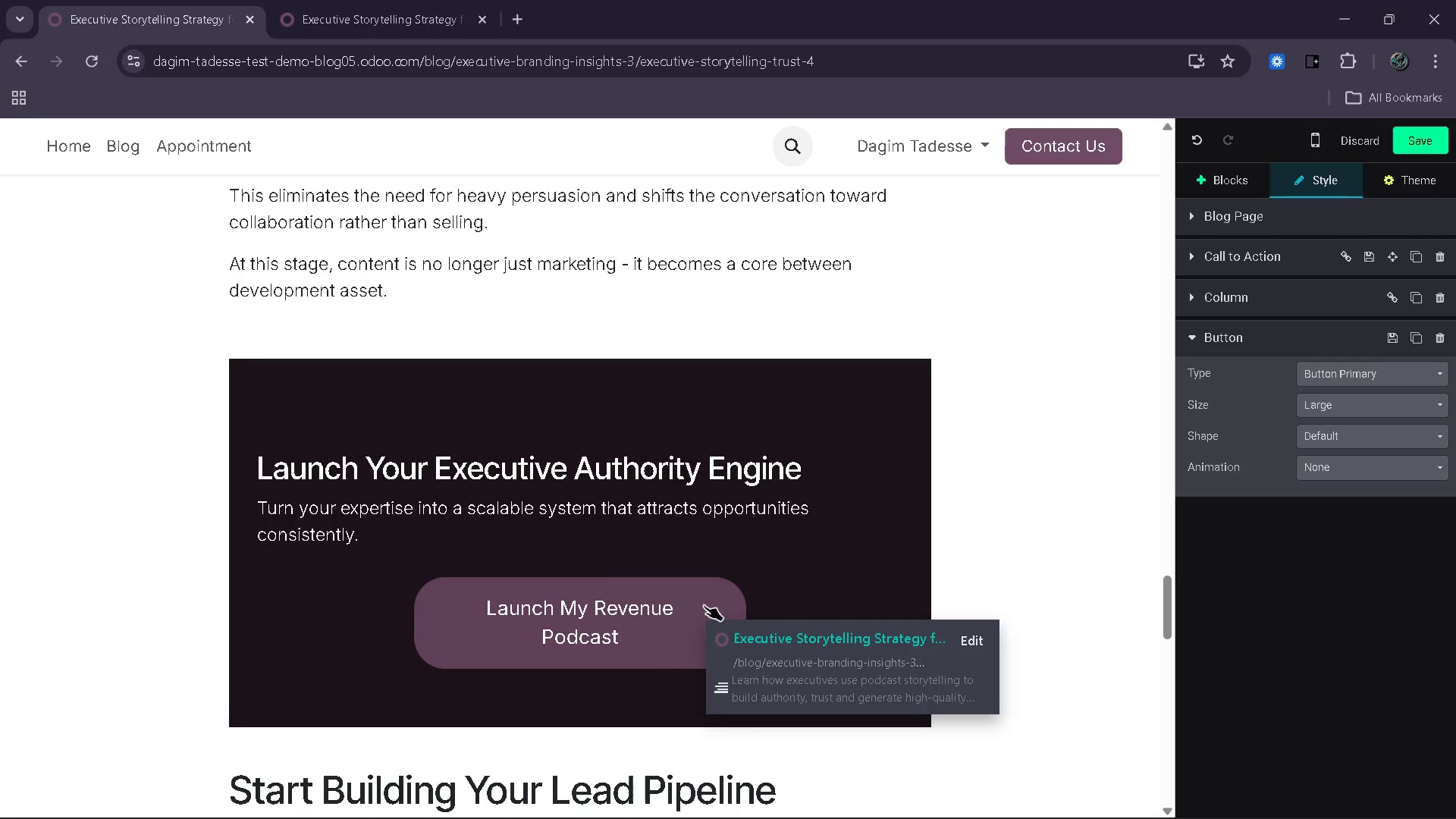 
left_click_drag(start_coordinate=[755, 607], to_coordinate=[799, 607])
 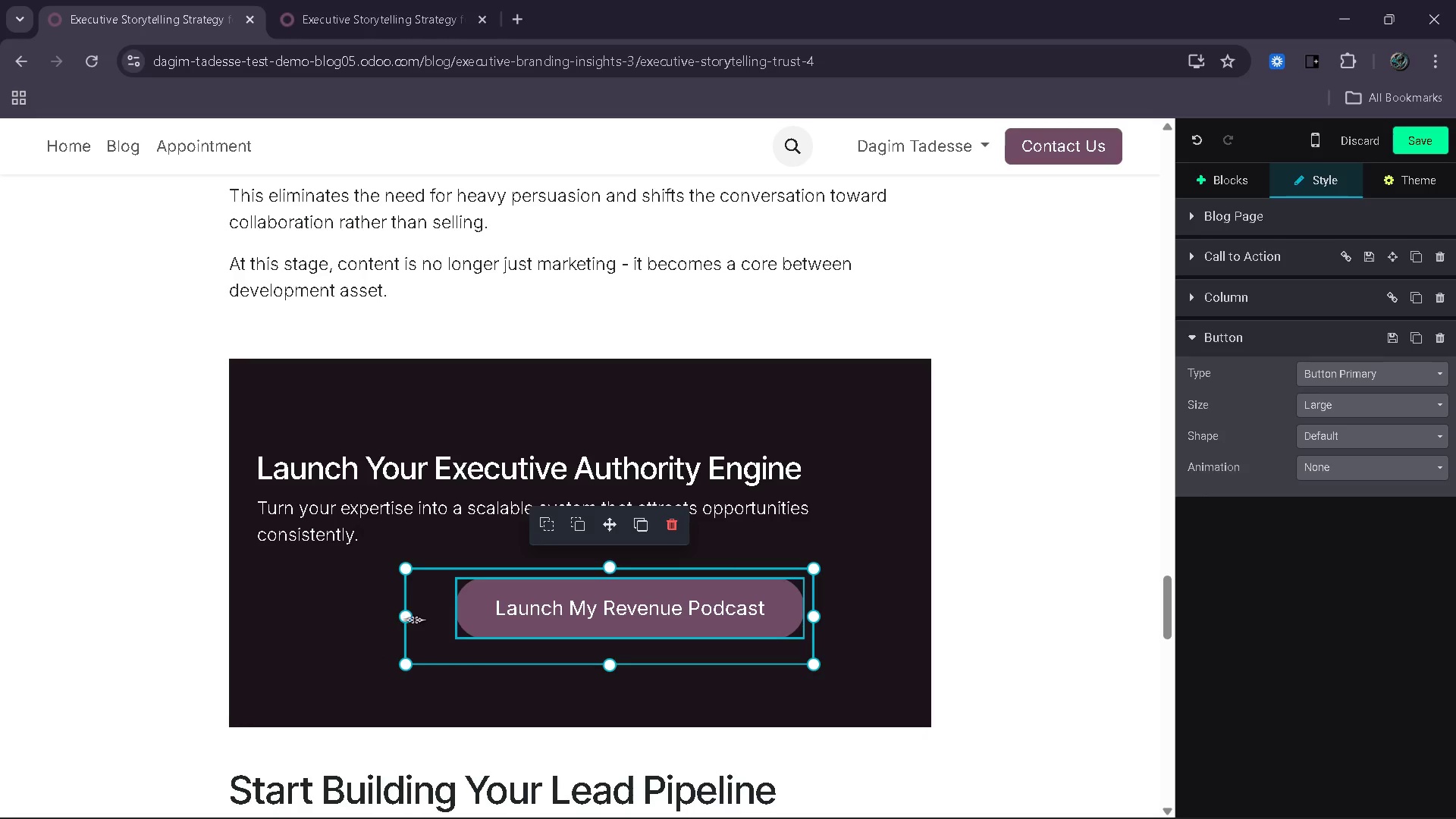 
left_click_drag(start_coordinate=[410, 620], to_coordinate=[362, 620])
 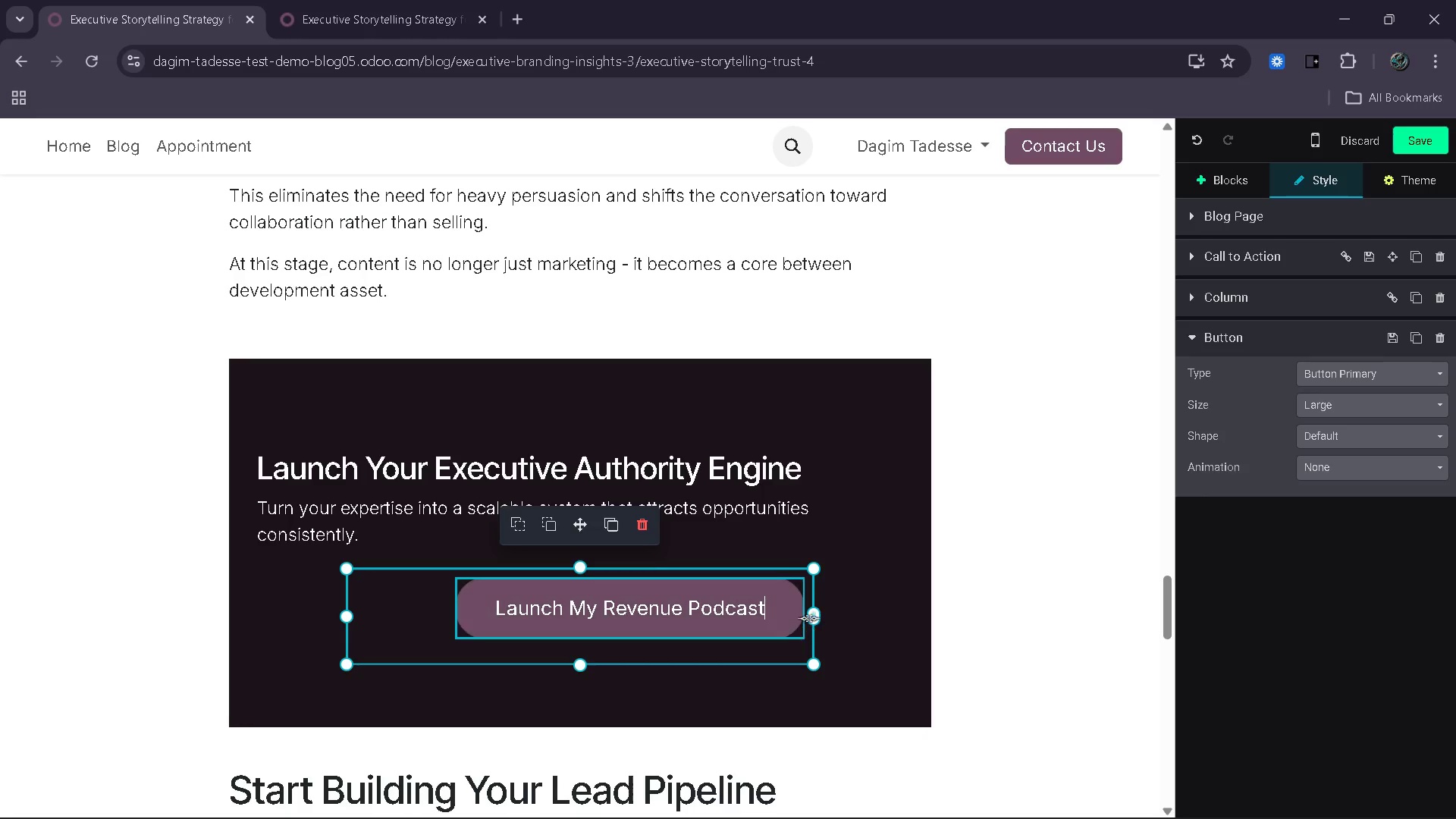 
left_click_drag(start_coordinate=[809, 618], to_coordinate=[753, 619])
 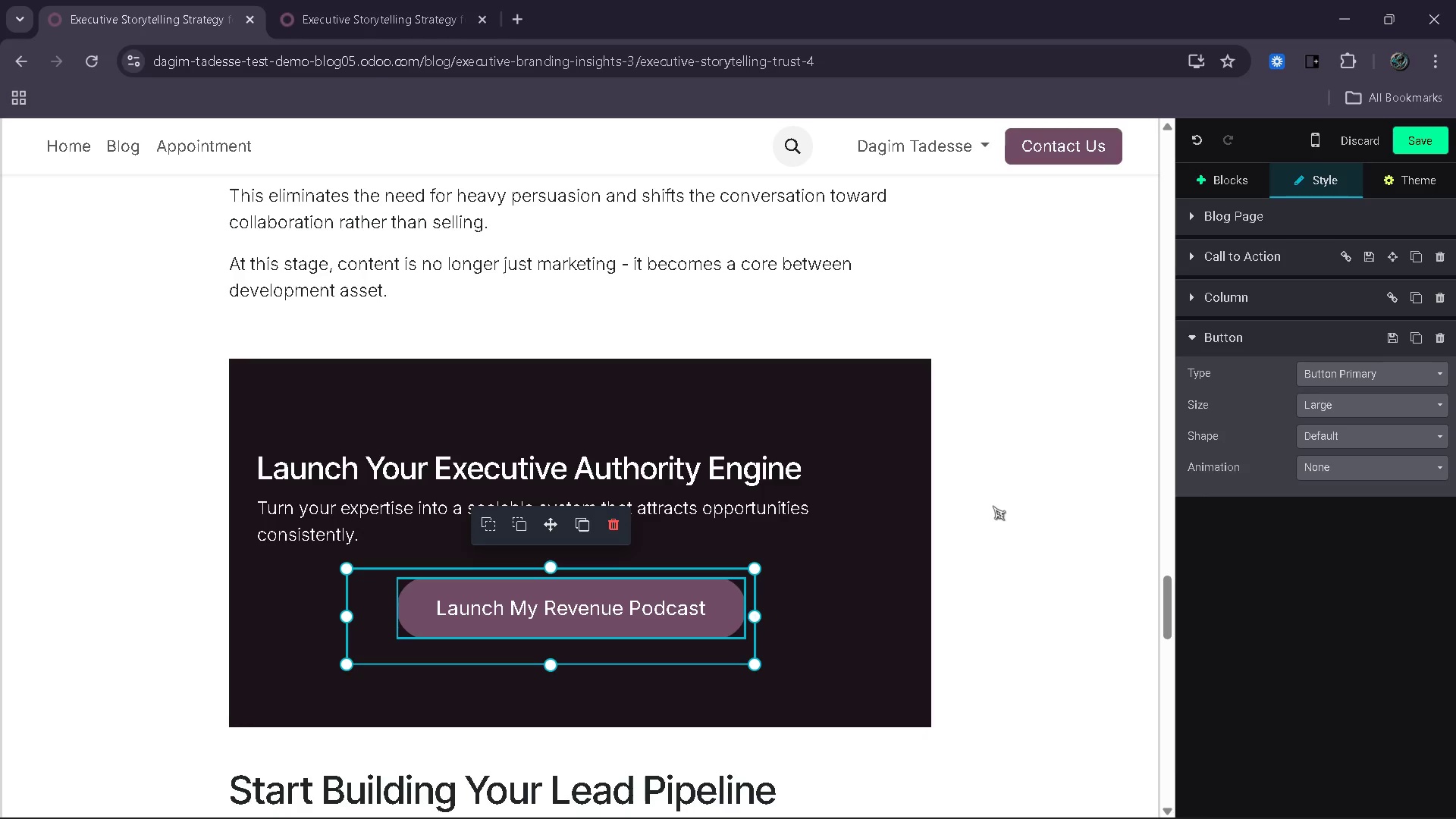 
left_click([993, 506])
 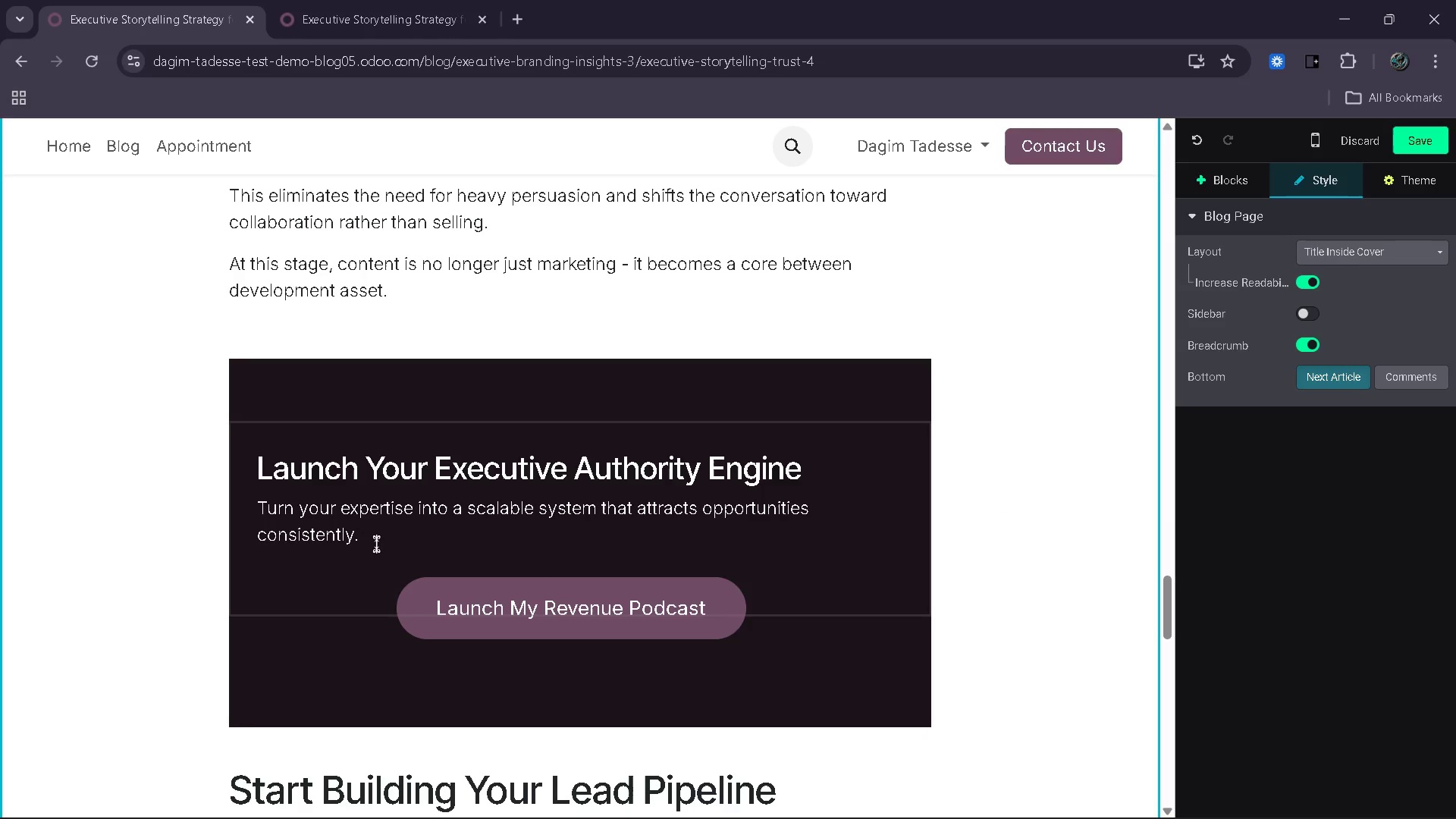 
left_click_drag(start_coordinate=[376, 544], to_coordinate=[258, 516])
 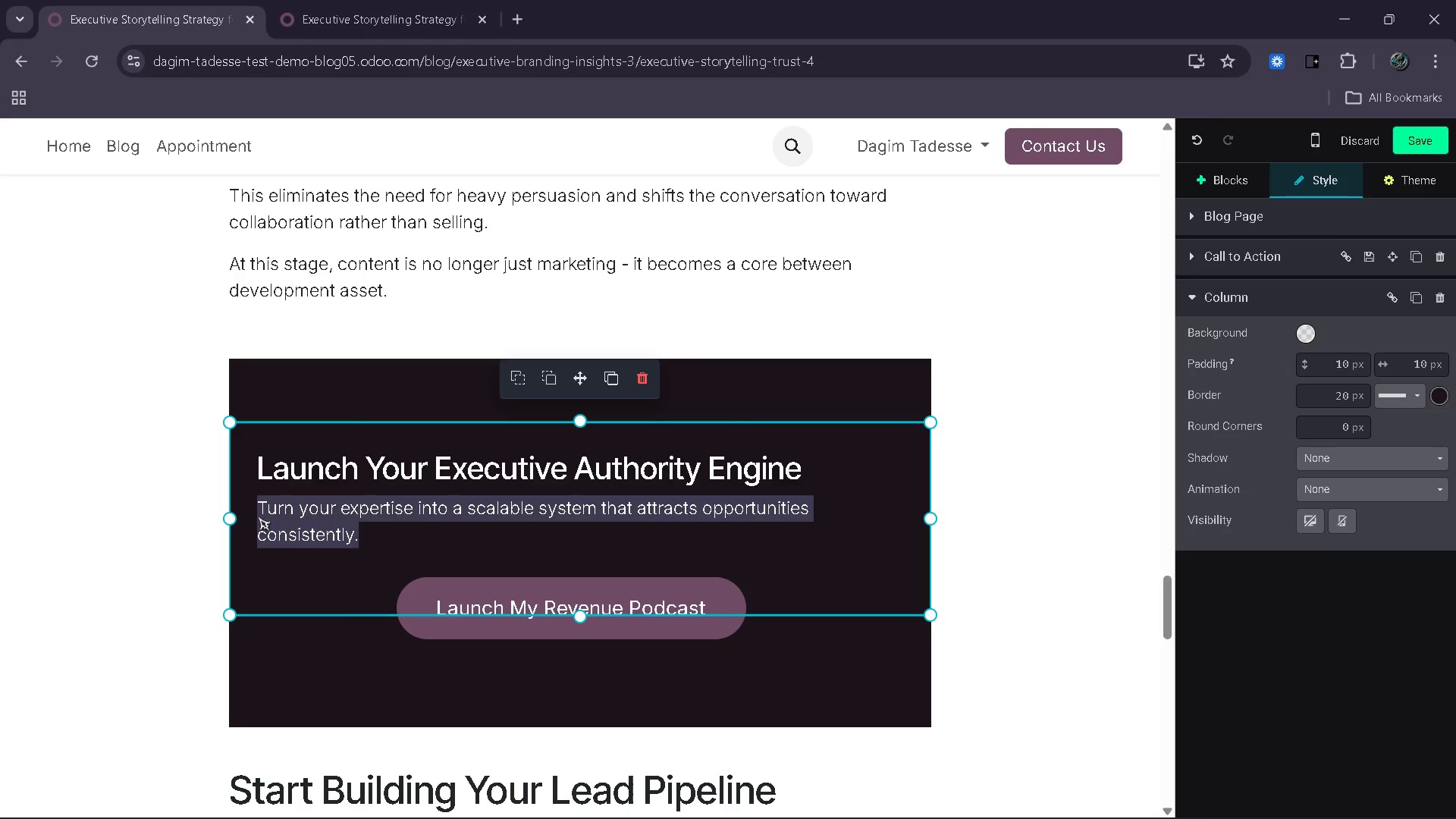 
type(Build a system that consistently converts listeners into qualified business )
 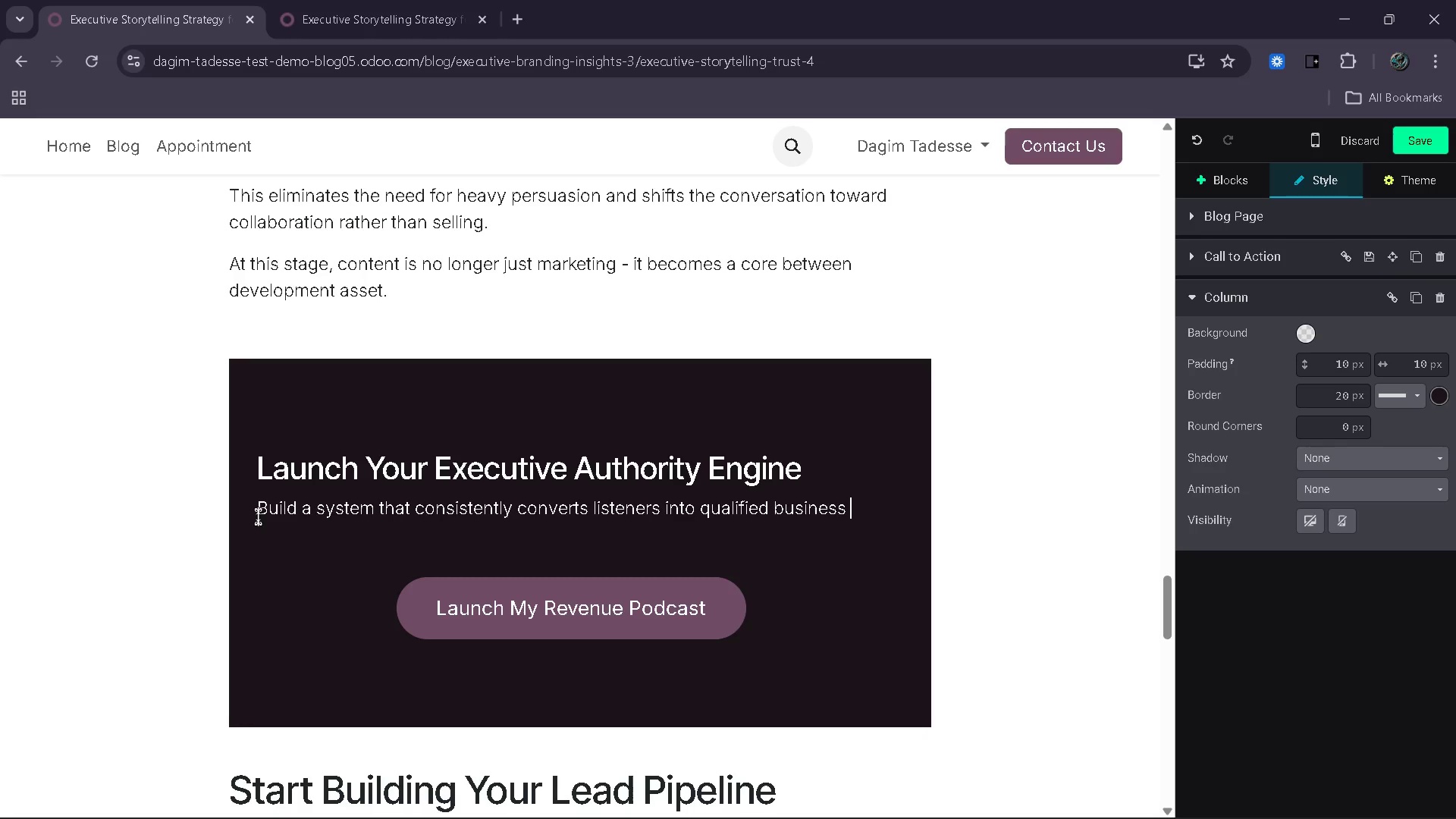 
wait(9.48)
 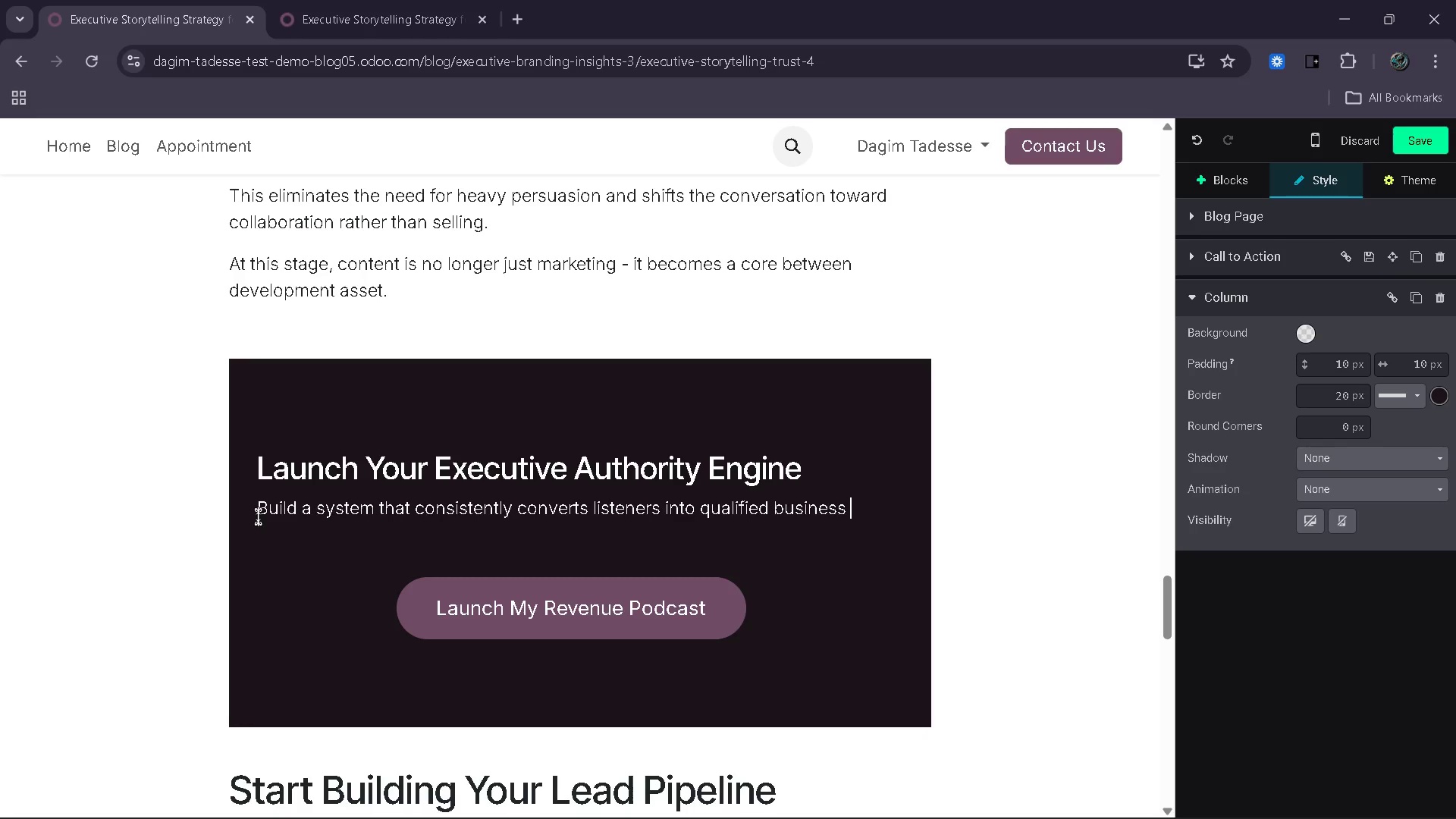 
type(opportunities.)
 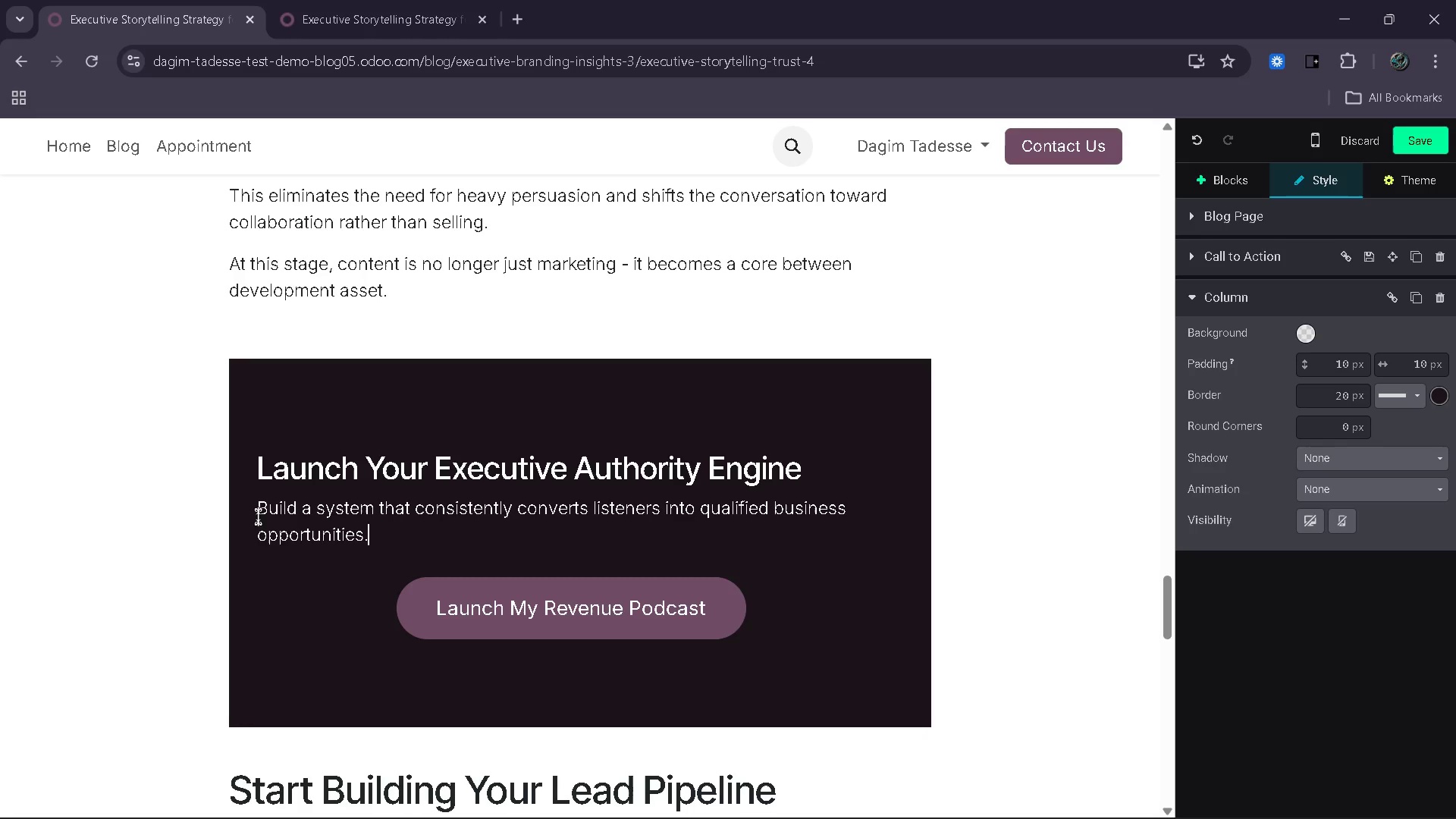 
wait(13.39)
 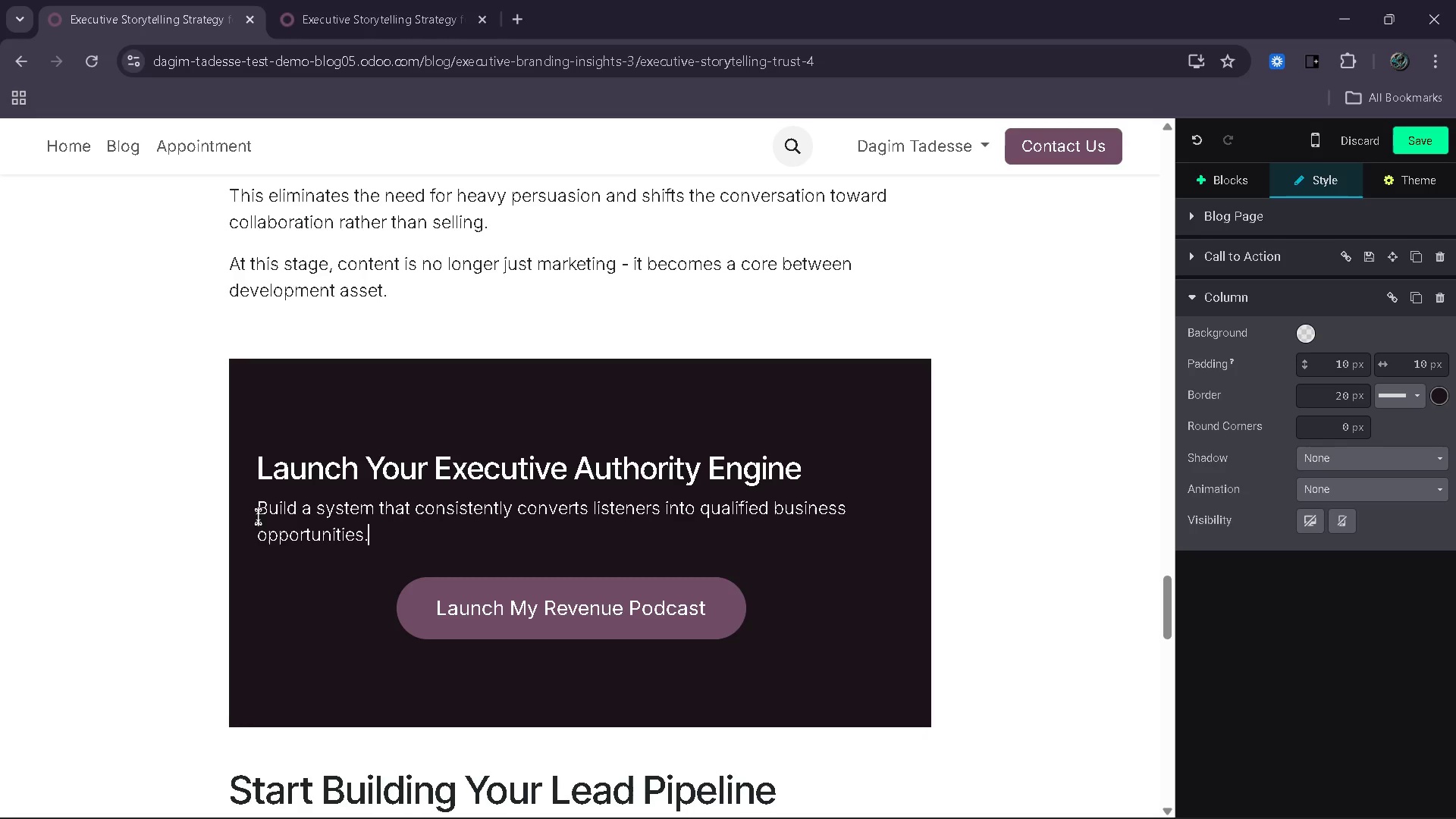 
left_click_drag(start_coordinate=[751, 326], to_coordinate=[232, 324])
 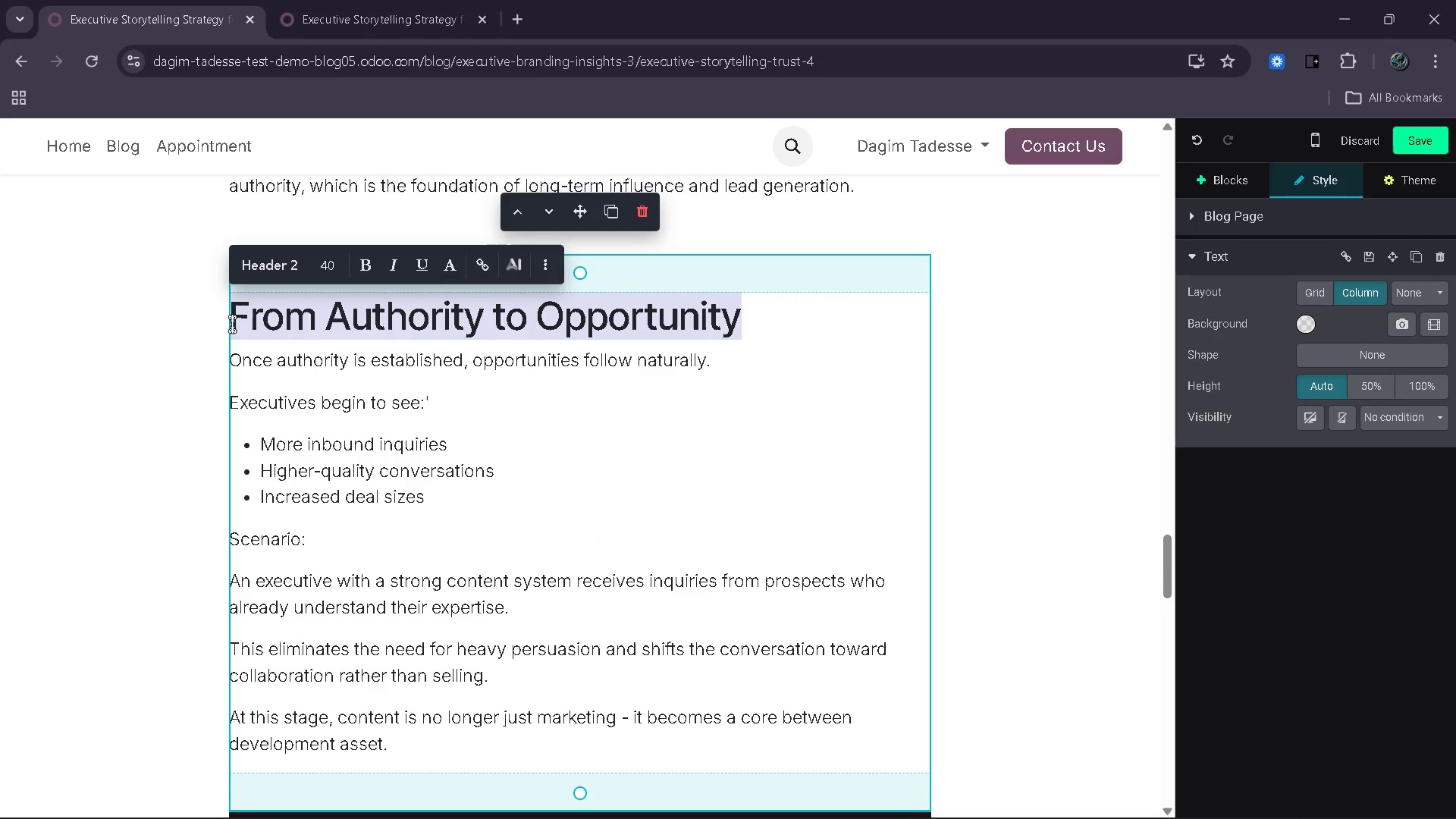 
type(Why This Model Outperforms Paid A)
 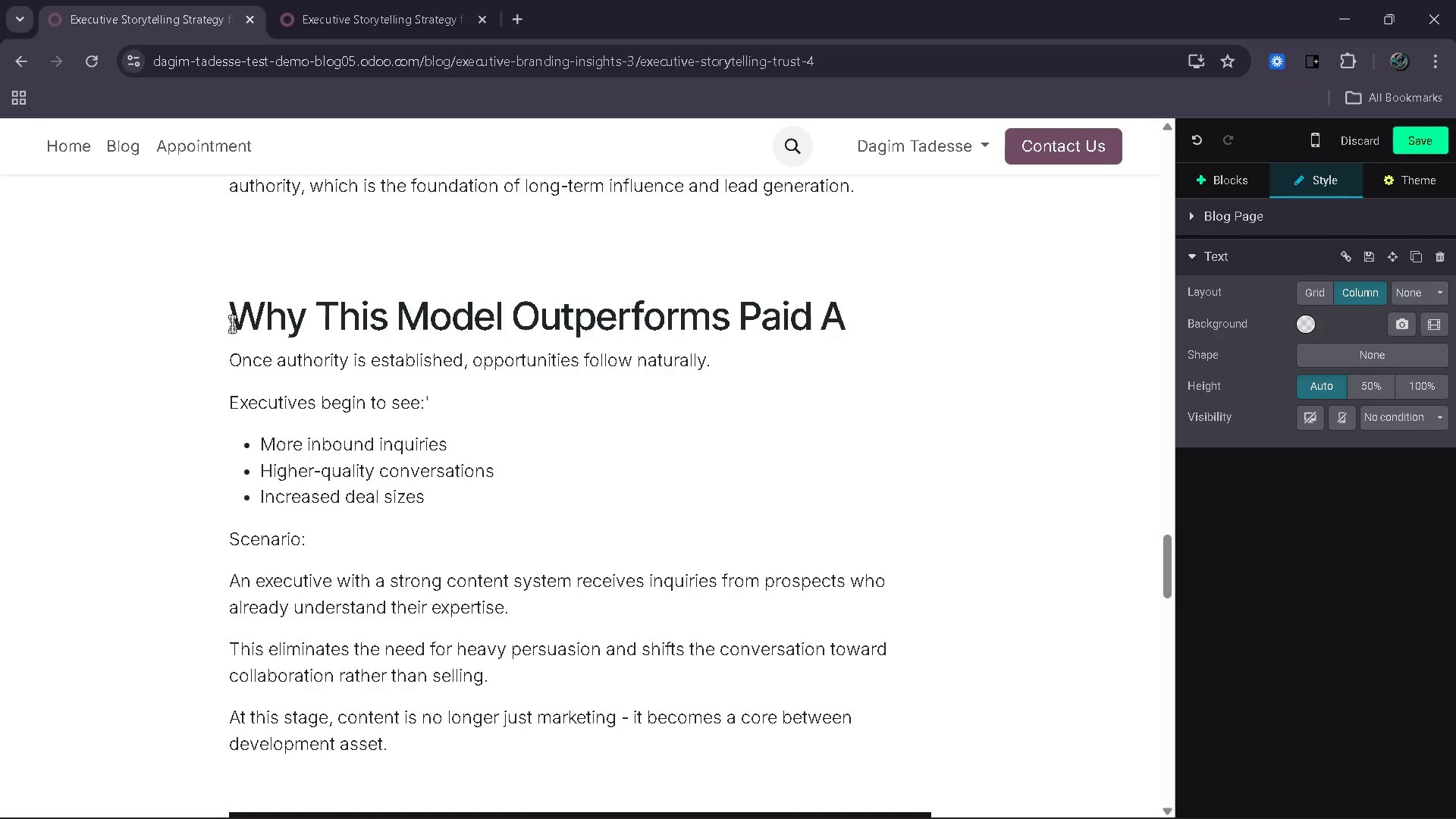 
wait(5.61)
 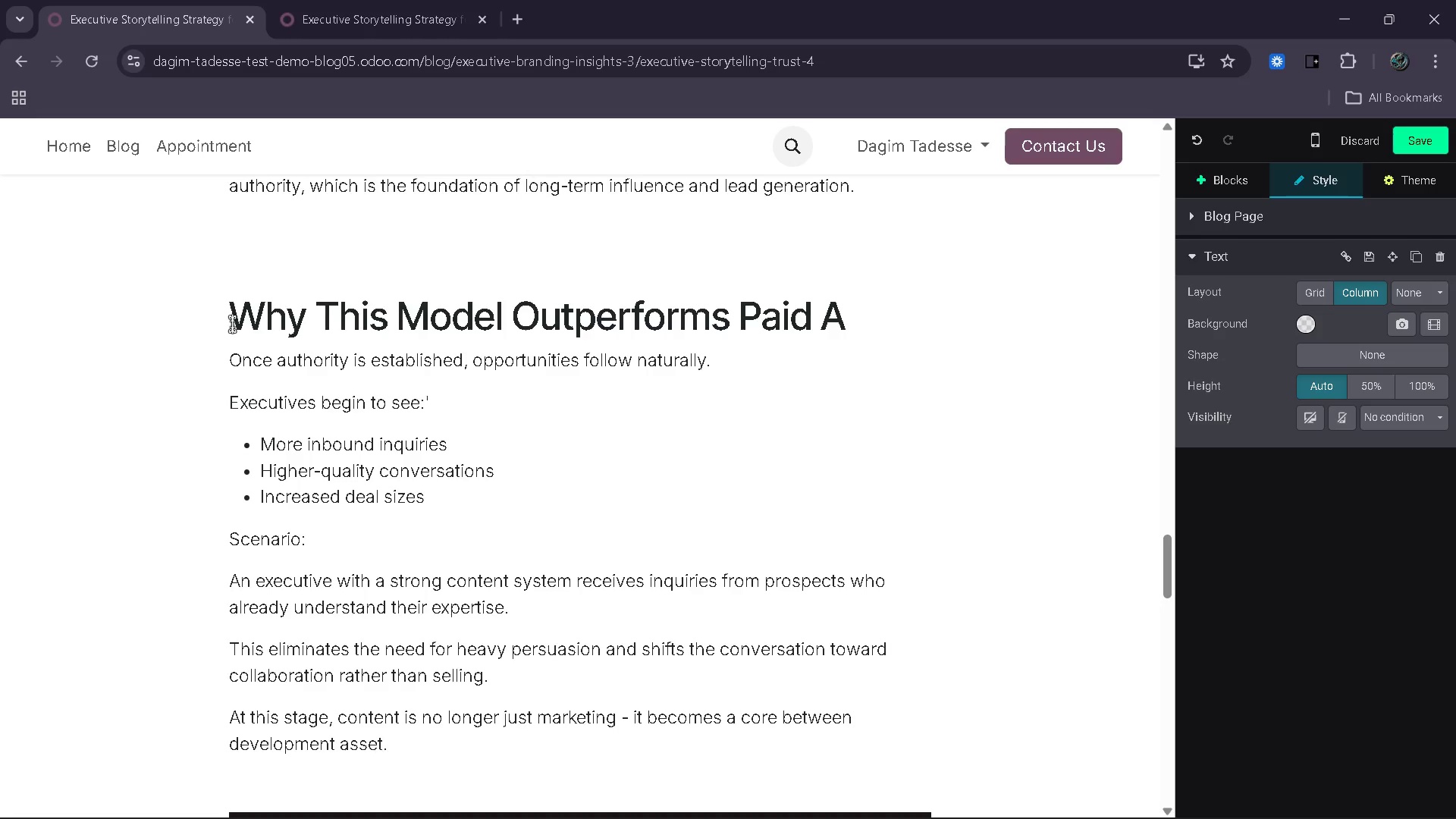 
type(cquisa)
key(Backspace)
type(ition)
 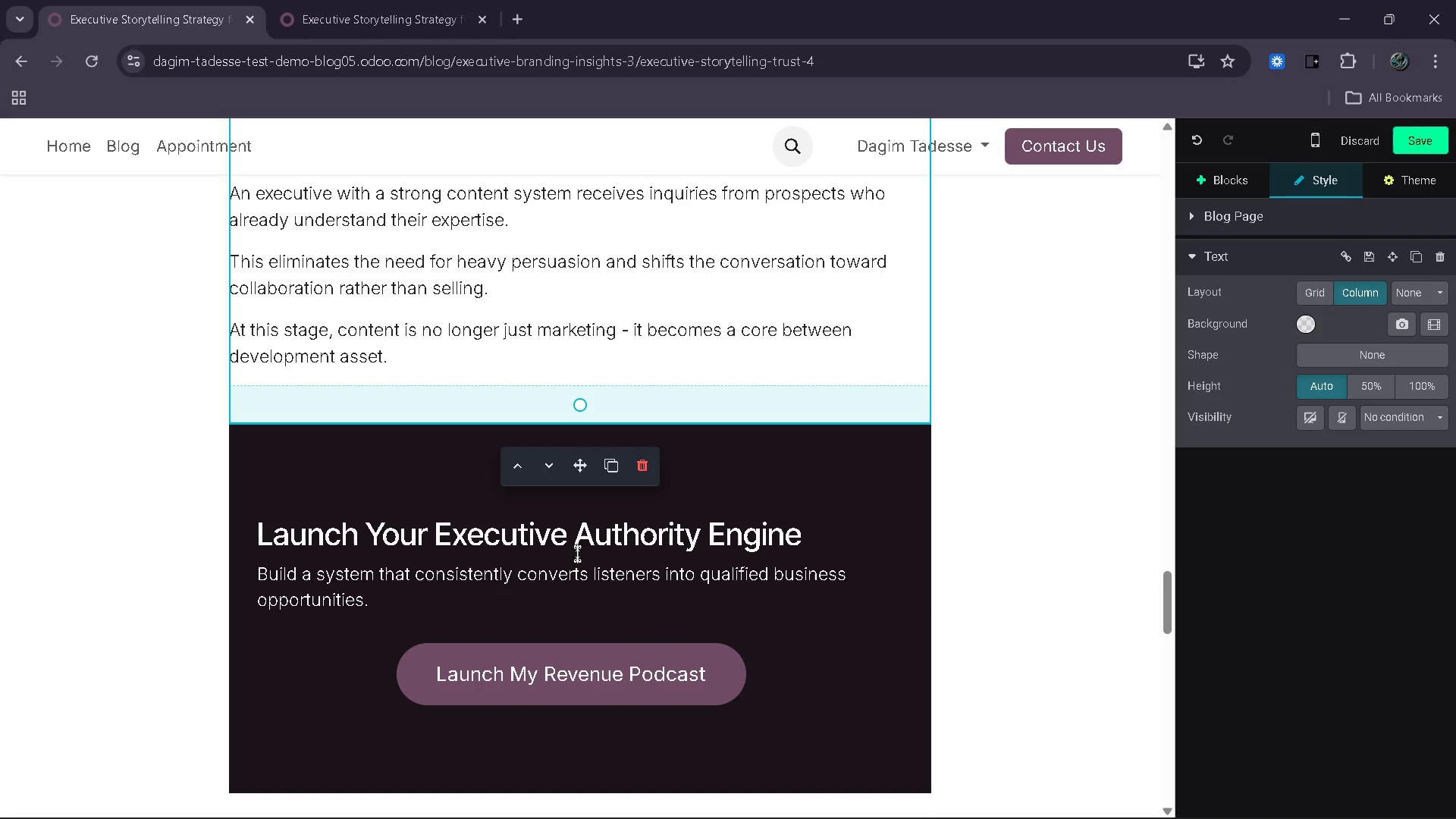 
wait(65.55)
 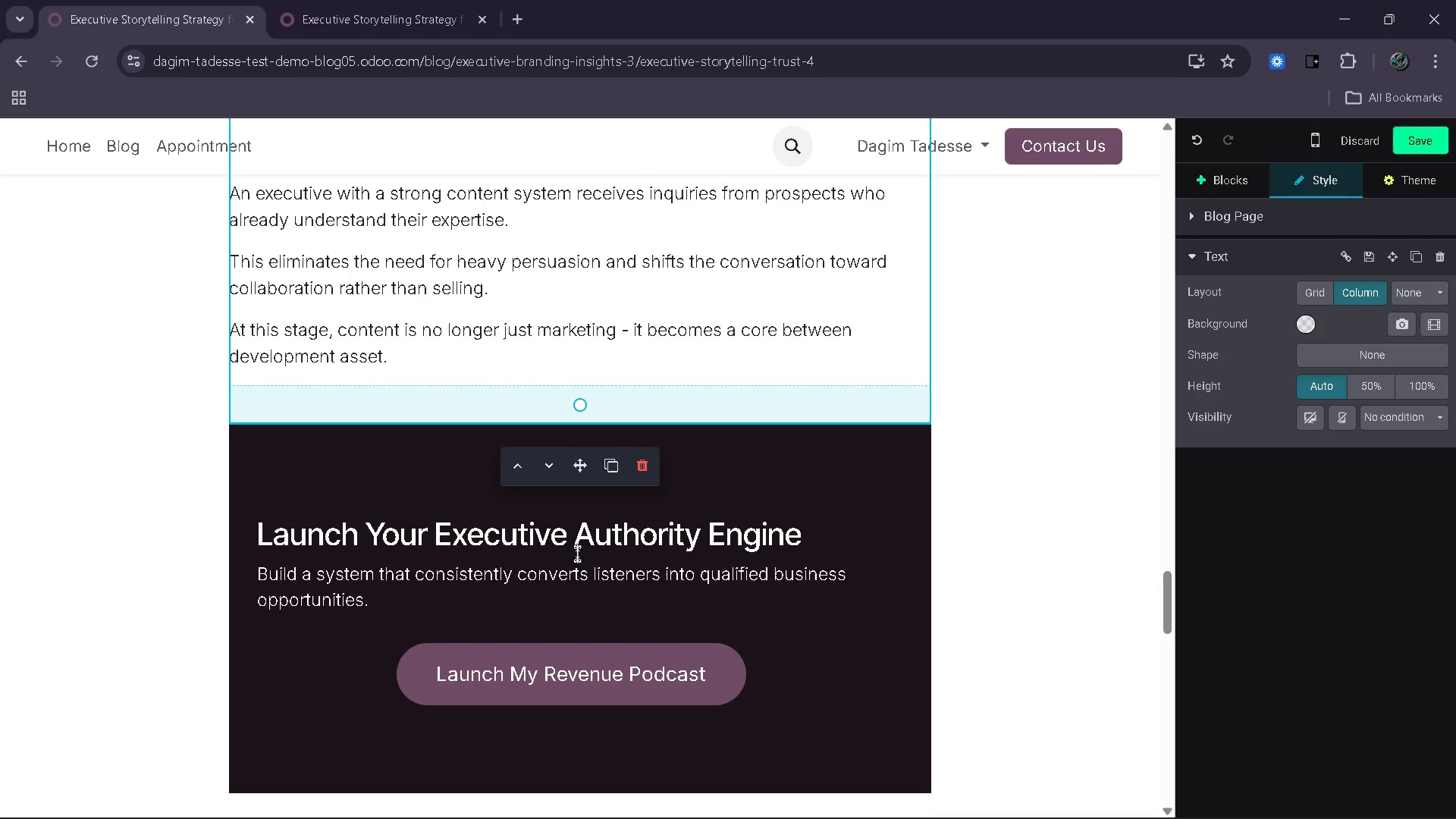 
left_click([347, 0])
 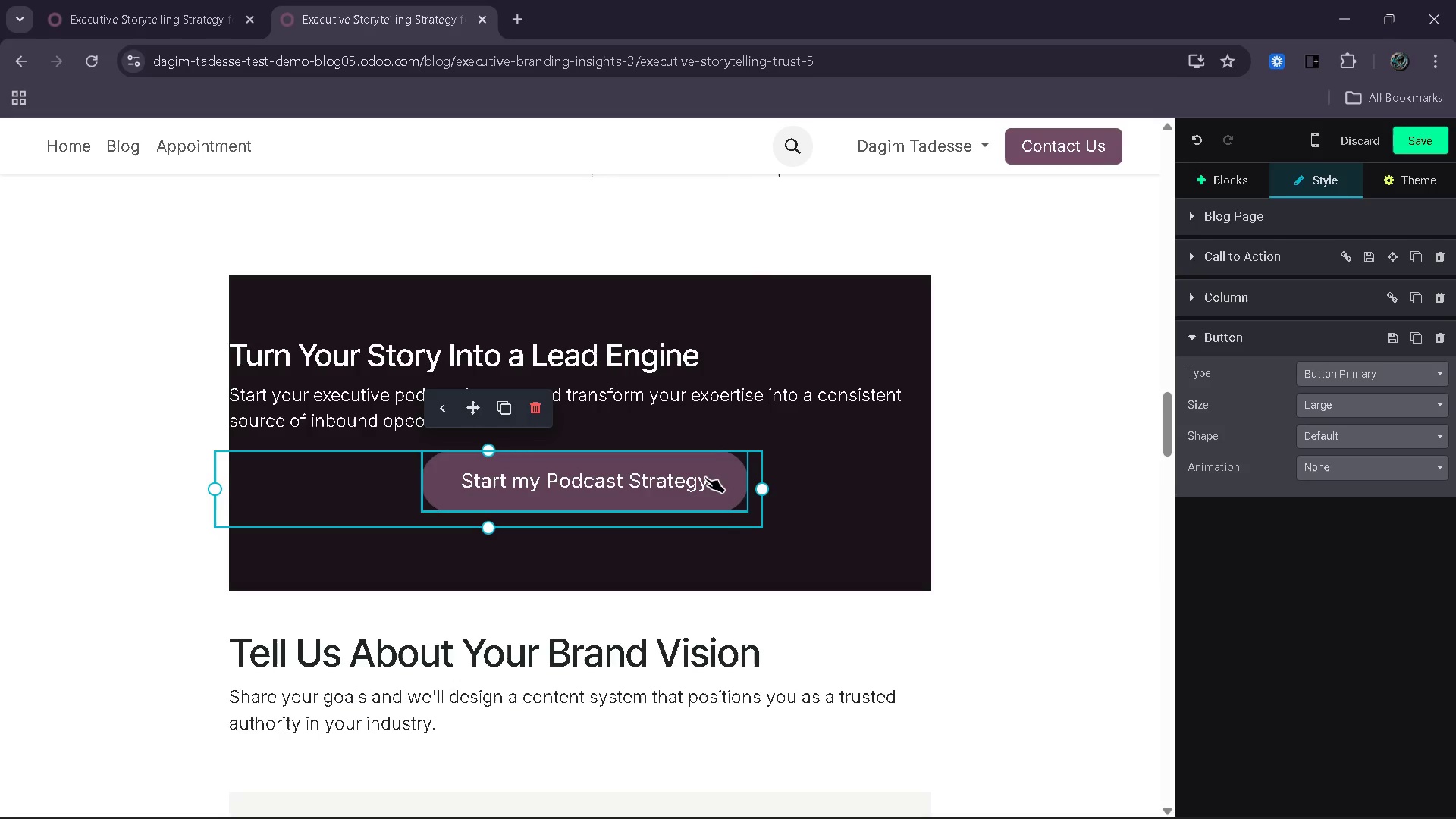 
key(ArrowLeft)
 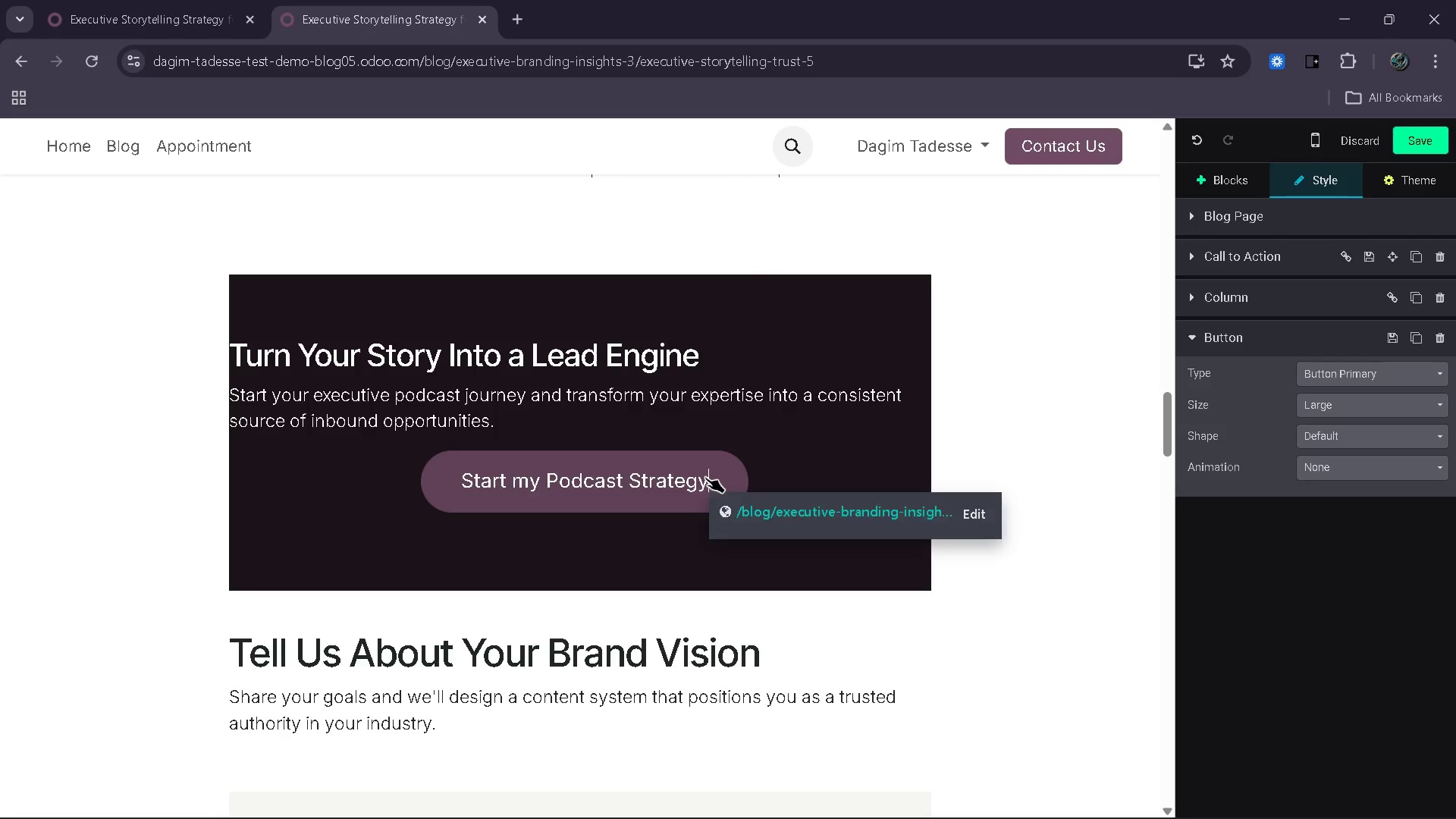 
key(Backspace)
key(Backspace)
key(Backspace)
key(Backspace)
key(Backspace)
key(Backspace)
key(Backspace)
key(Backspace)
key(Backspace)
key(Backspace)
key(Backspace)
key(Backspace)
key(Backspace)
key(Backspace)
key(Backspace)
key(Backspace)
type(Authority System)
 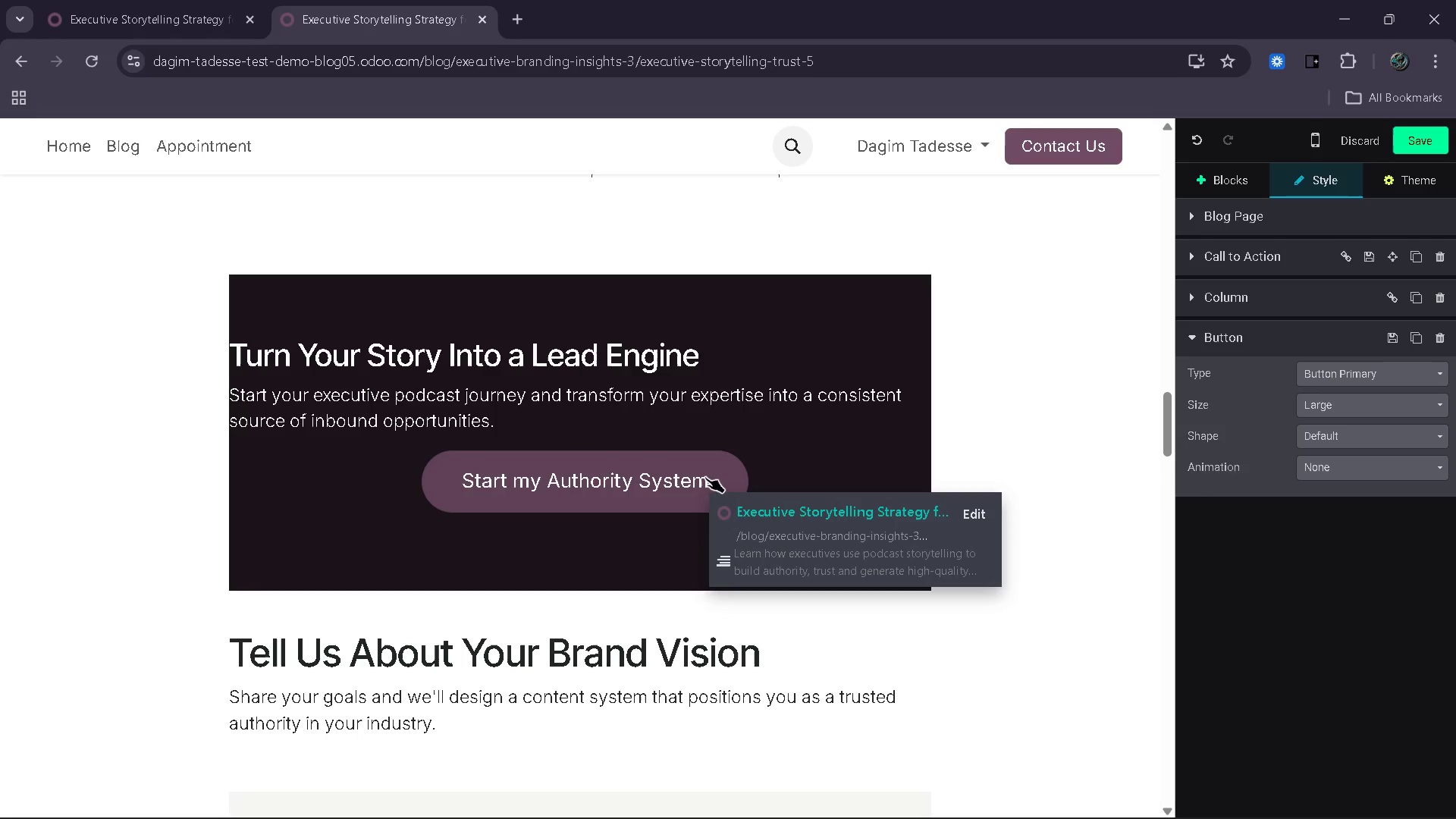 
left_click([623, 440])
 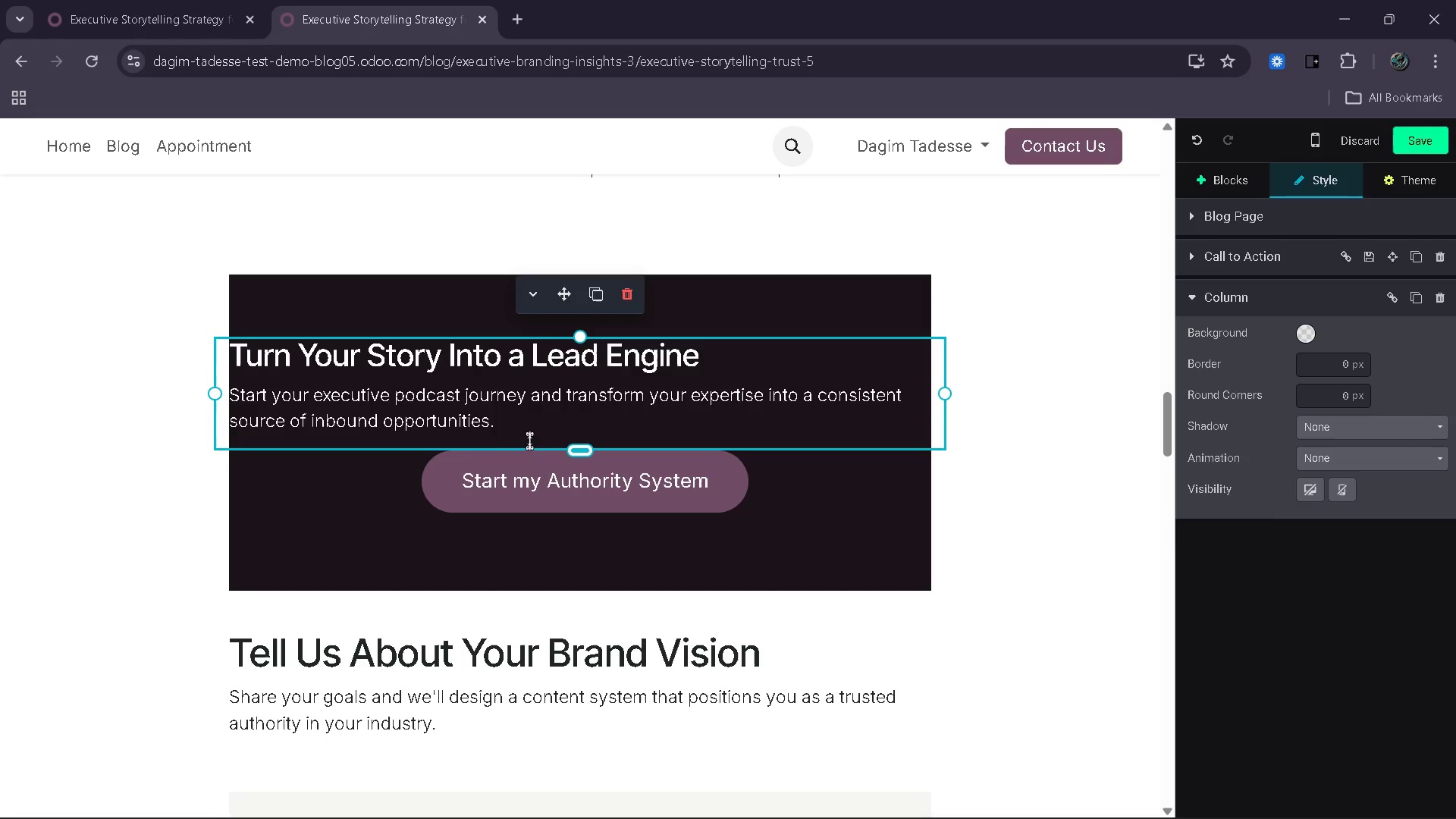 
left_click_drag(start_coordinate=[500, 421], to_coordinate=[227, 397])
 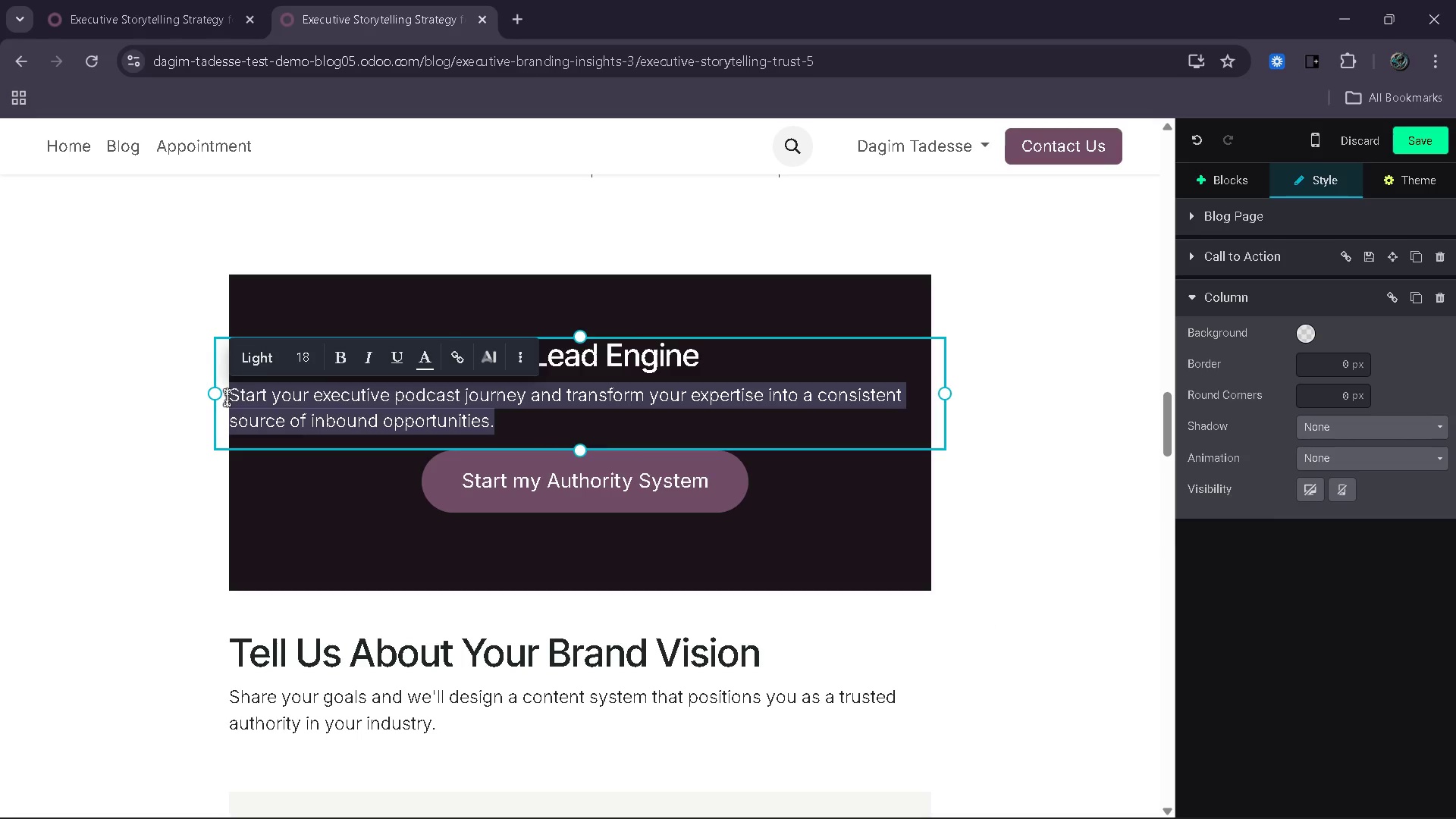 
type(Turn your expertise into a scale)
key(Backspace)
type(able system that attracts opportunities consistently )
key(Backspace)
type(.)
 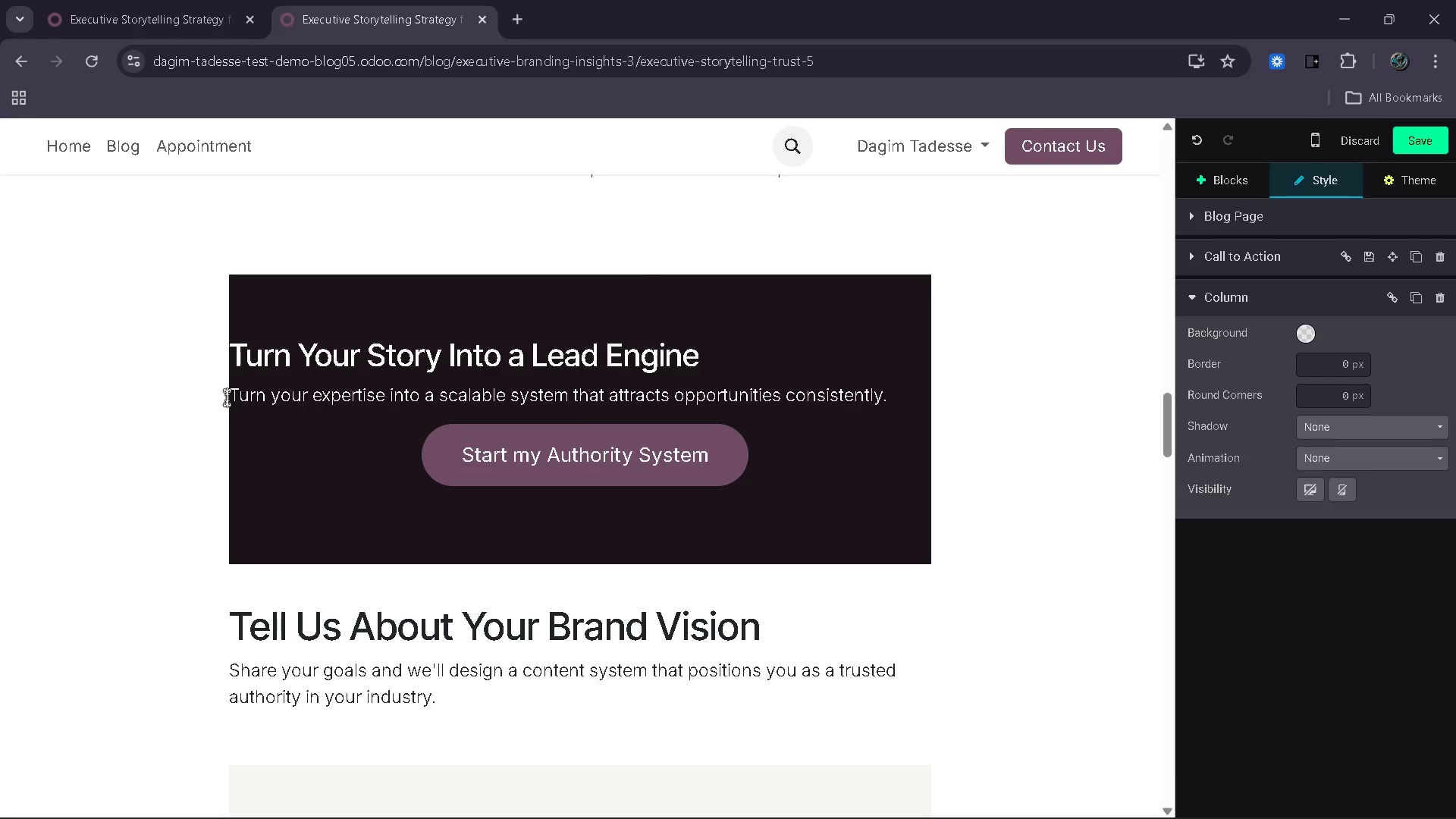 
wait(9.05)
 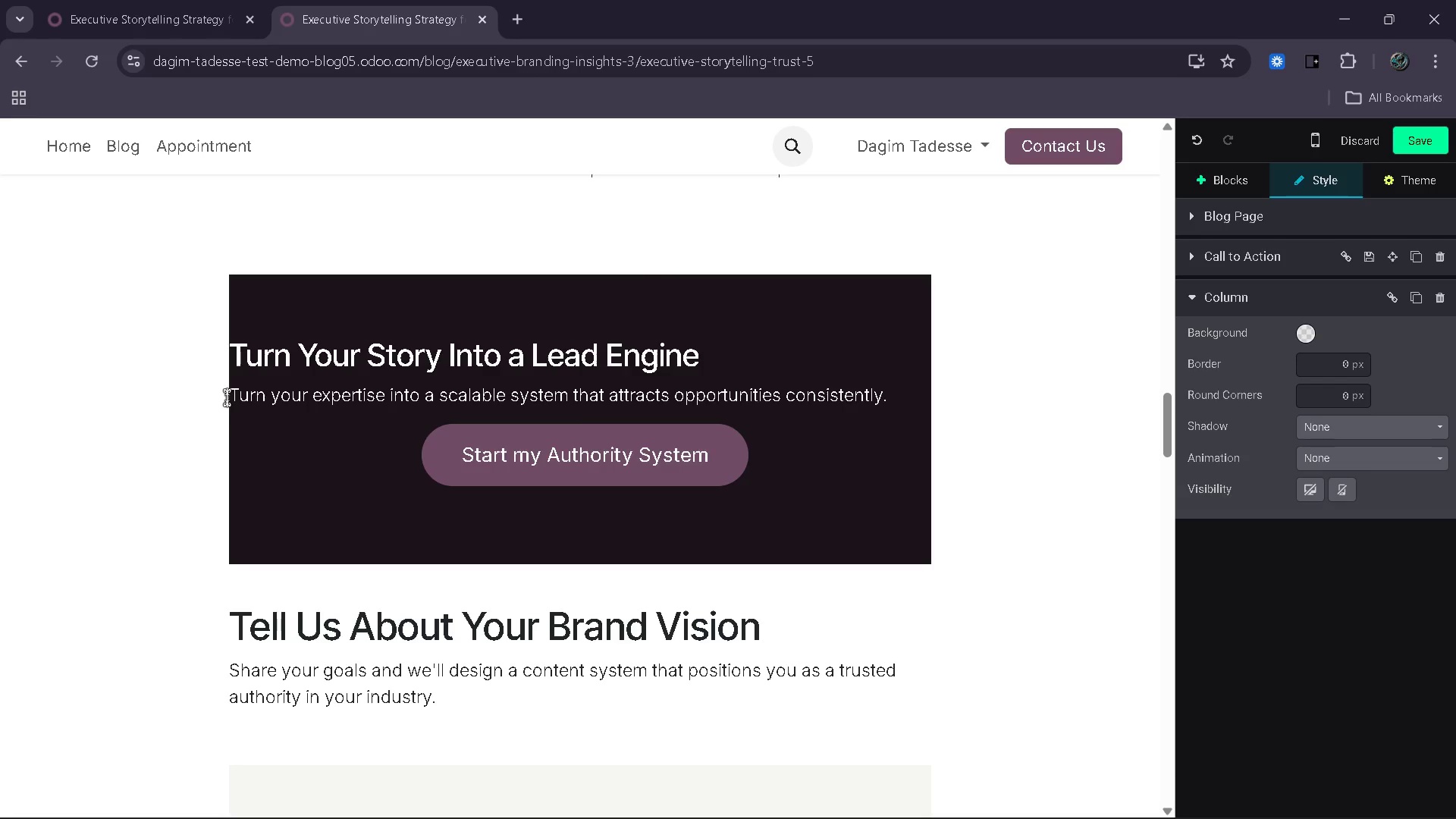 
left_click_drag(start_coordinate=[719, 366], to_coordinate=[230, 354])
 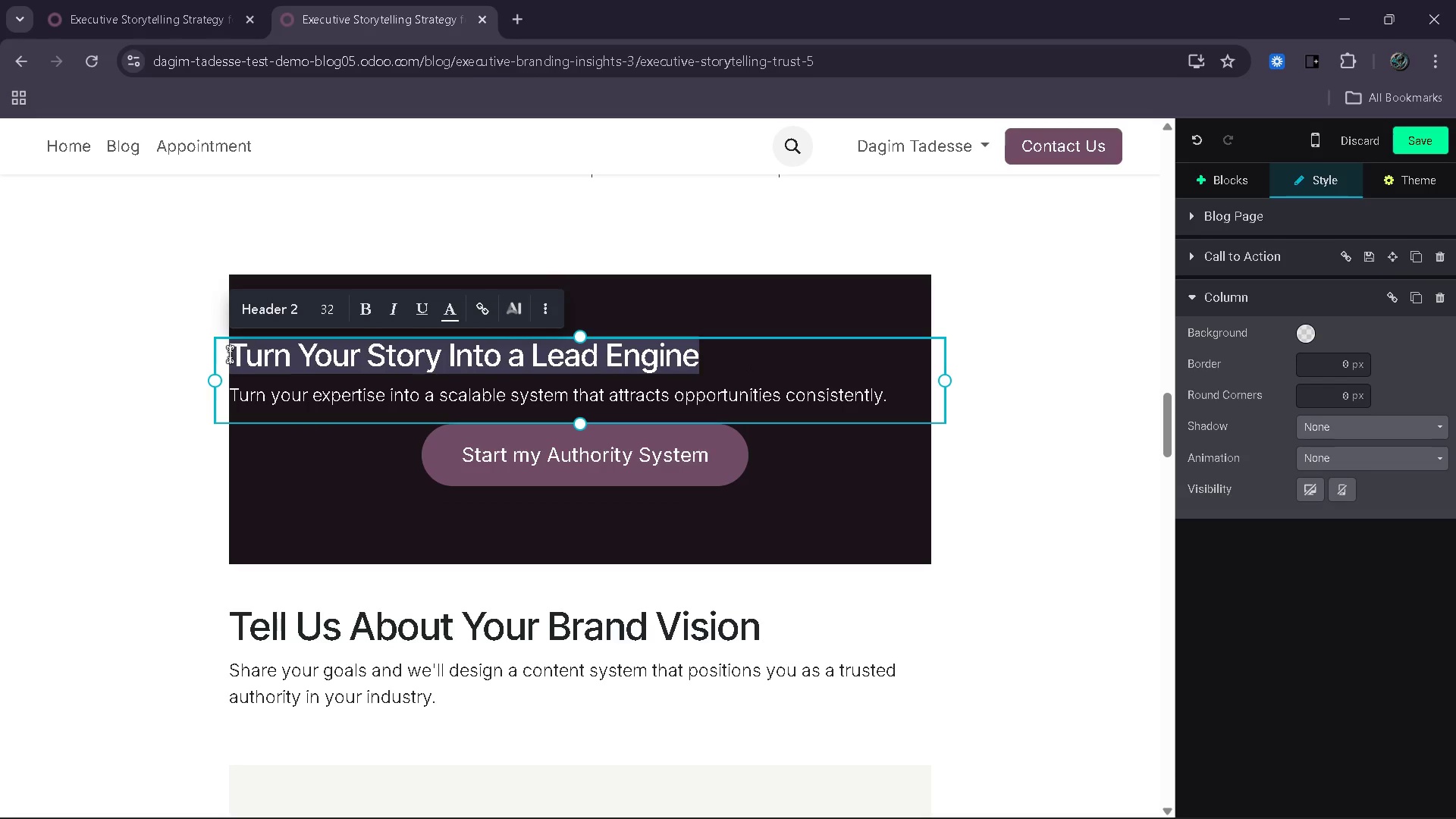 
type(Launch Your Executive Authority Engine)
 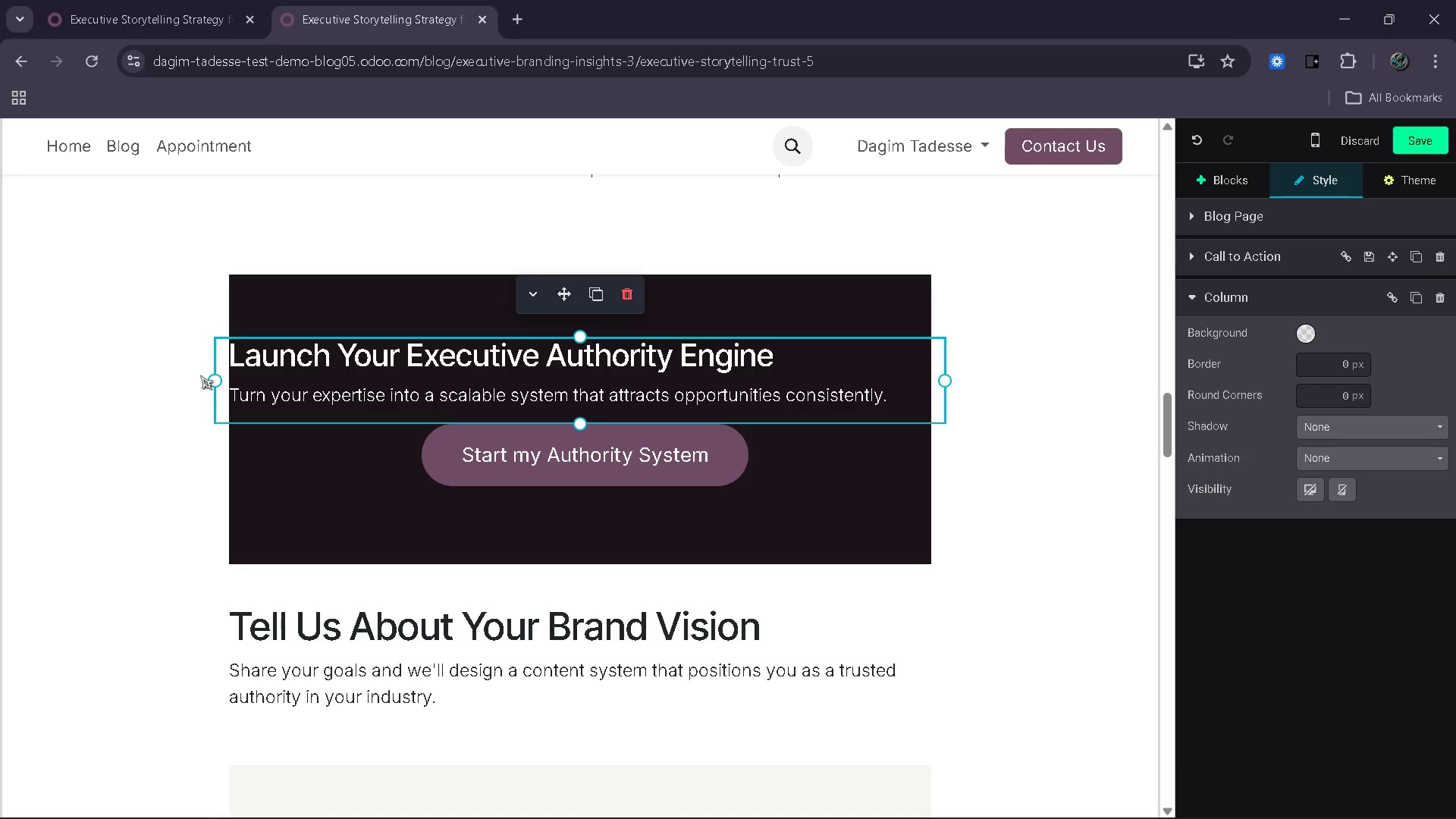 
wait(17.38)
 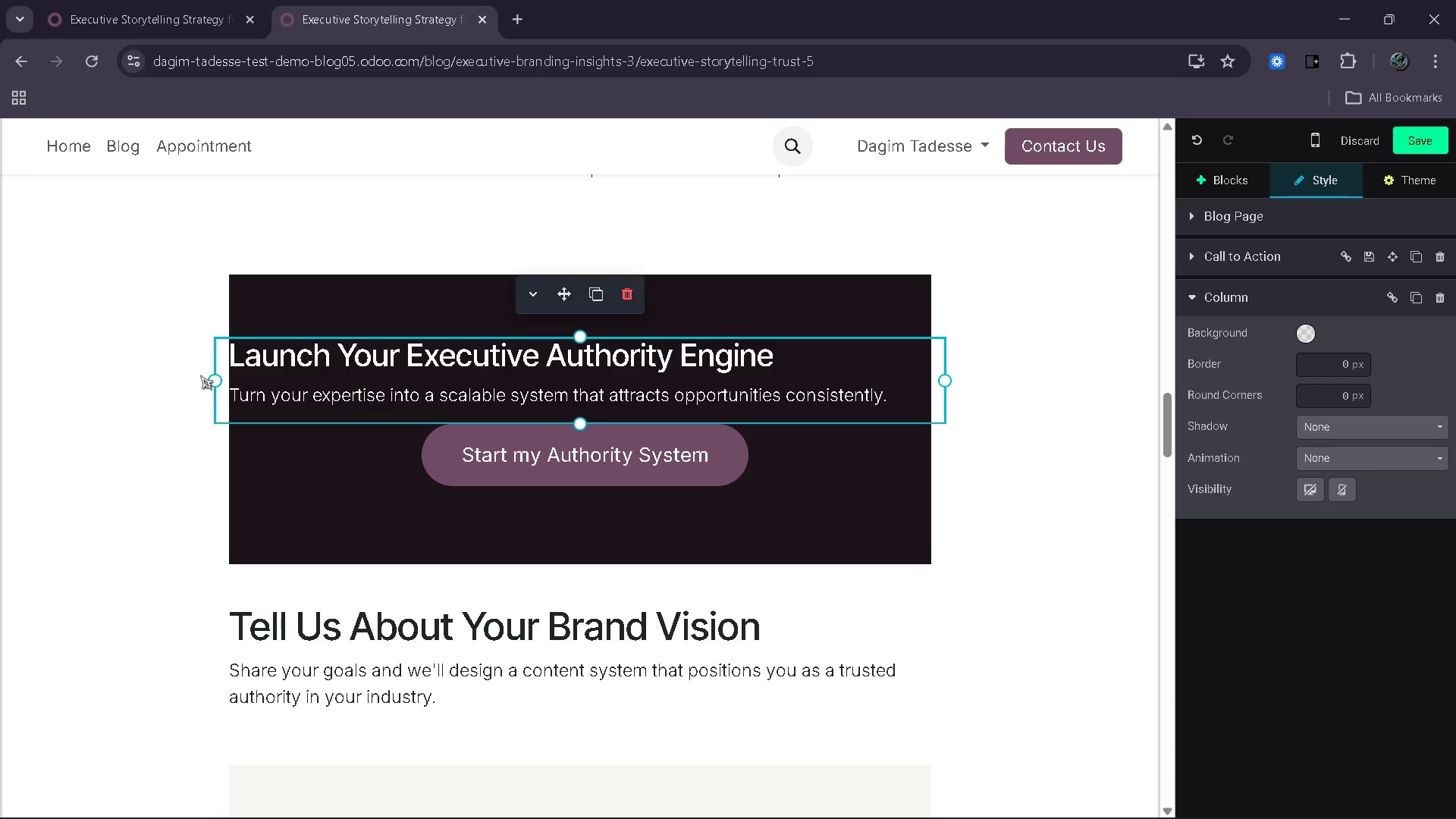 
left_click_drag(start_coordinate=[230, 362], to_coordinate=[927, 396])
 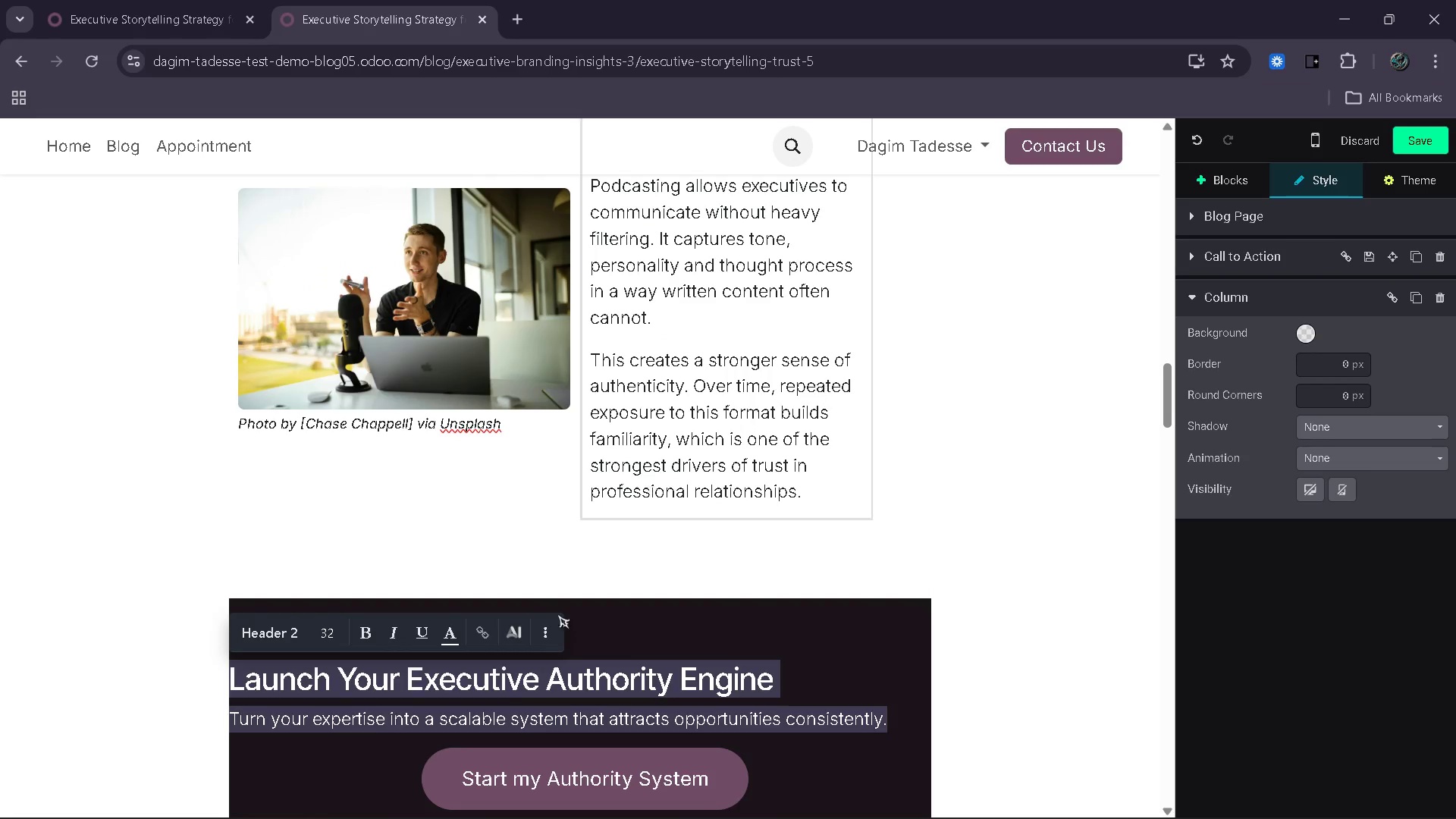 
wait(5.09)
 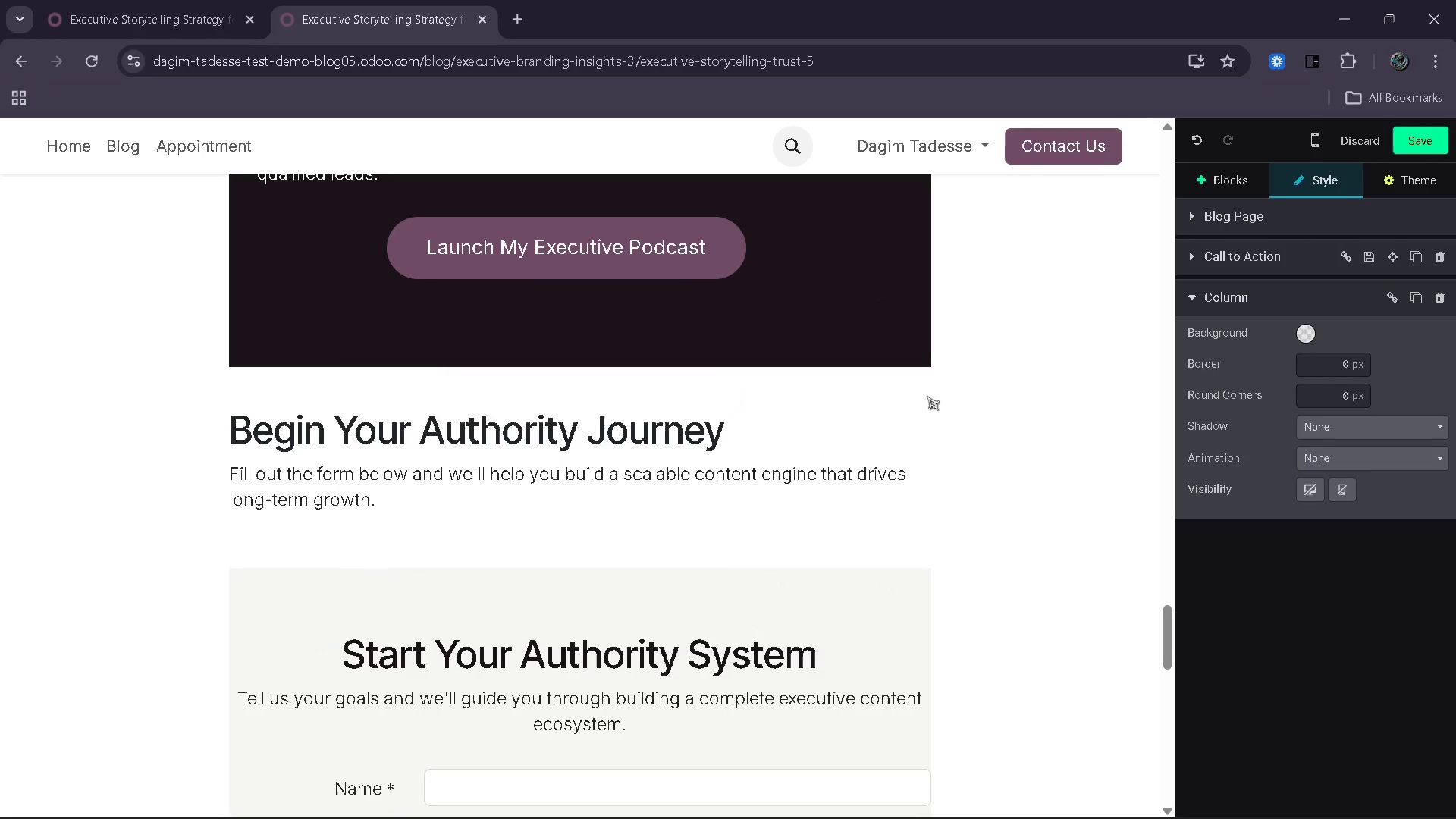 
key(Control+ControlLeft)
 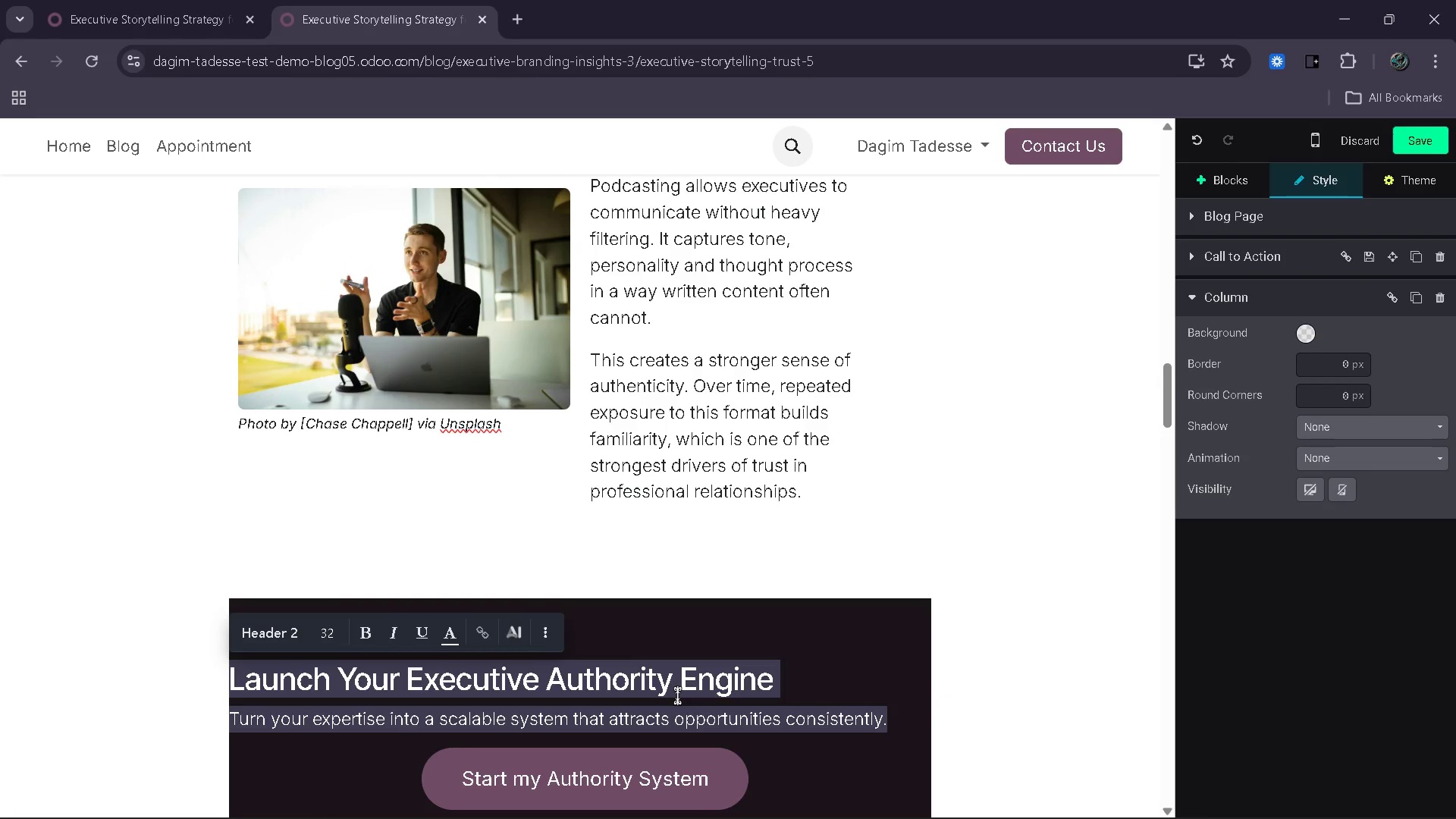 
key(Control+C)
 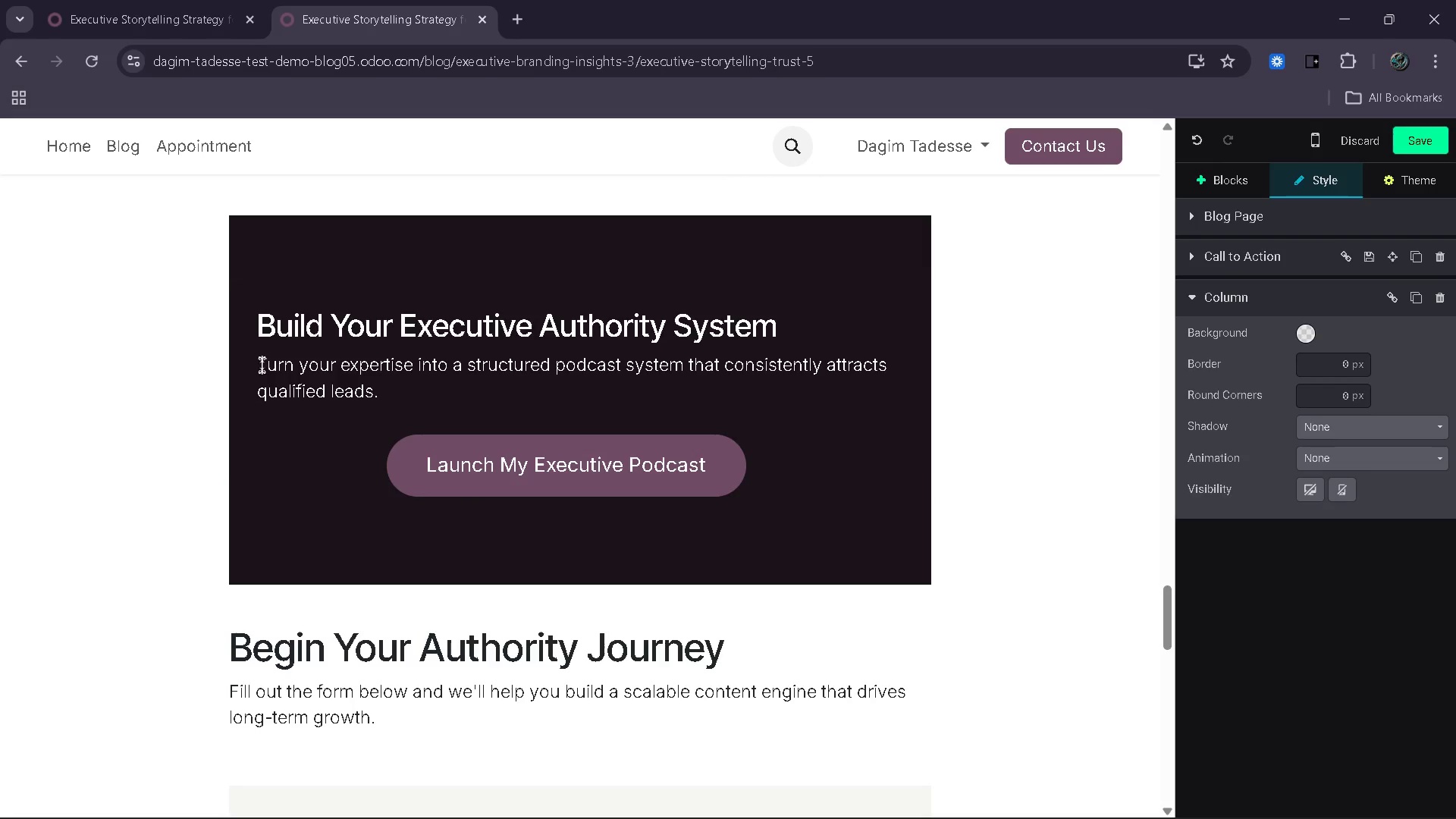 
left_click_drag(start_coordinate=[260, 331], to_coordinate=[384, 389])
 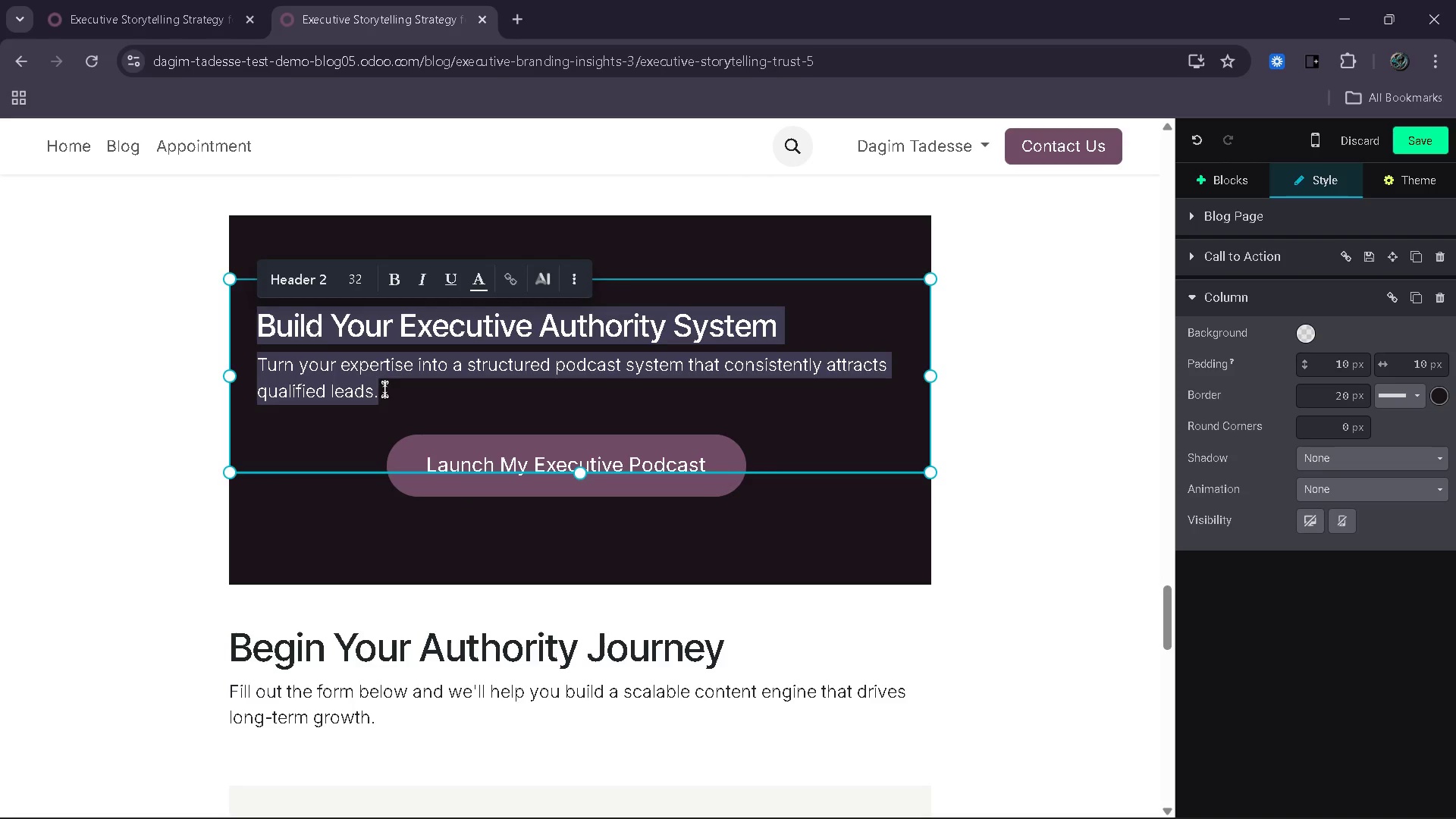 
key(Control+V)
 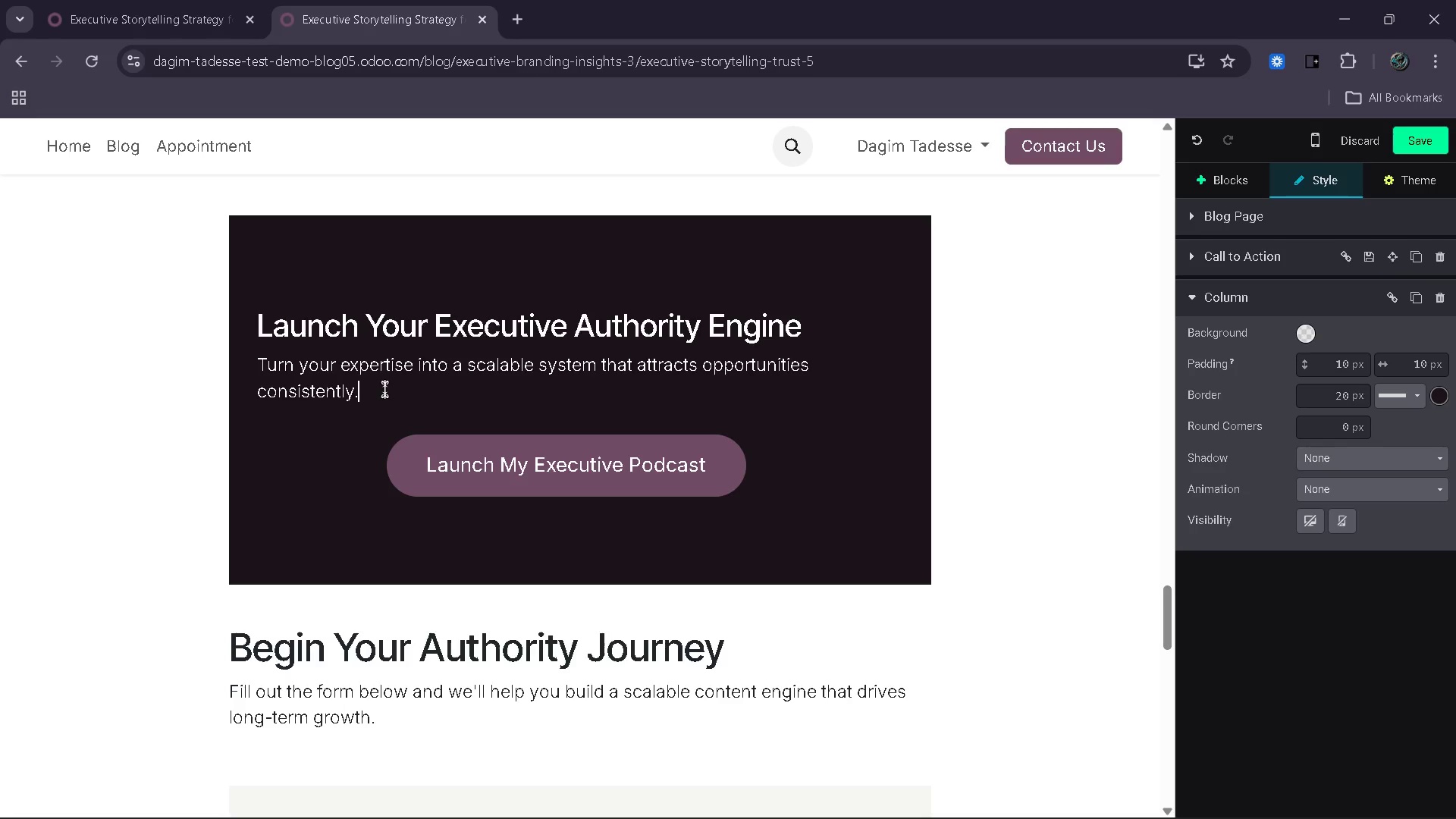 
wait(15.0)
 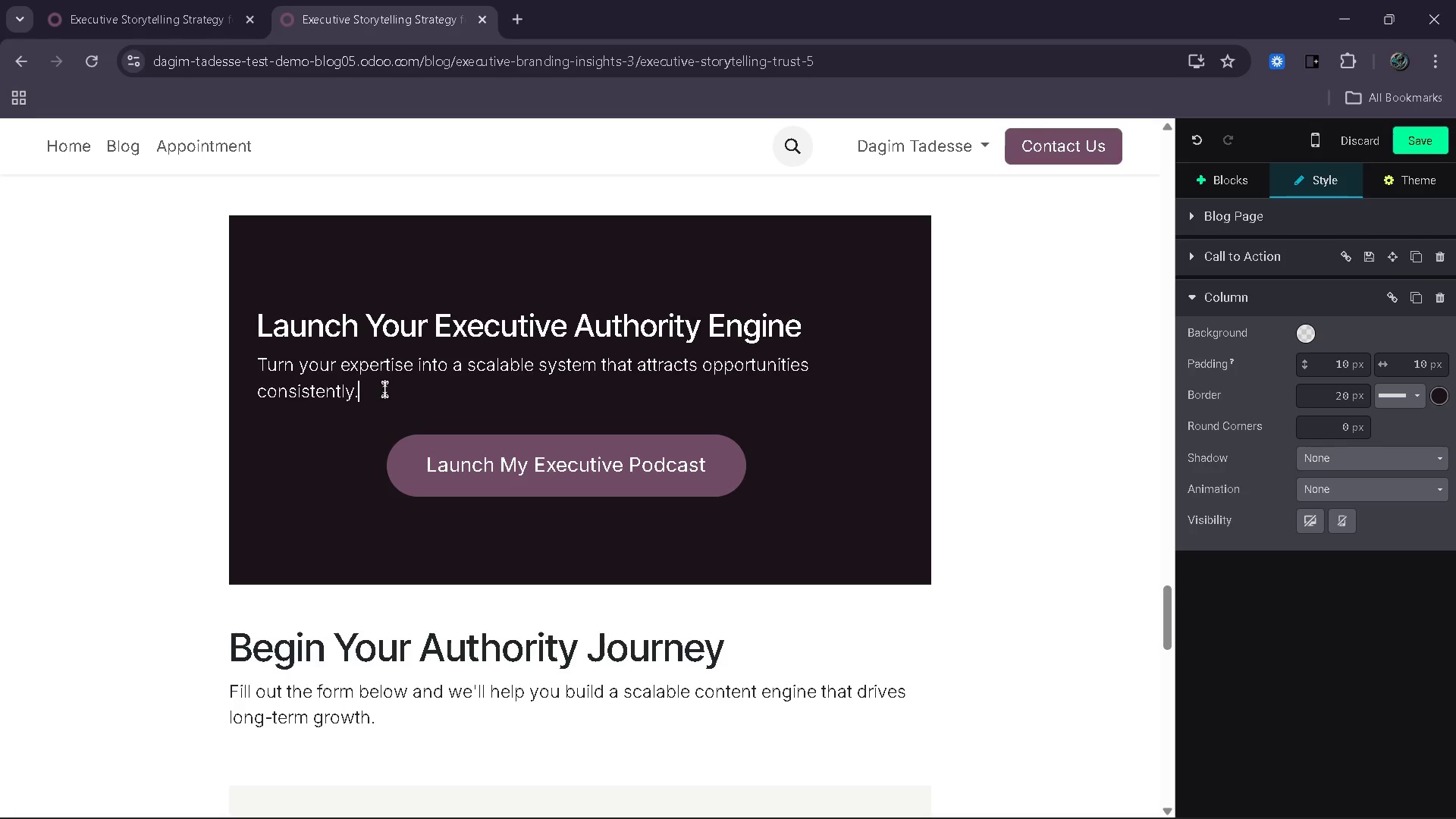 
left_click_drag(start_coordinate=[463, 318], to_coordinate=[717, 317])
 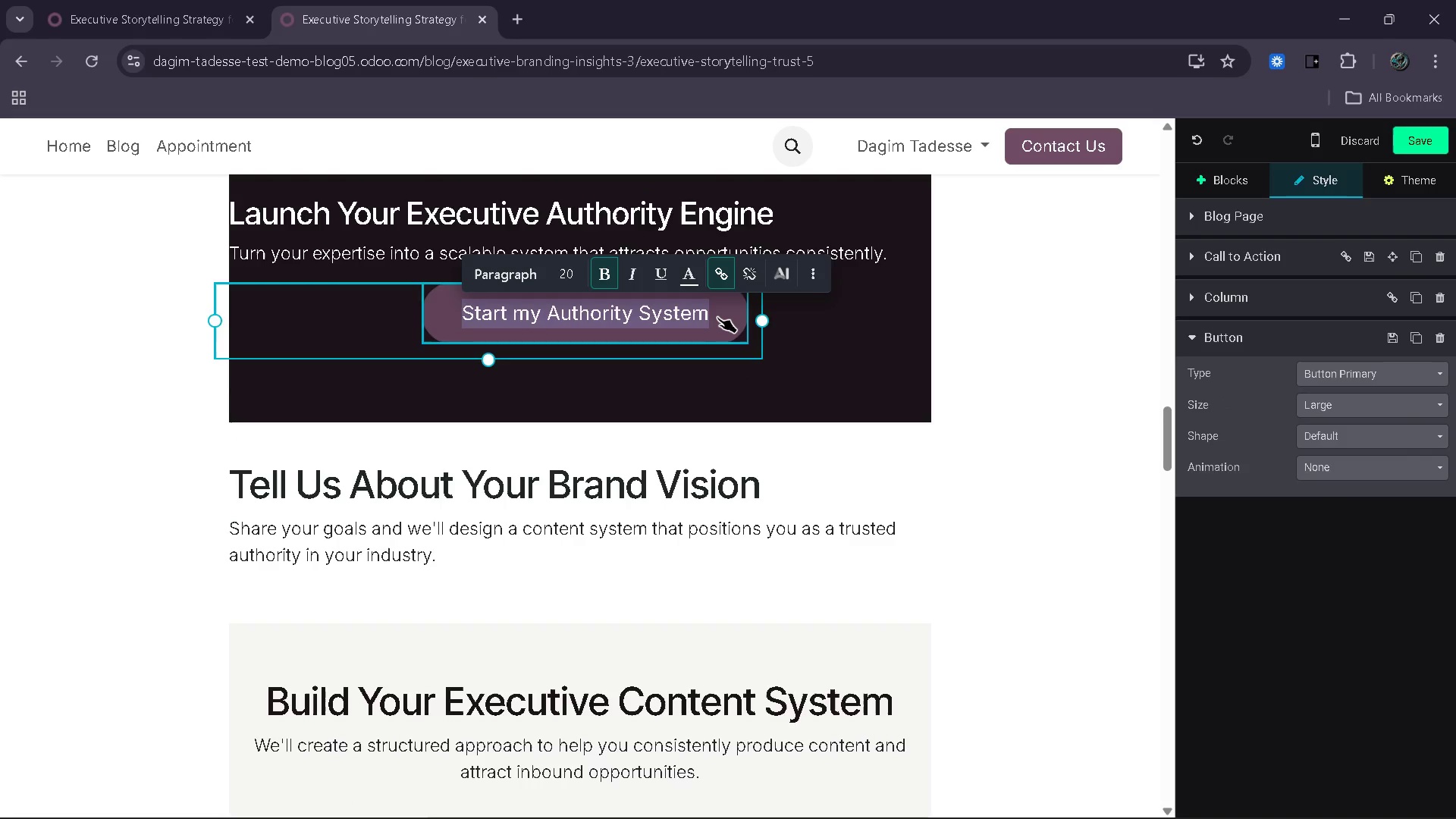 
key(Control+ControlLeft)
 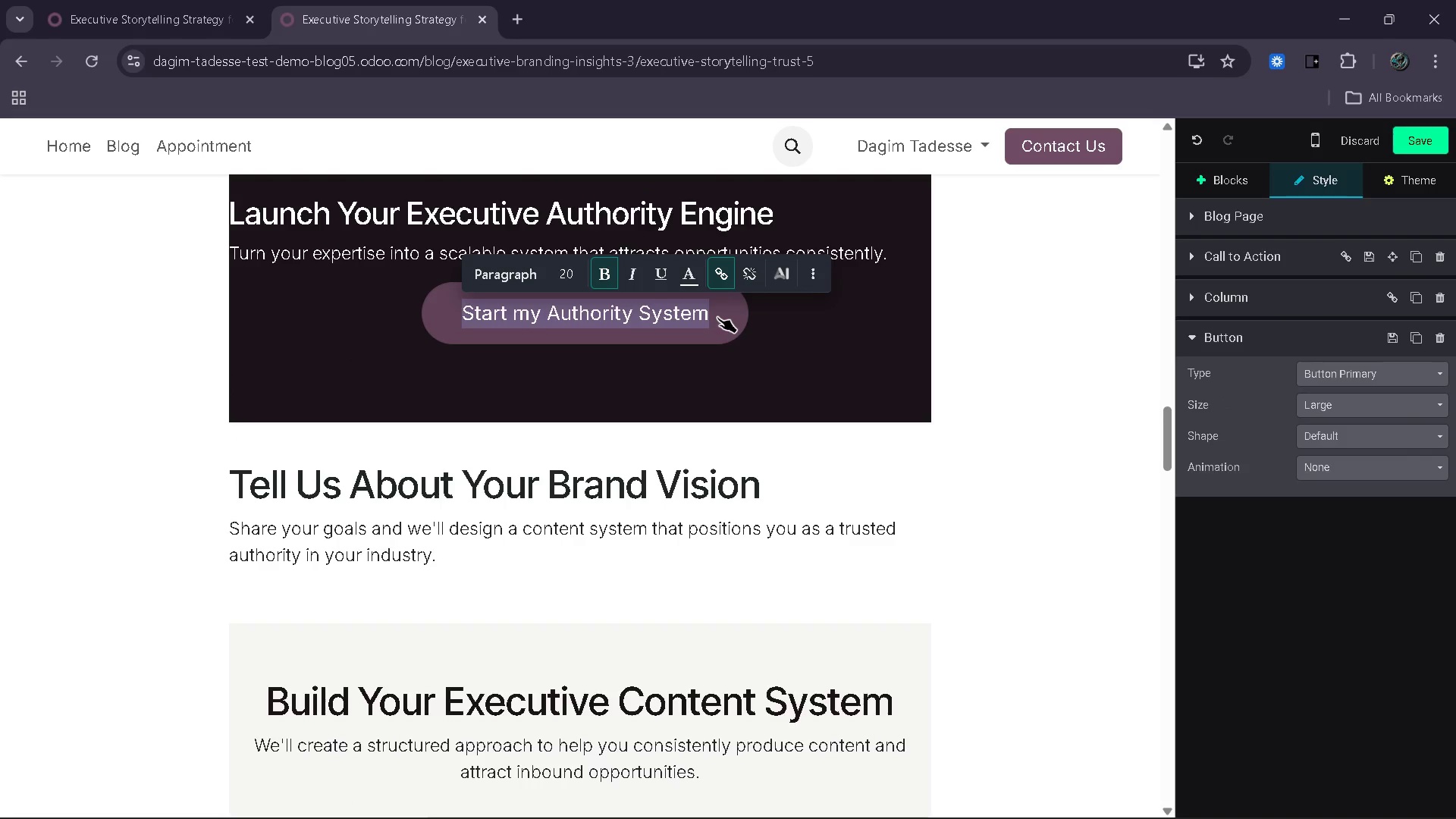 
key(Control+C)
 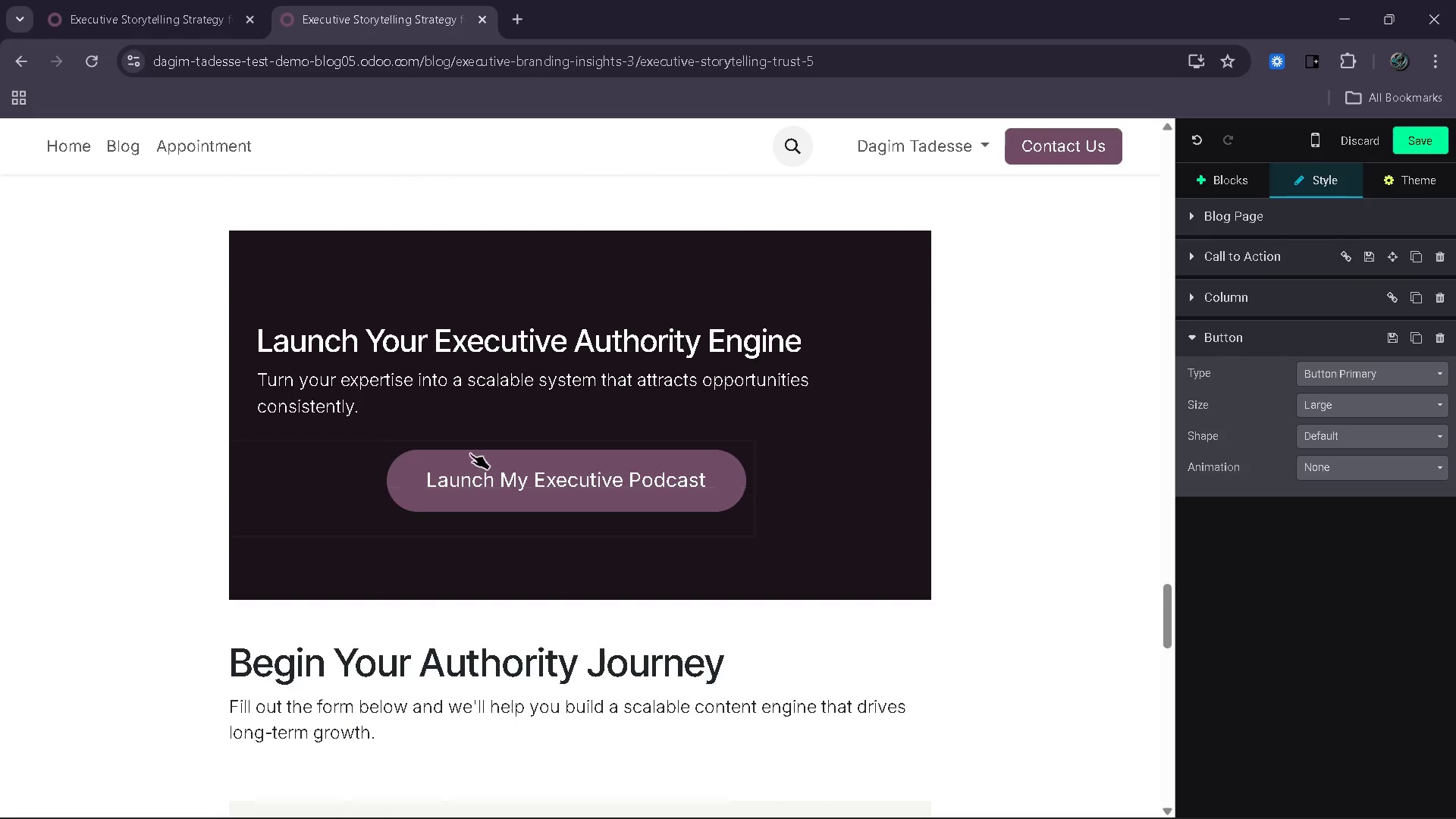 
left_click_drag(start_coordinate=[420, 485], to_coordinate=[709, 490])
 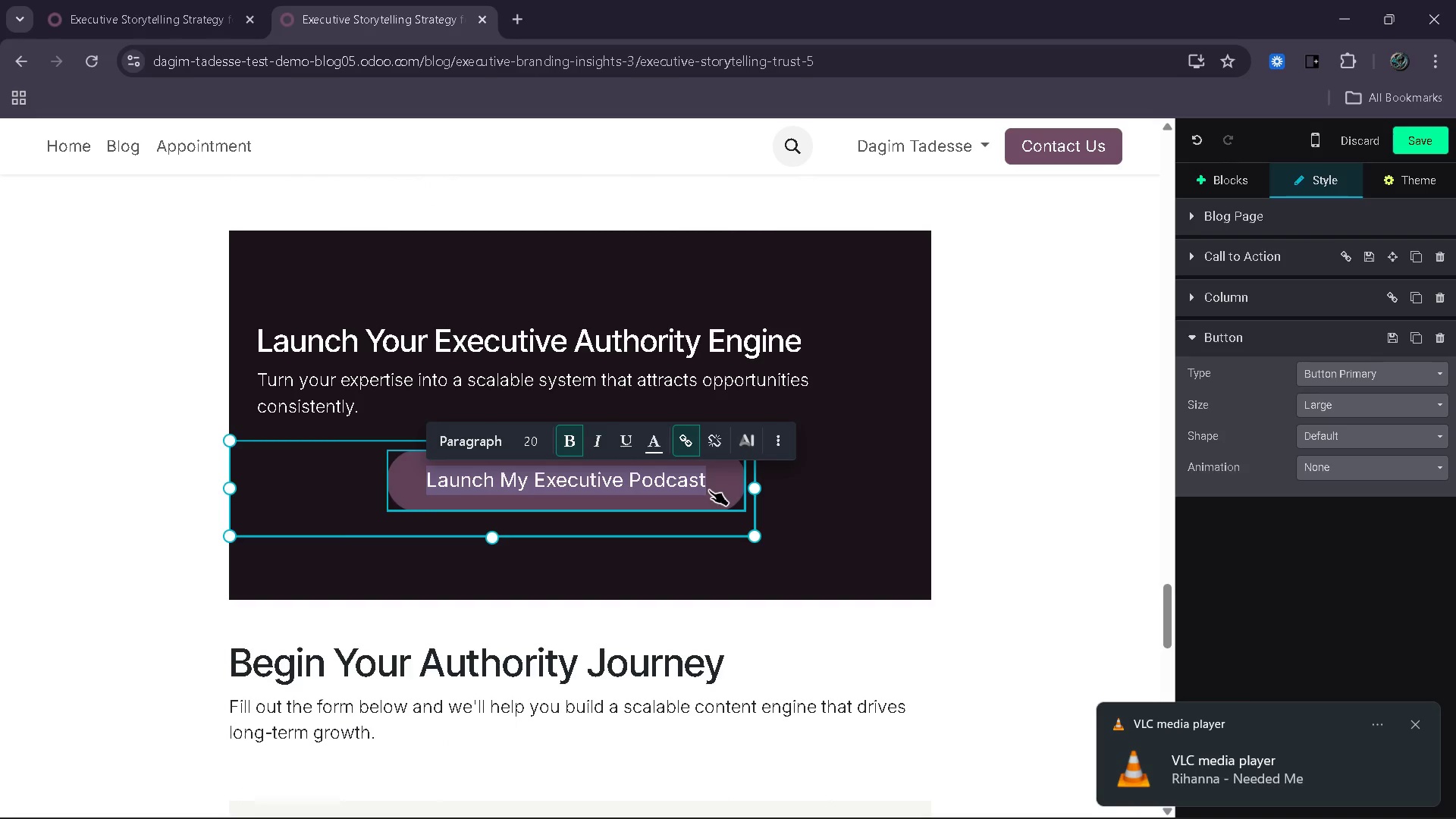 
key(Control+V)
 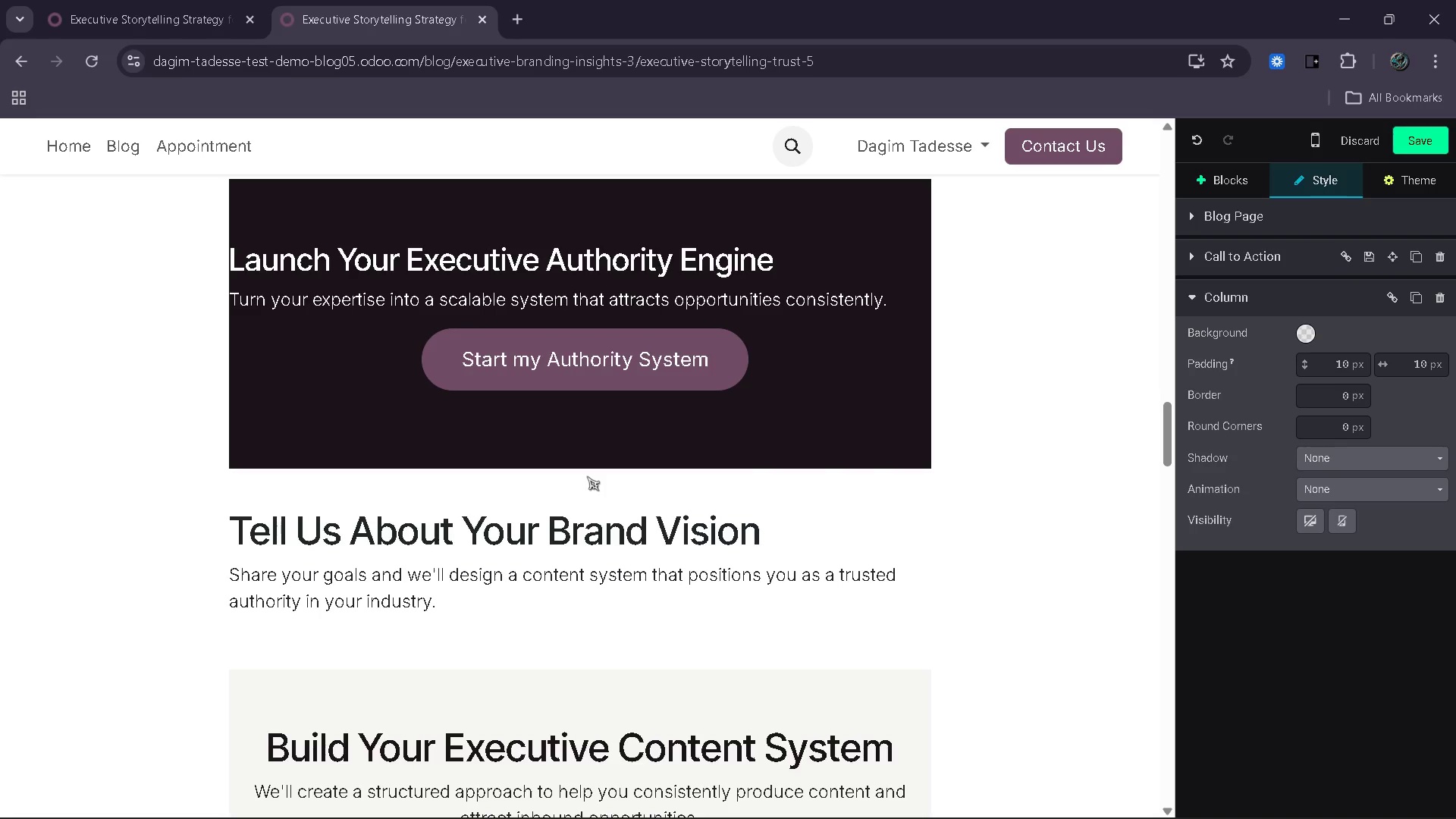 
wait(35.73)
 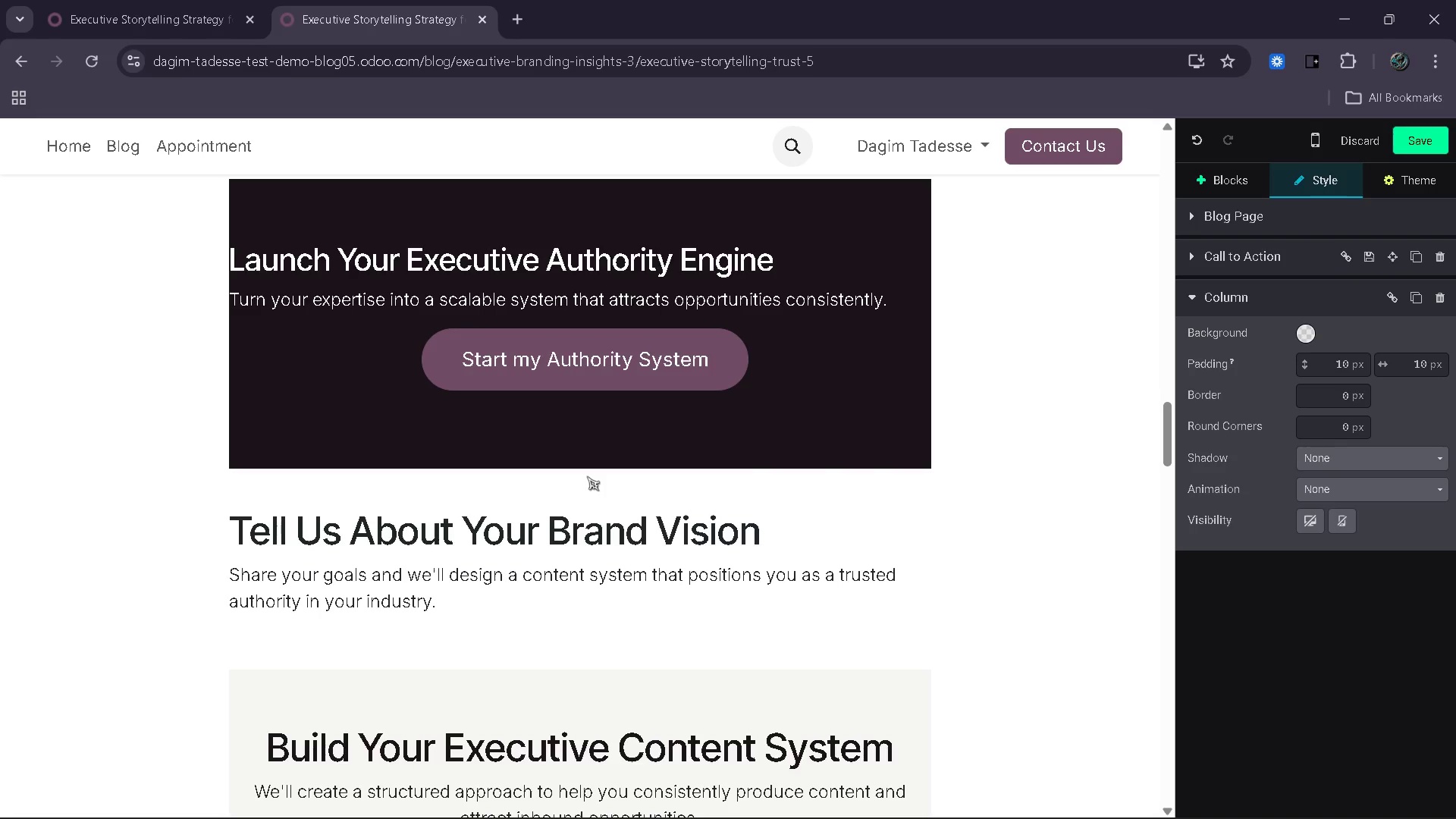 
left_click_drag(start_coordinate=[777, 385], to_coordinate=[234, 400])
 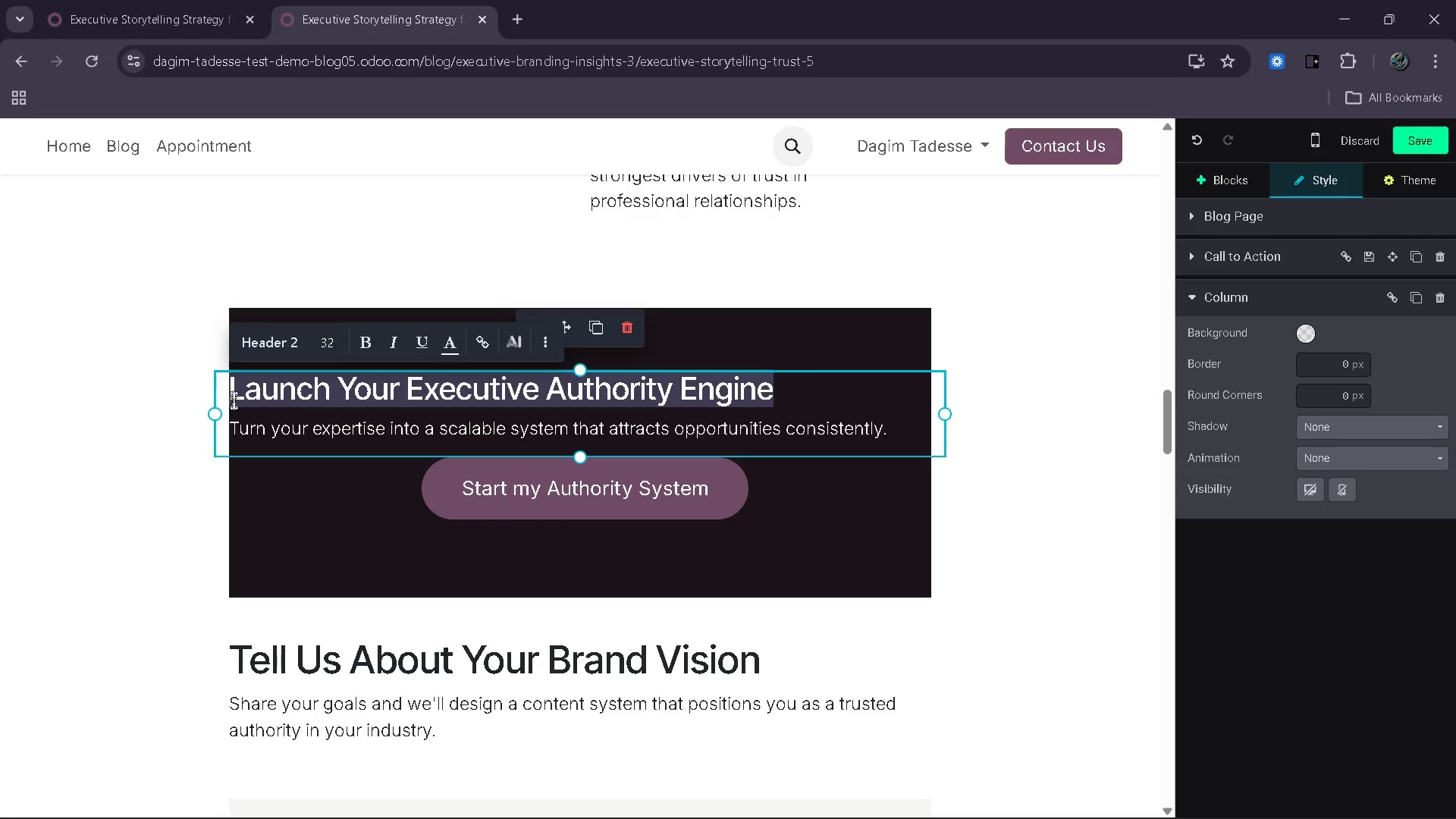 
type(Build Your Executive)
 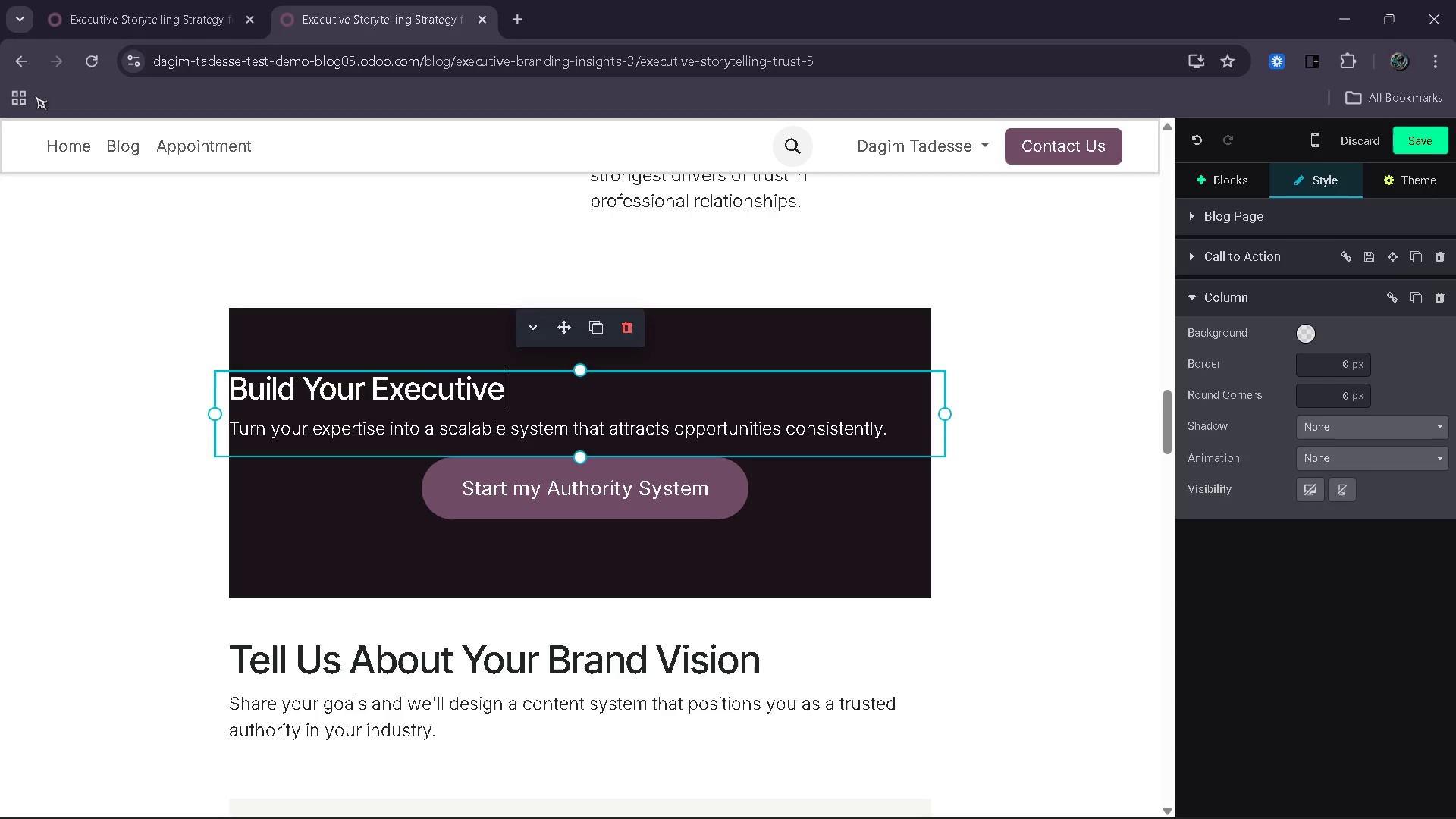 
left_click([111, 0])
 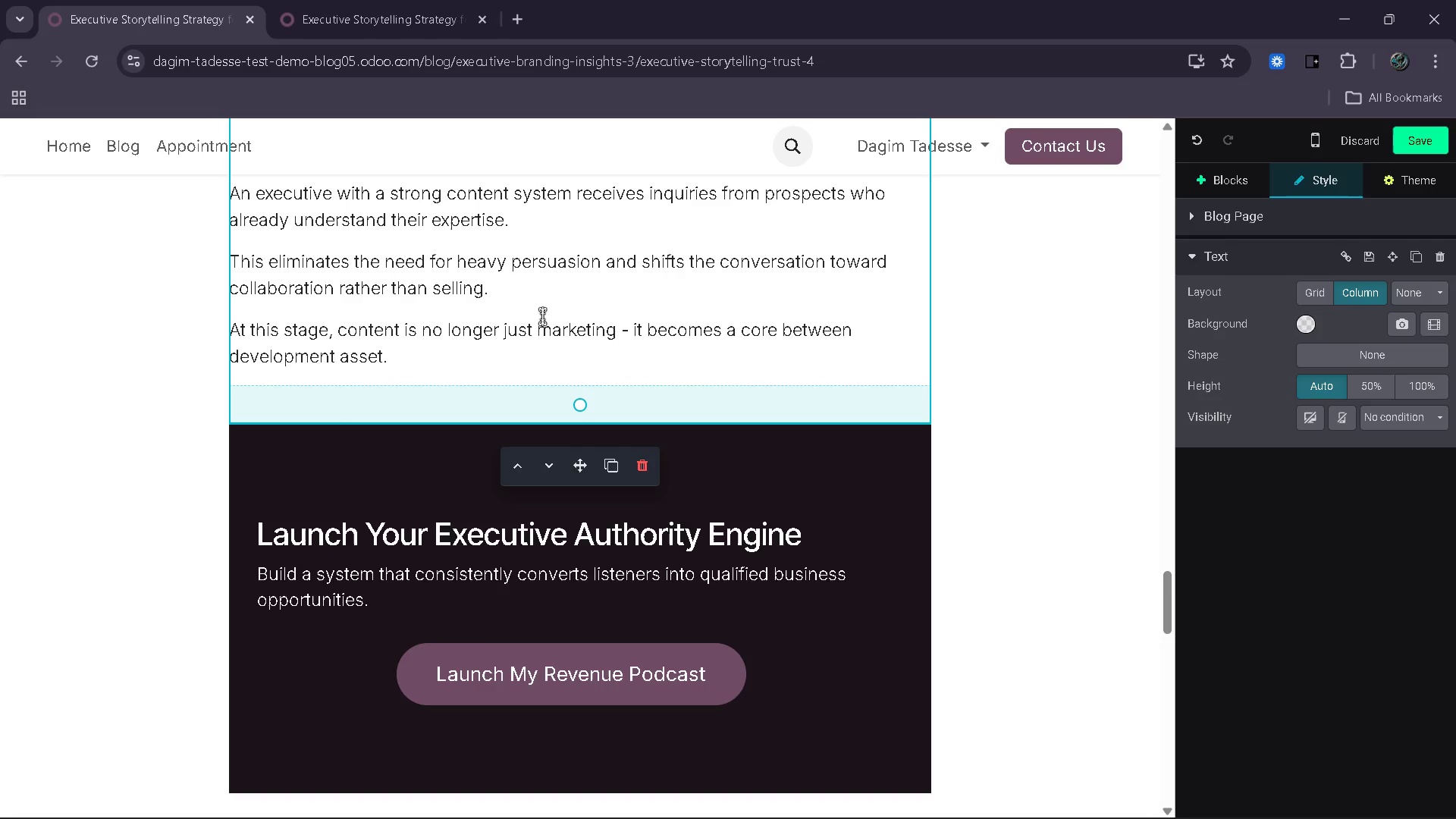 
mouse_move([581, 365])
 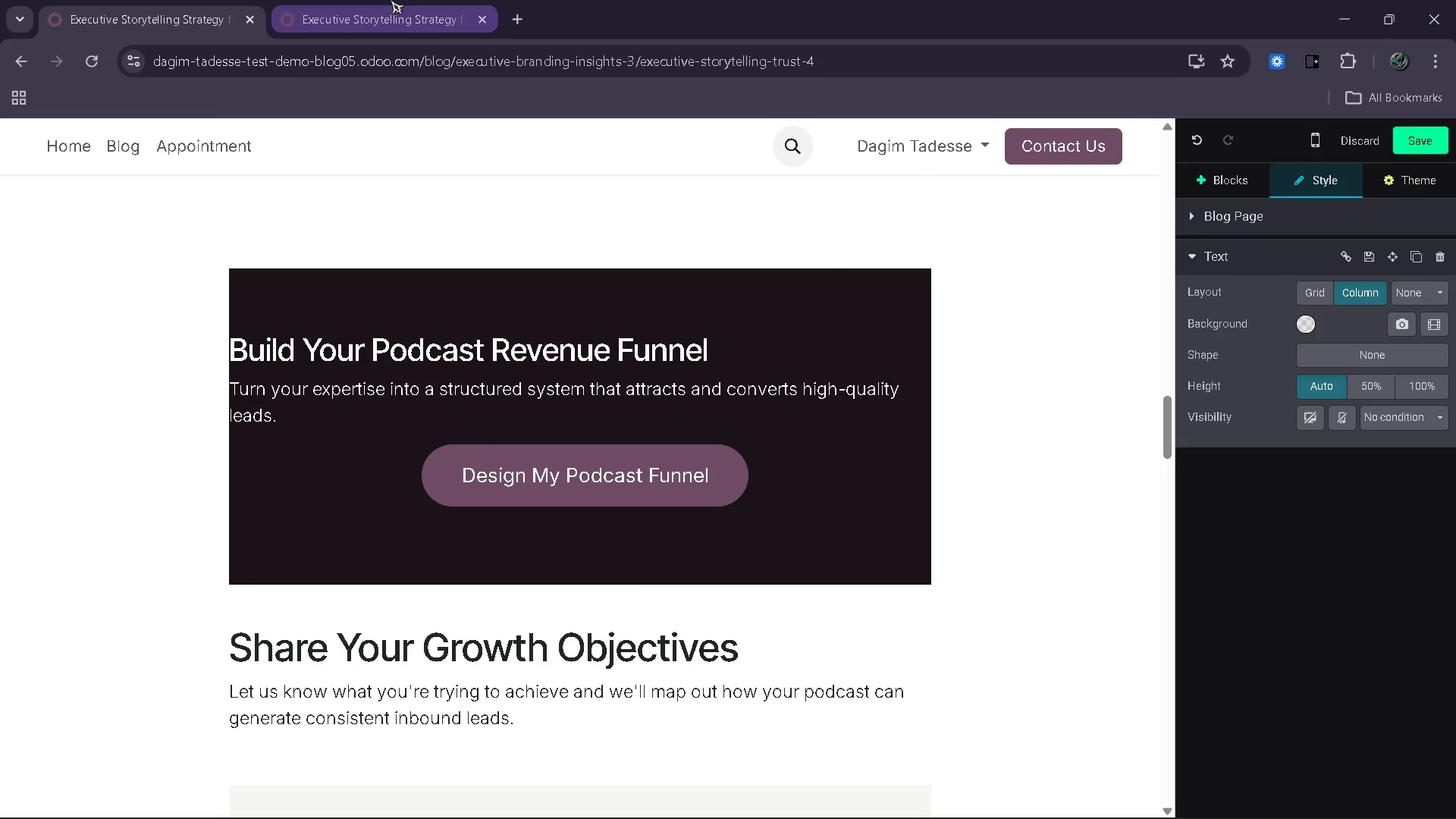 
wait(7.84)
 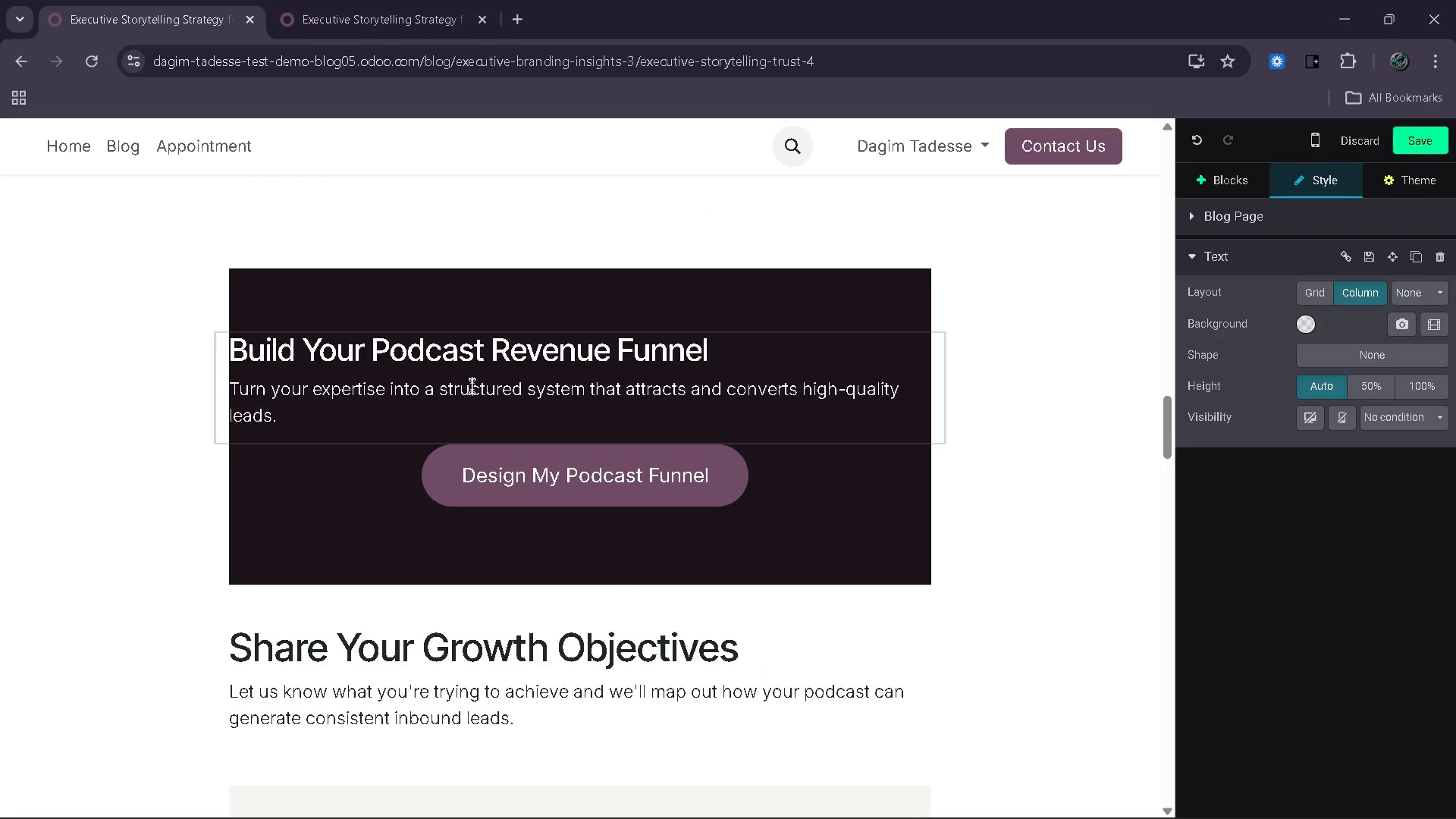 
left_click([391, 0])
 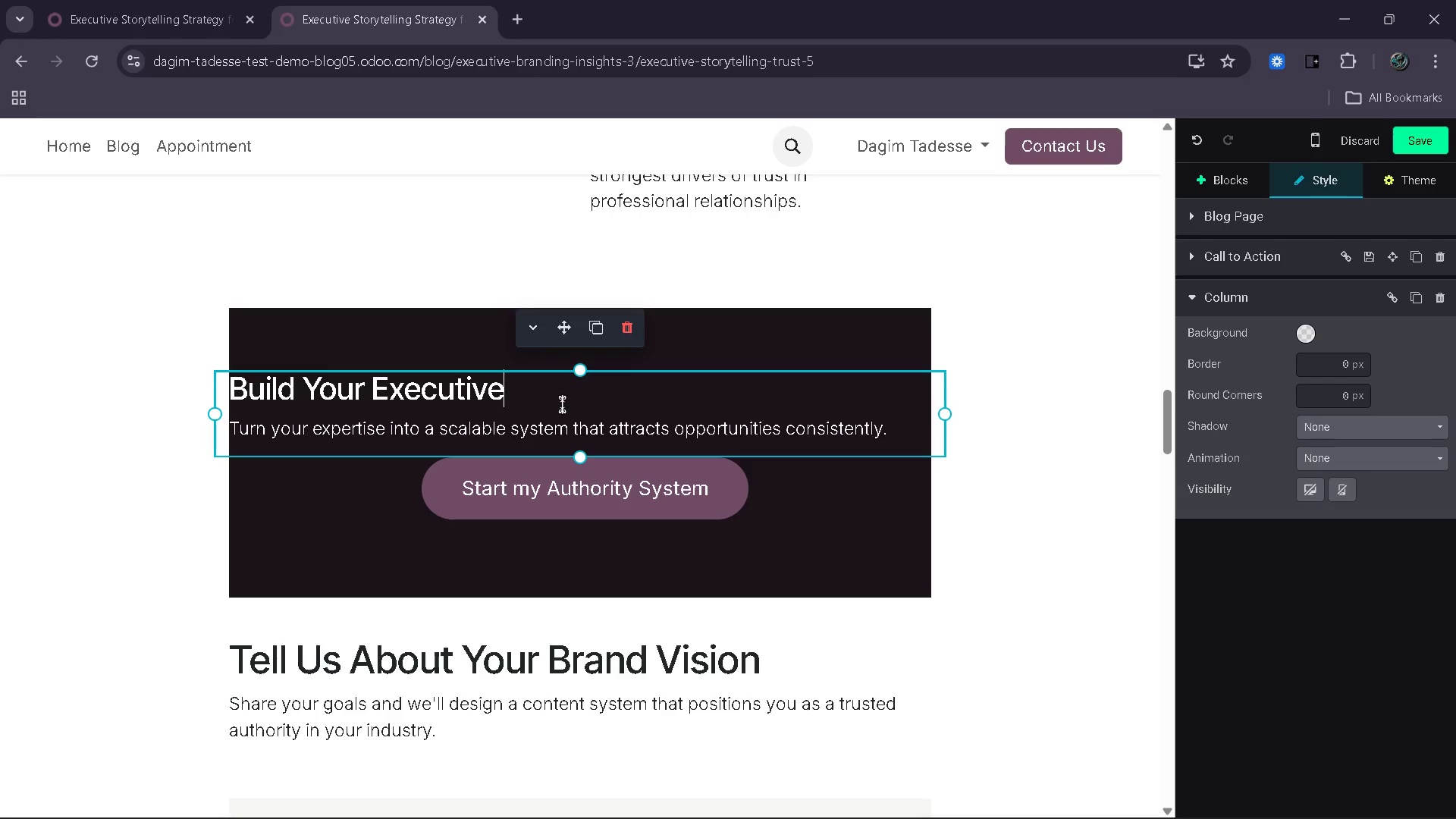 
left_click([562, 404])
 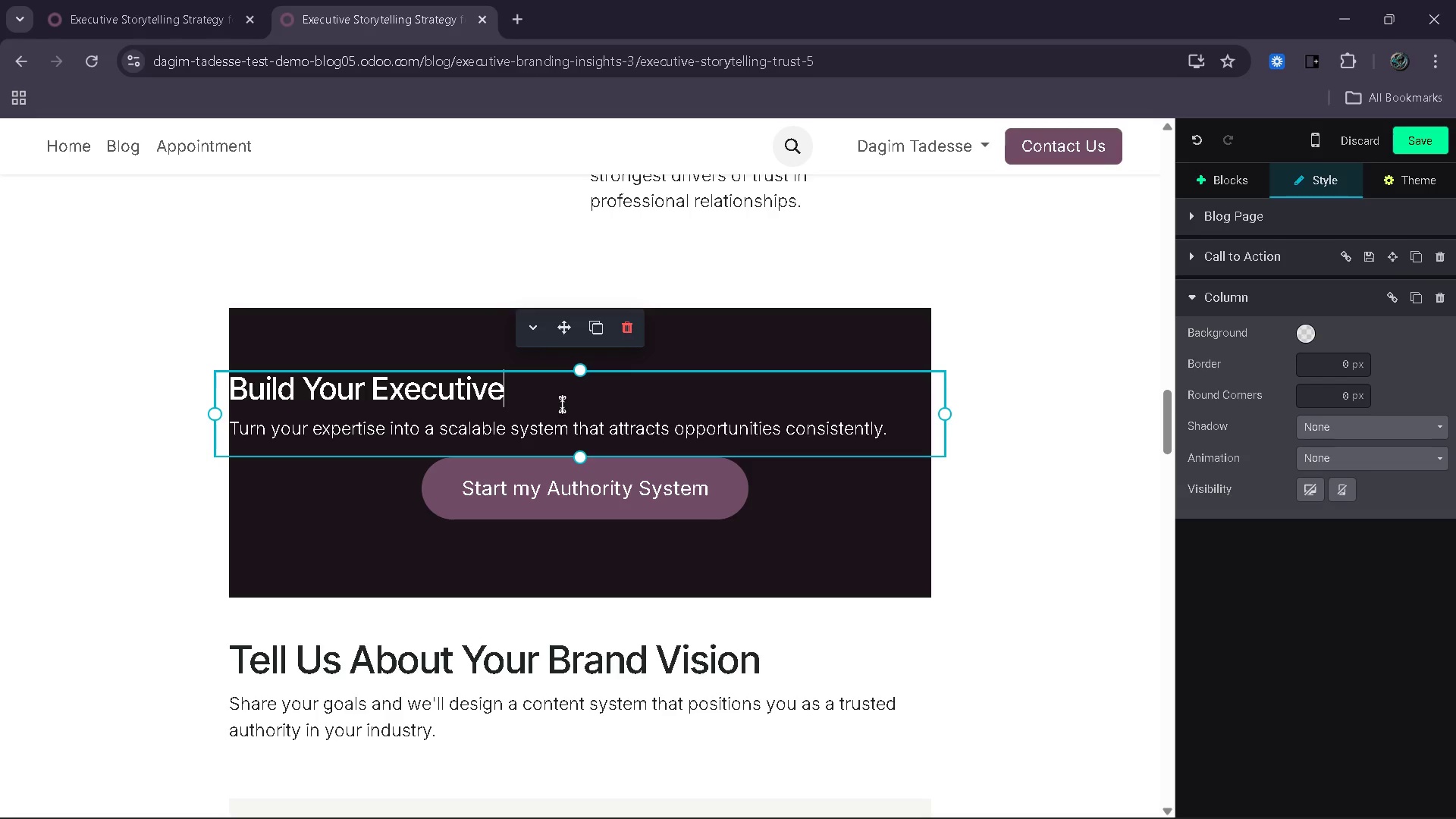 
type( Content System)
 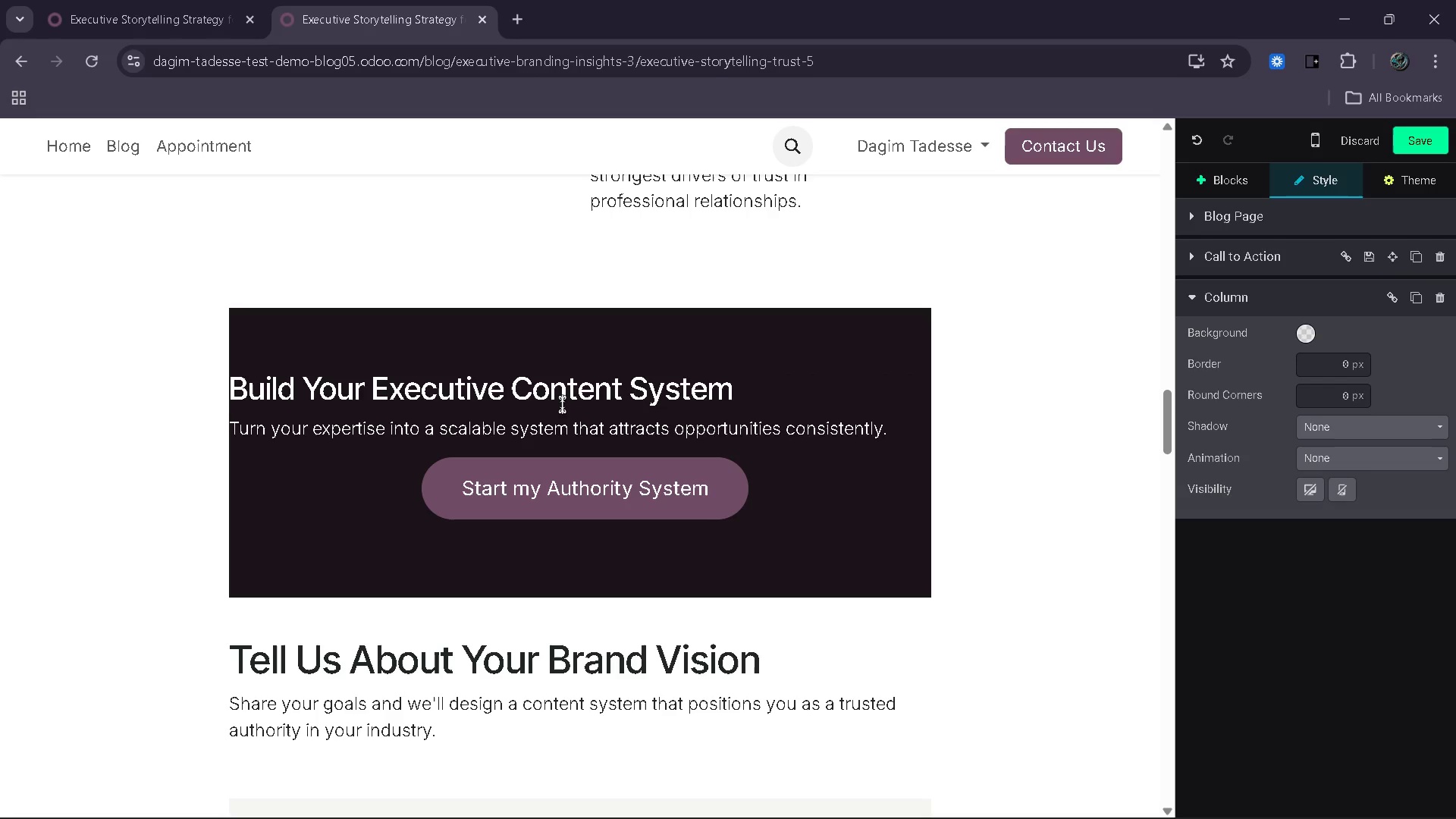 
left_click_drag(start_coordinate=[902, 424], to_coordinate=[232, 429])
 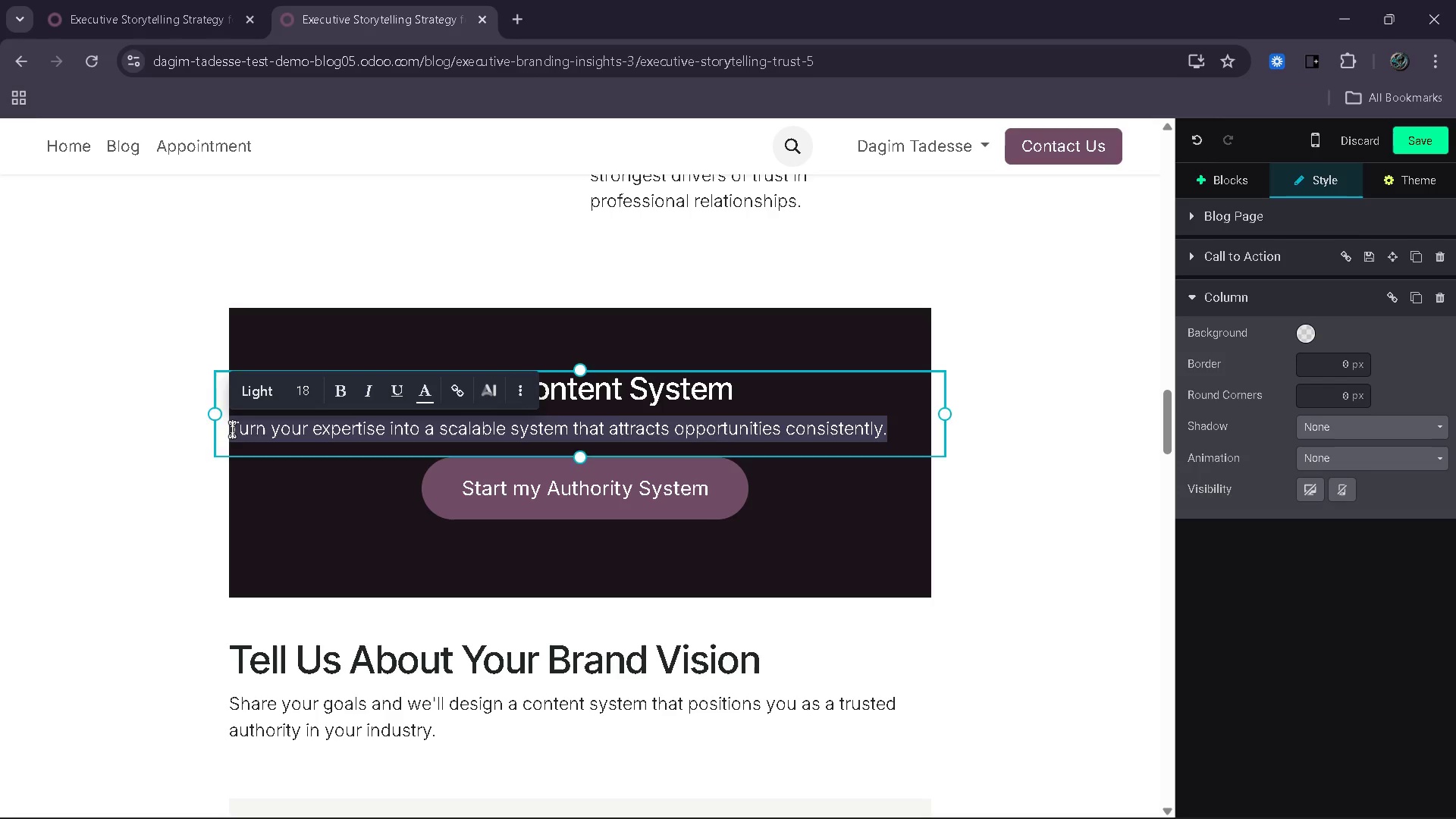 
type(Create a stri=uc)
key(Backspace)
key(Backspace)
key(Backspace)
key(Backspace)
type(uct)
 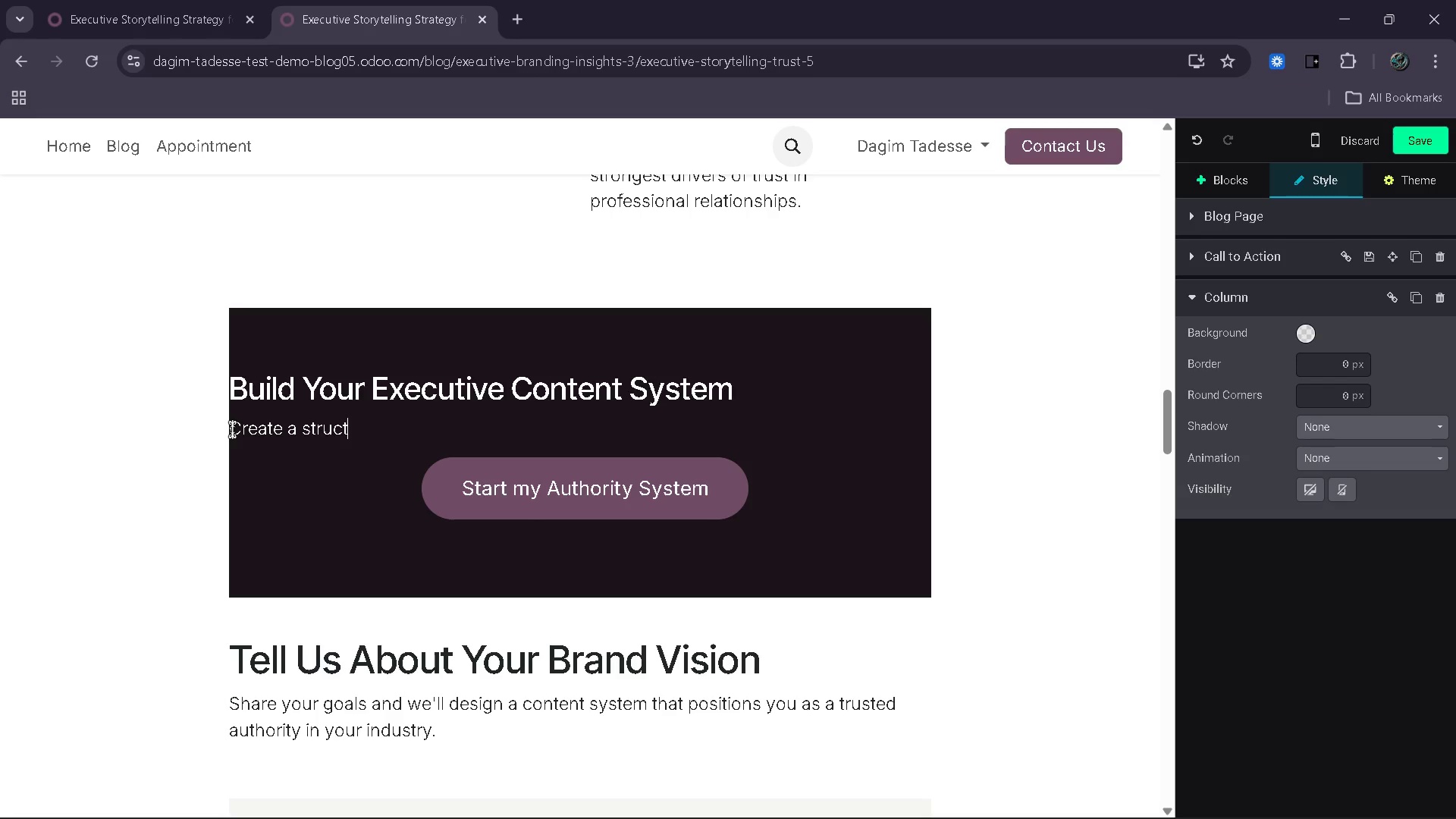 
type(ured  content enii)
key(Backspace)
key(Backspace)
type(gine that positions)
key(Backspace)
key(Backspace)
key(Backspace)
key(Backspace)
key(Backspace)
type(tions you as a leader and attracts conn)
key(Backspace)
type(sistent inbound opportunities.)
 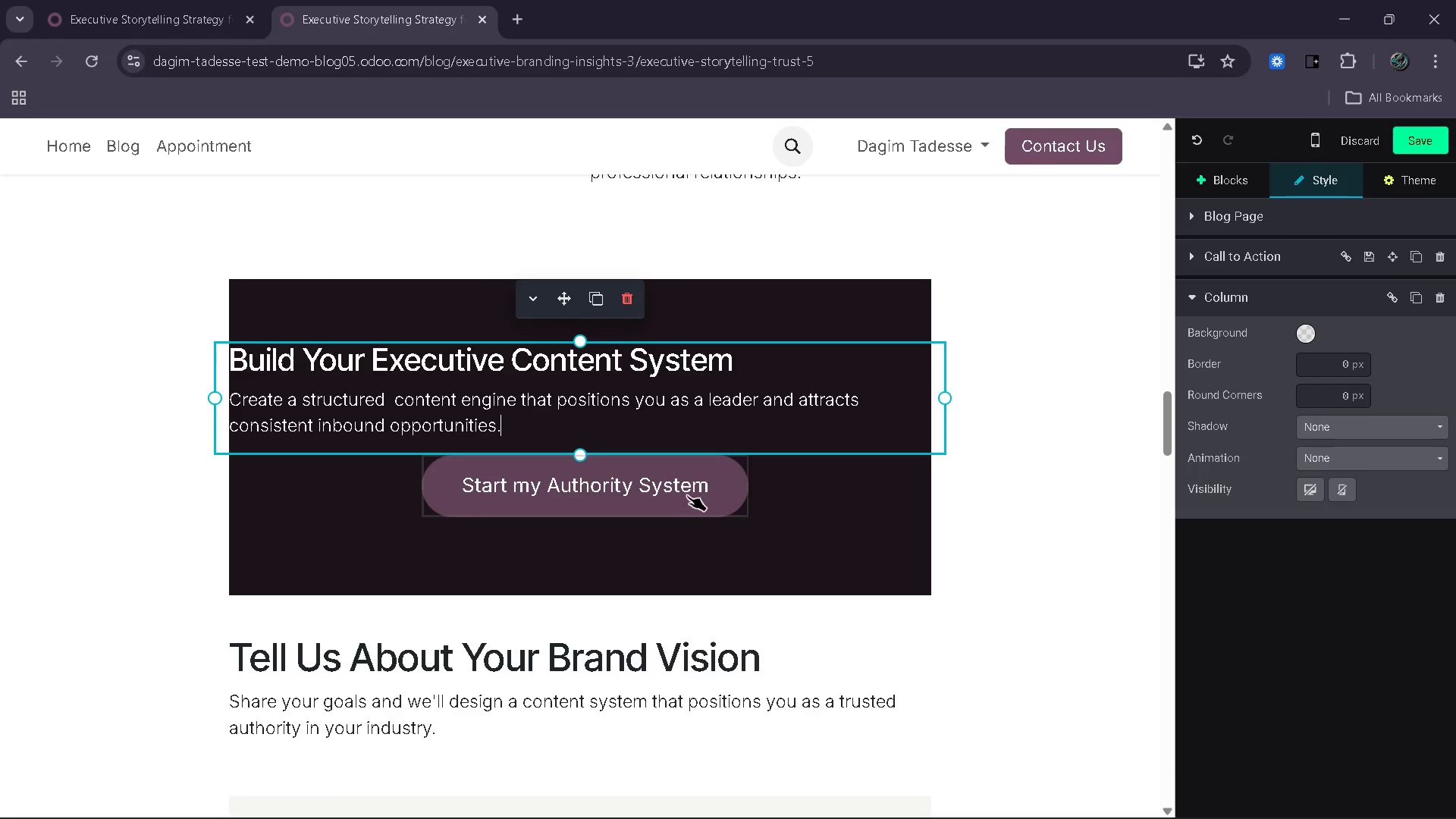 
left_click_drag(start_coordinate=[705, 488], to_coordinate=[466, 491])
 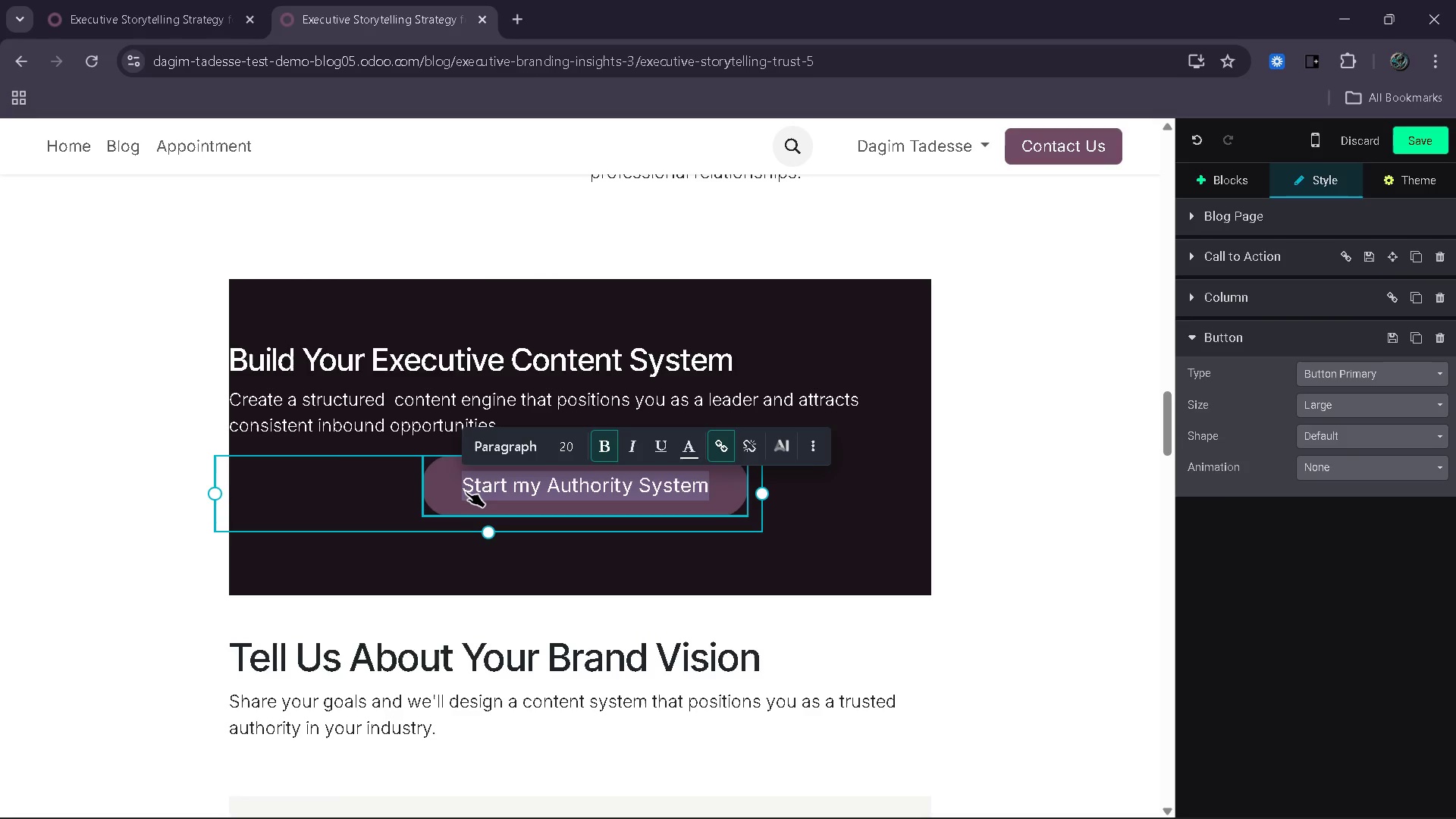 
type(Design My Content System)
 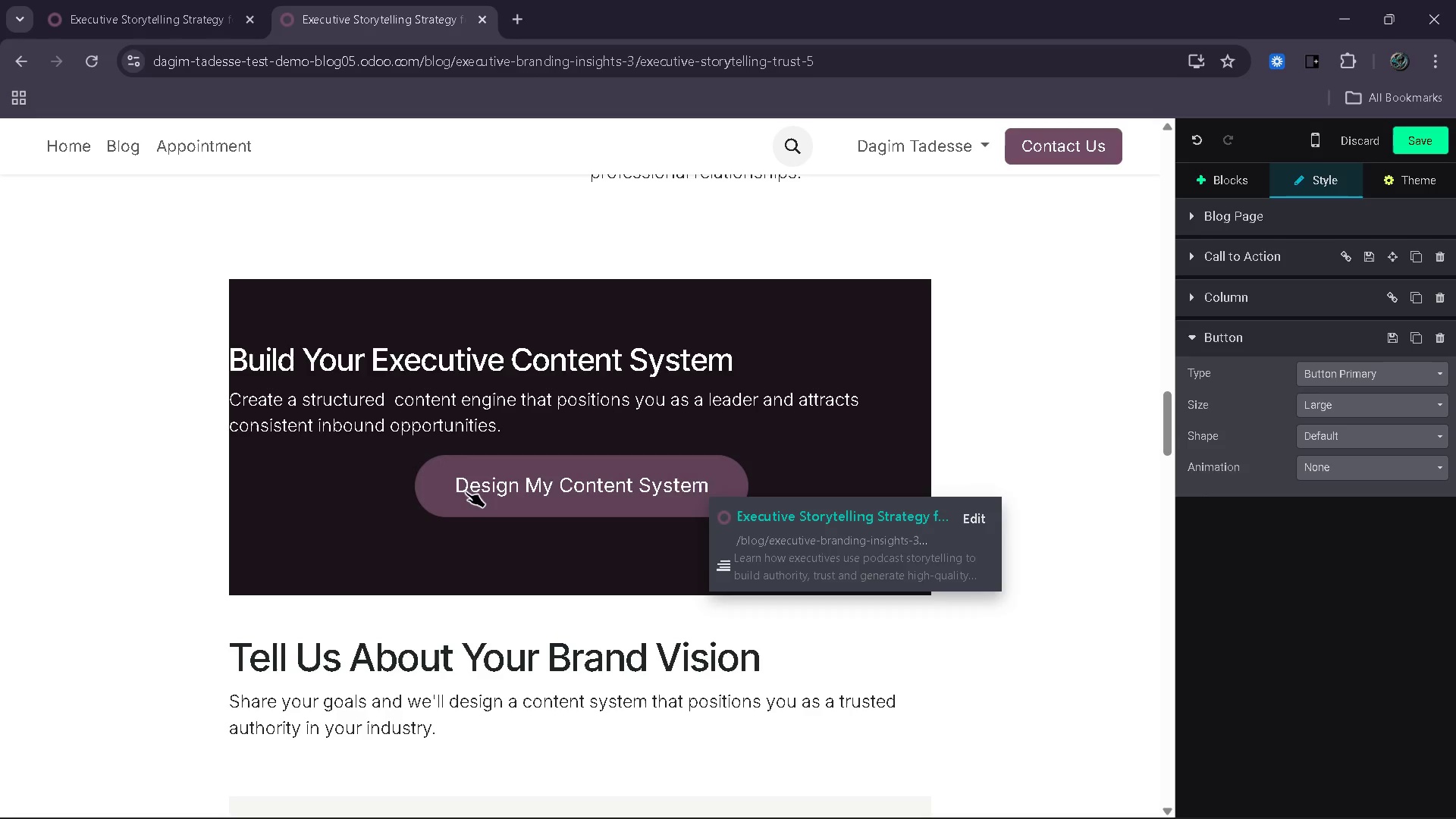 
left_click([975, 402])
 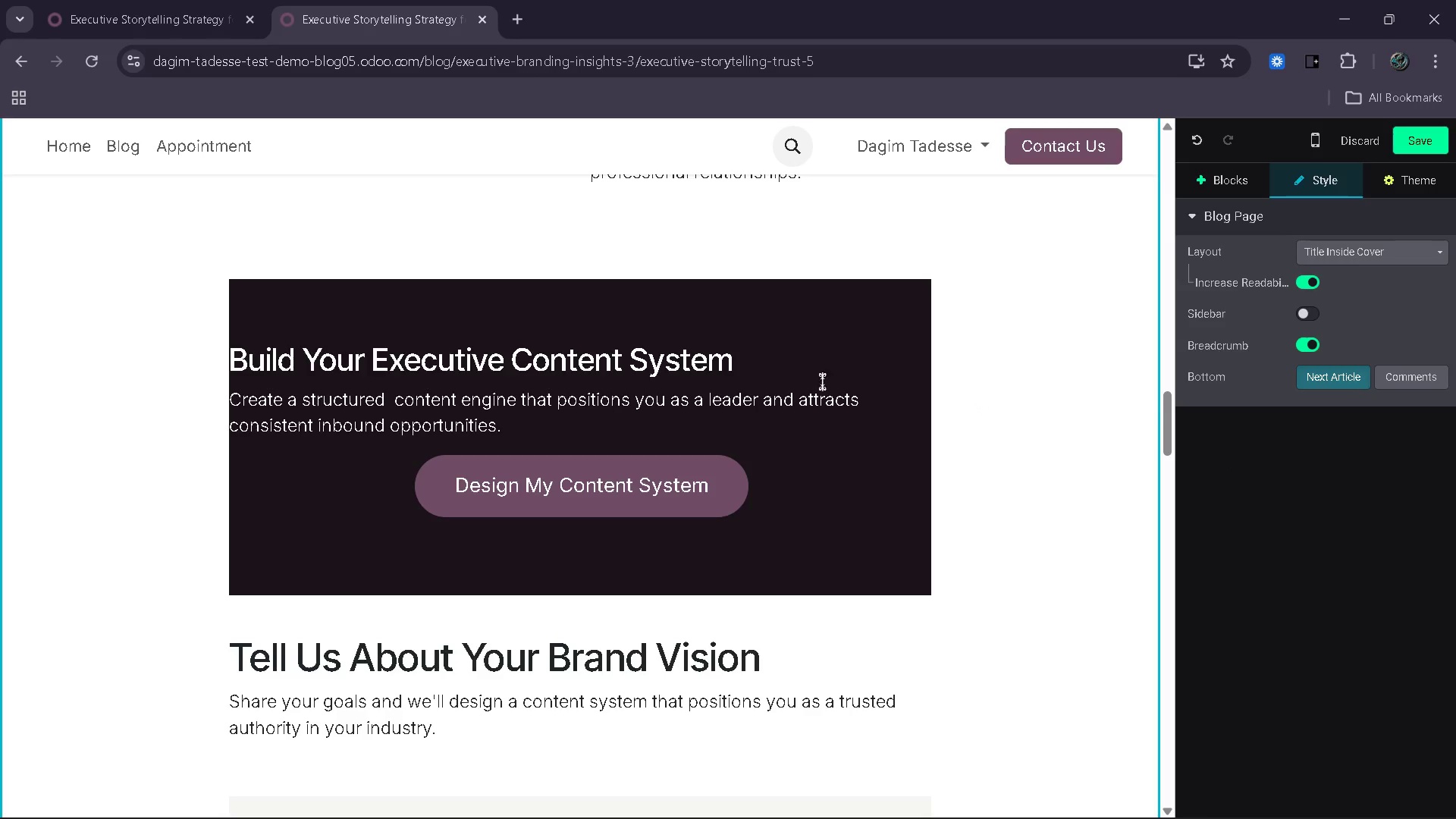 
left_click([676, 312])
 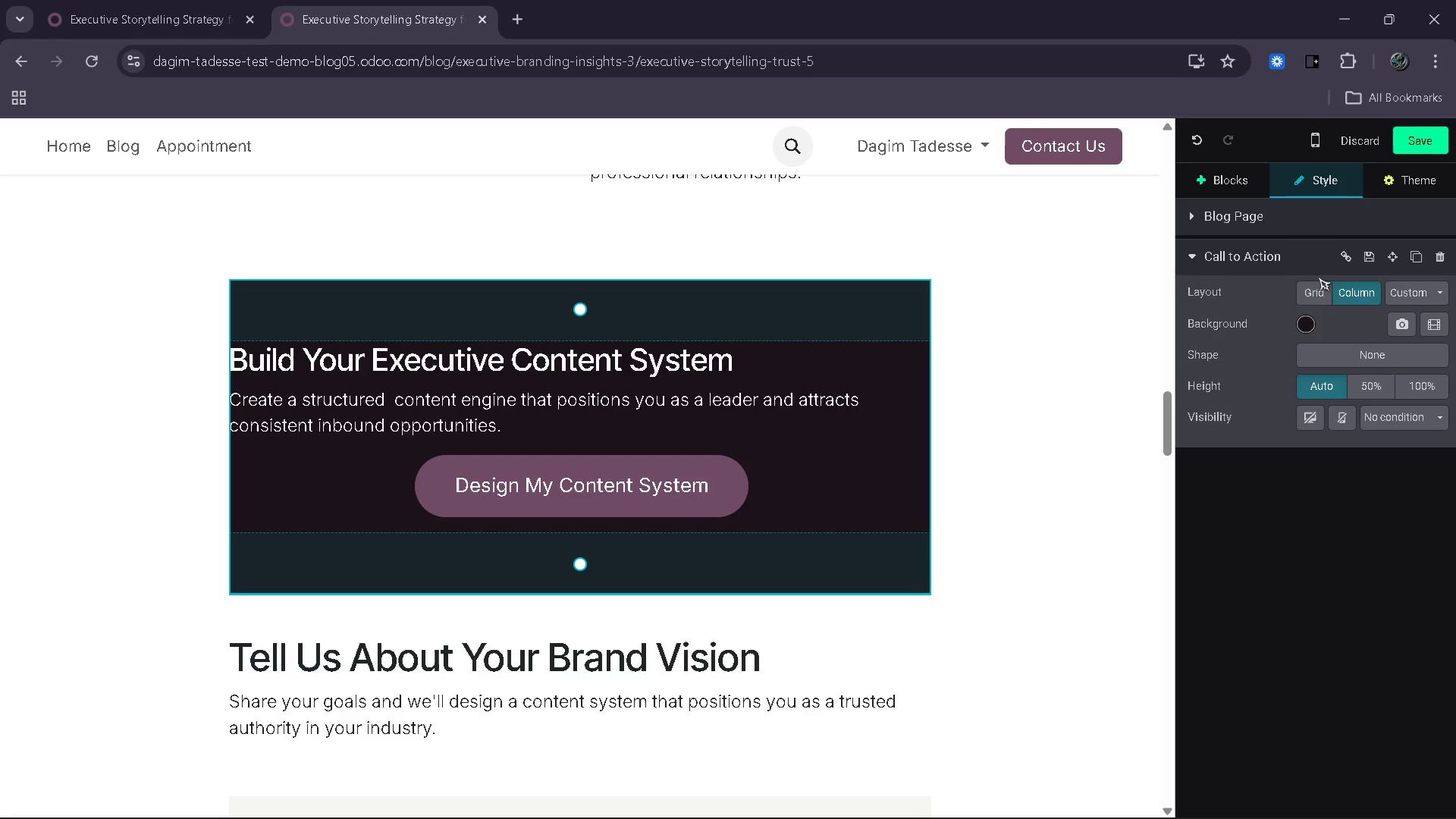 
left_click([1318, 290])
 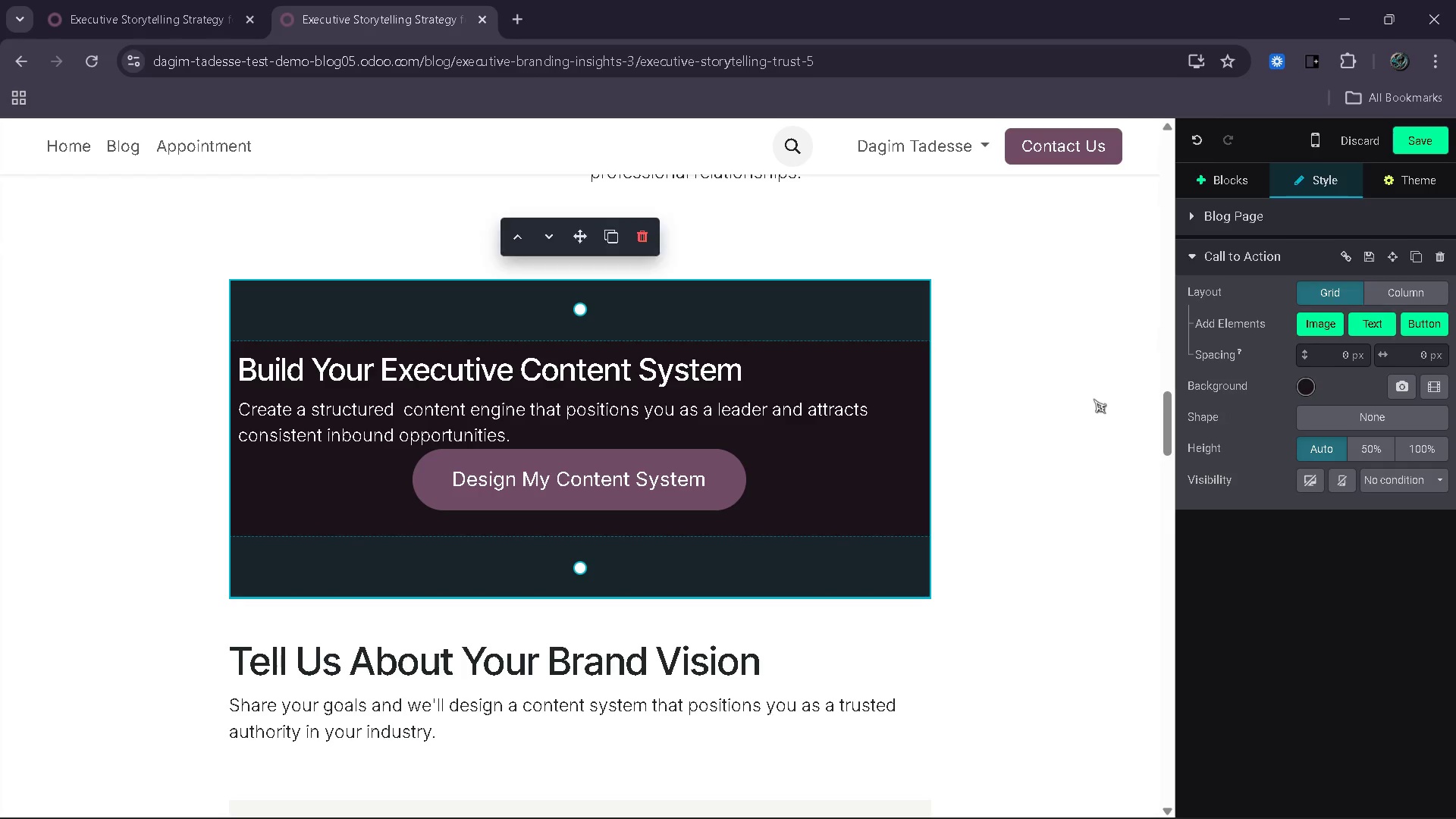 
left_click([1094, 399])
 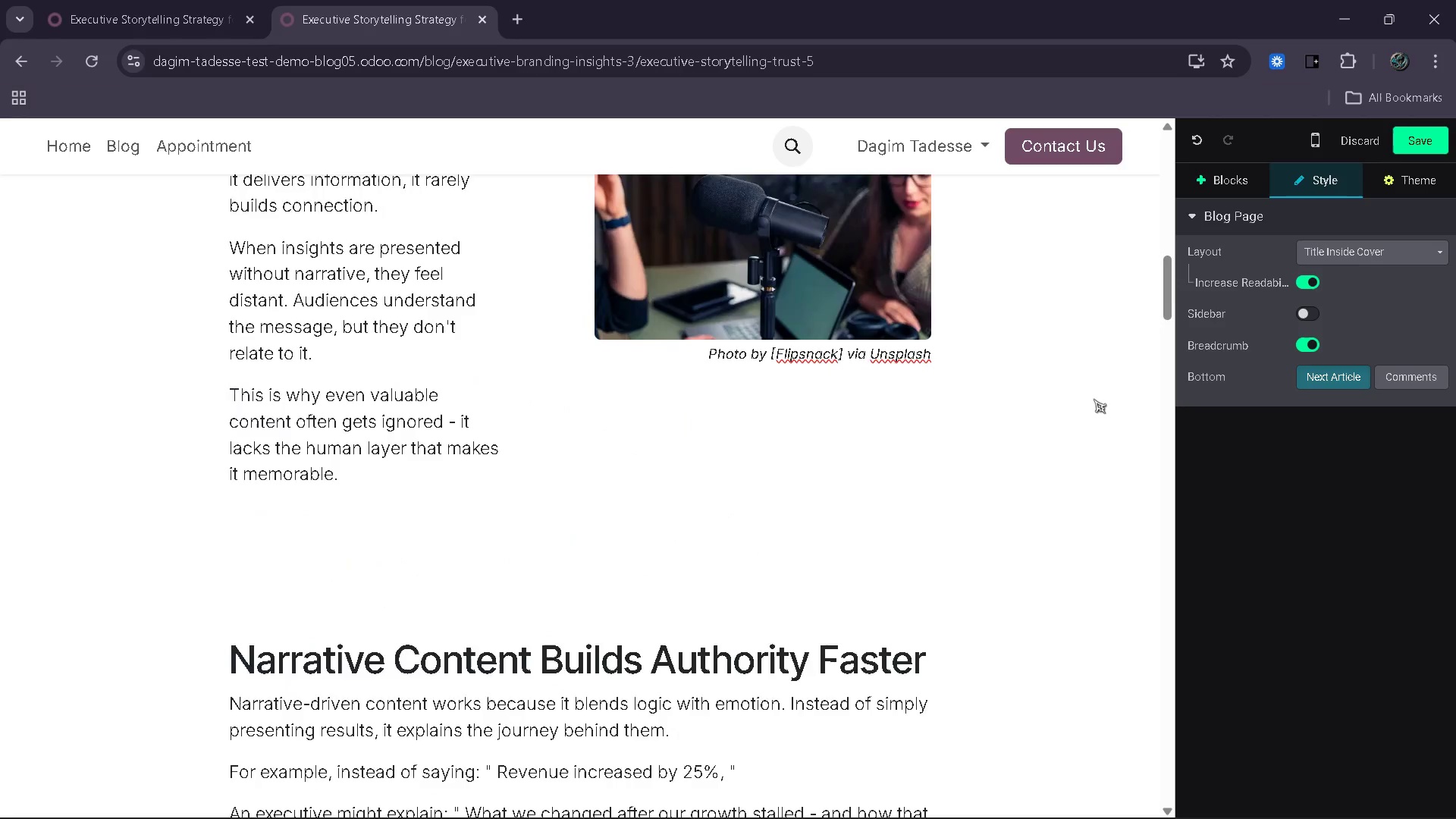 
wait(24.62)
 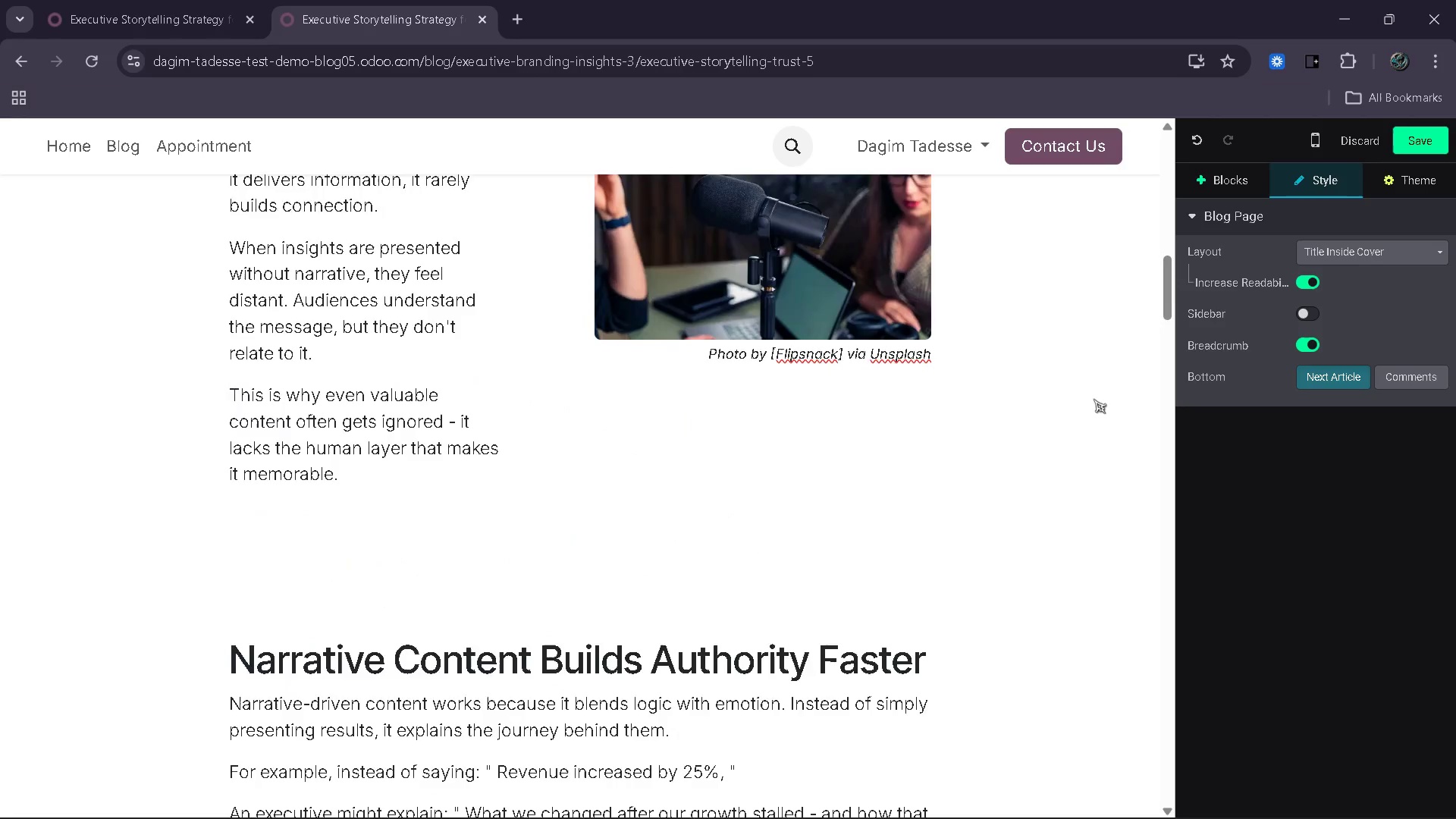 
left_click([170, 0])
 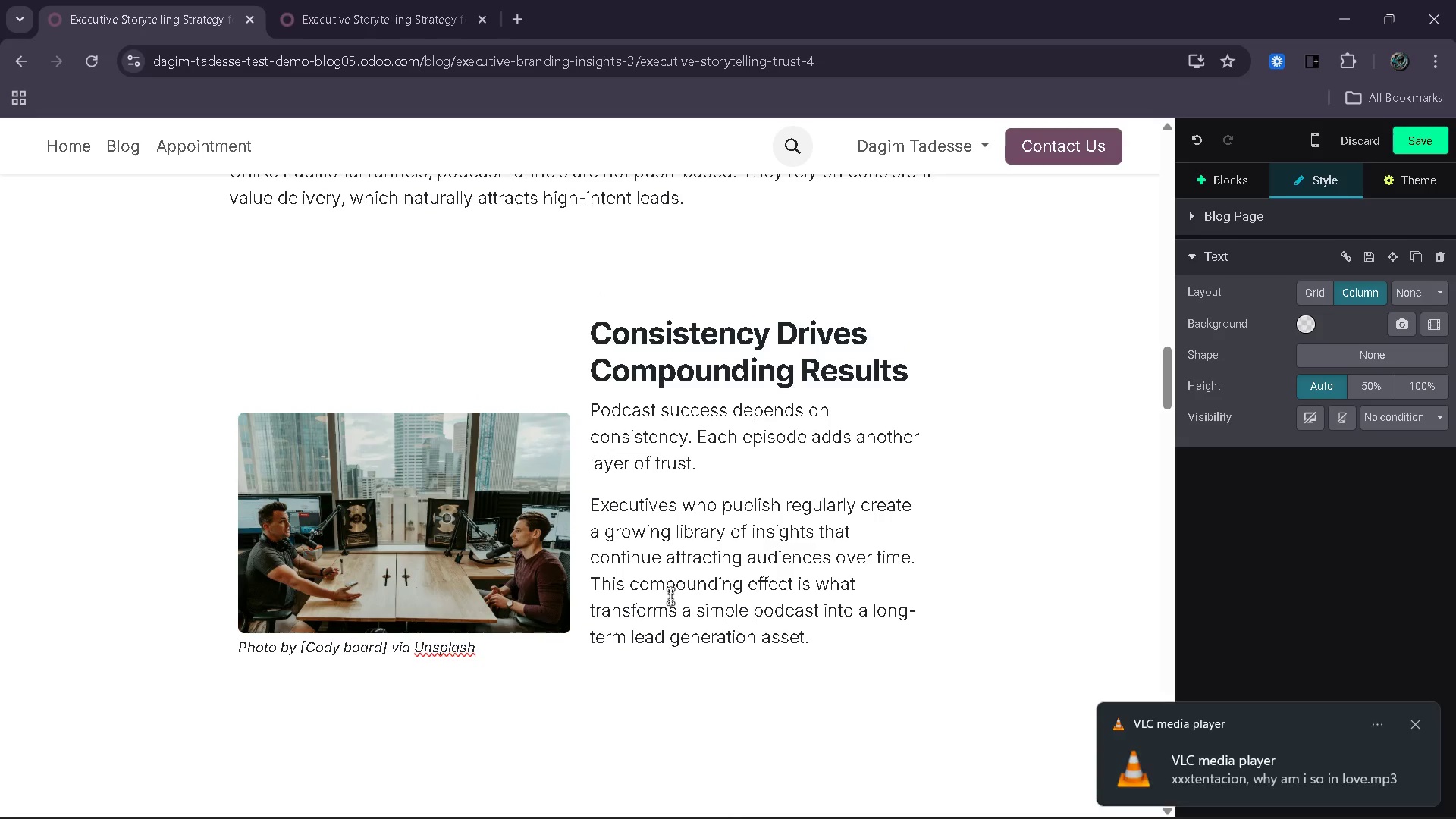 
wait(22.15)
 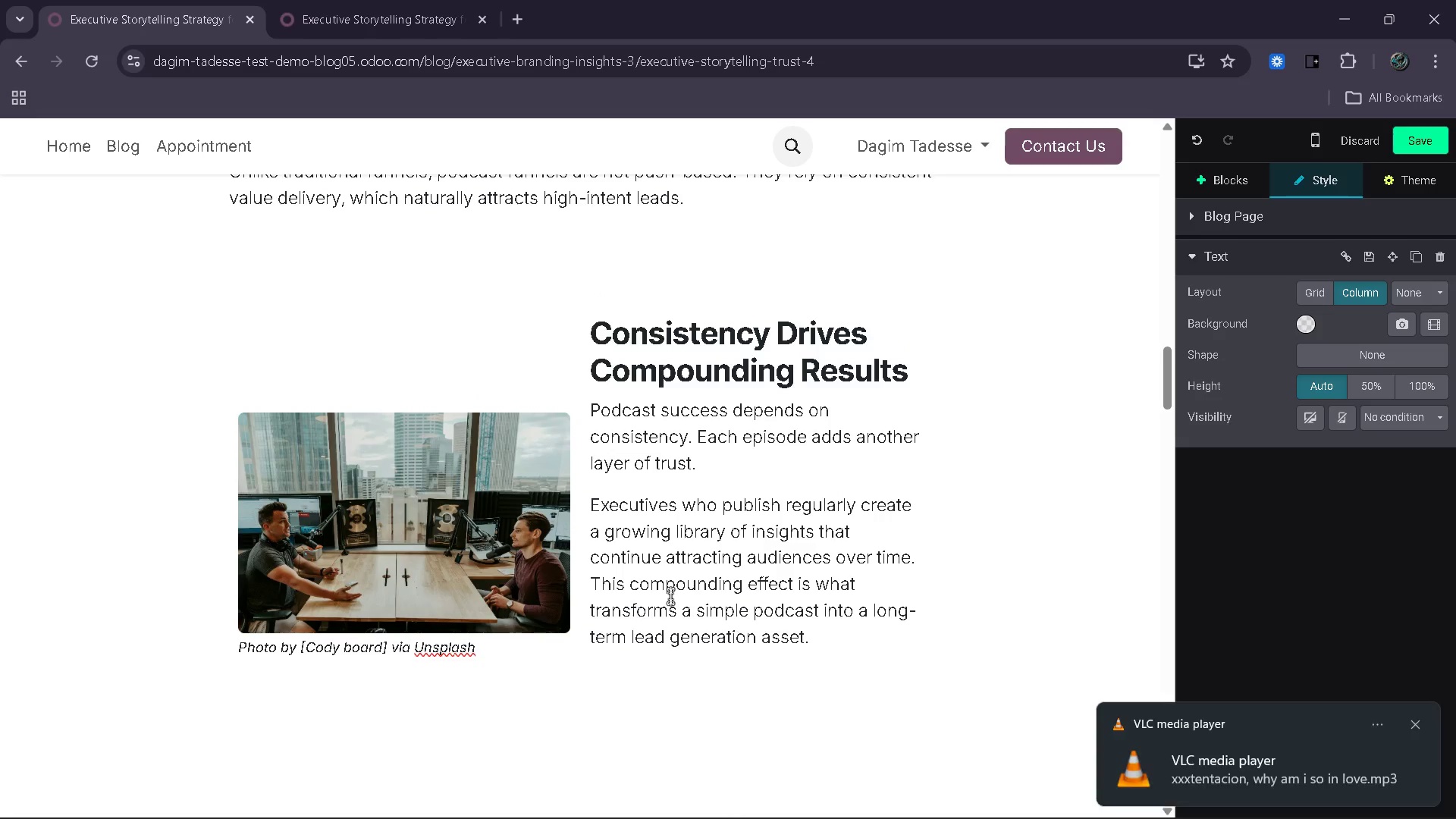 
mouse_move([639, 570])
 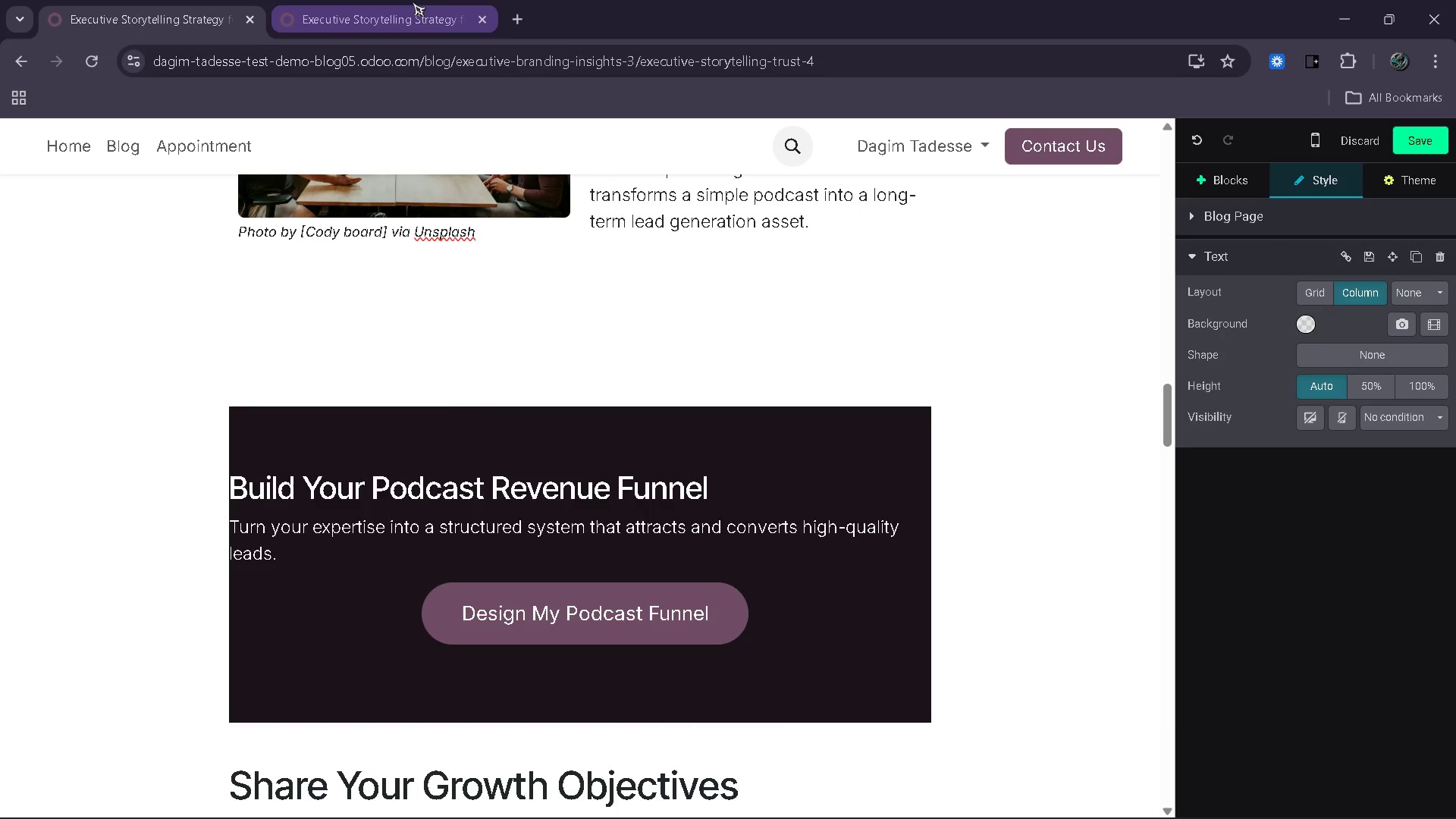 
left_click([413, 2])
 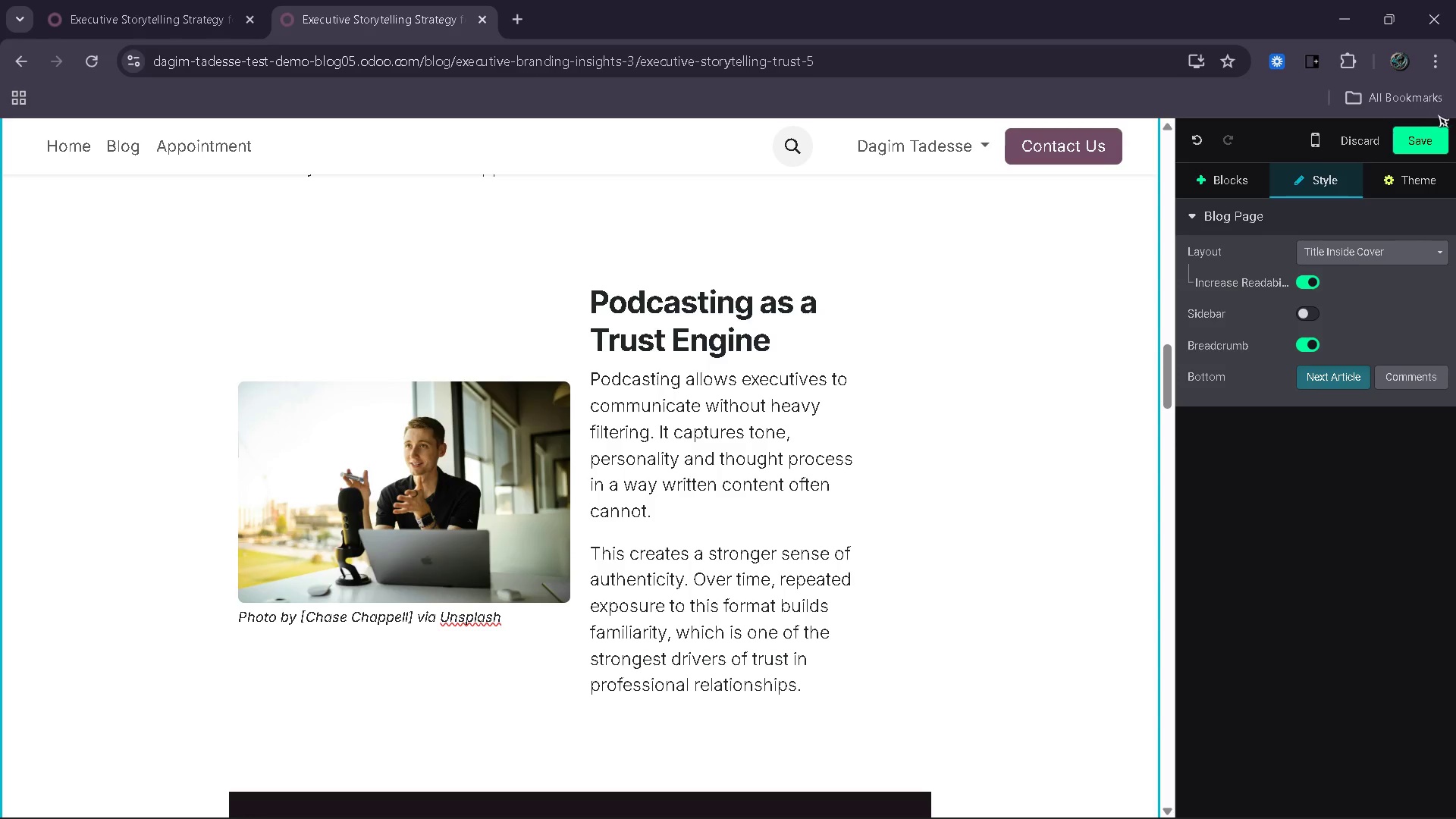 
left_click([1419, 146])
 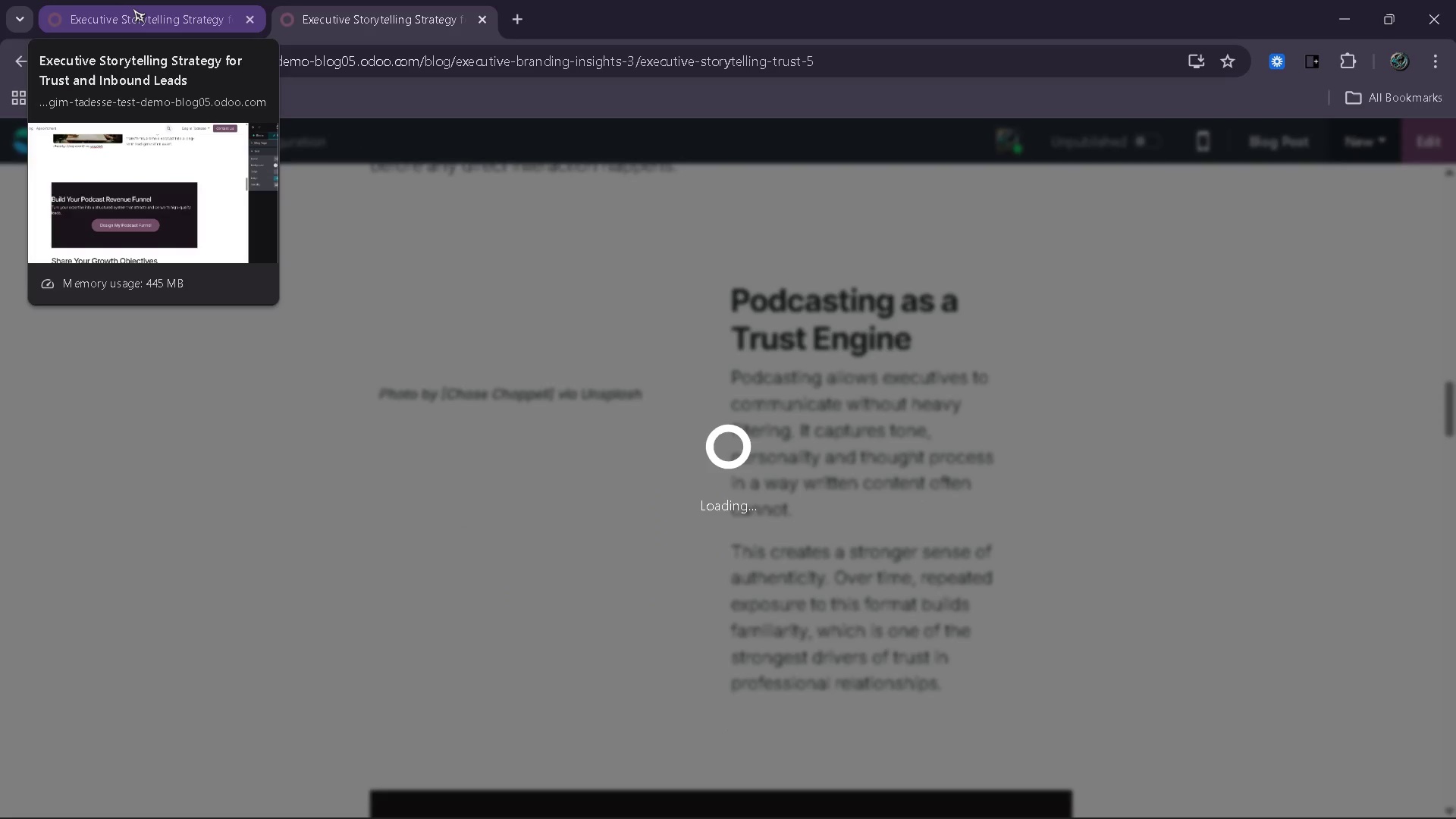 
wait(6.97)
 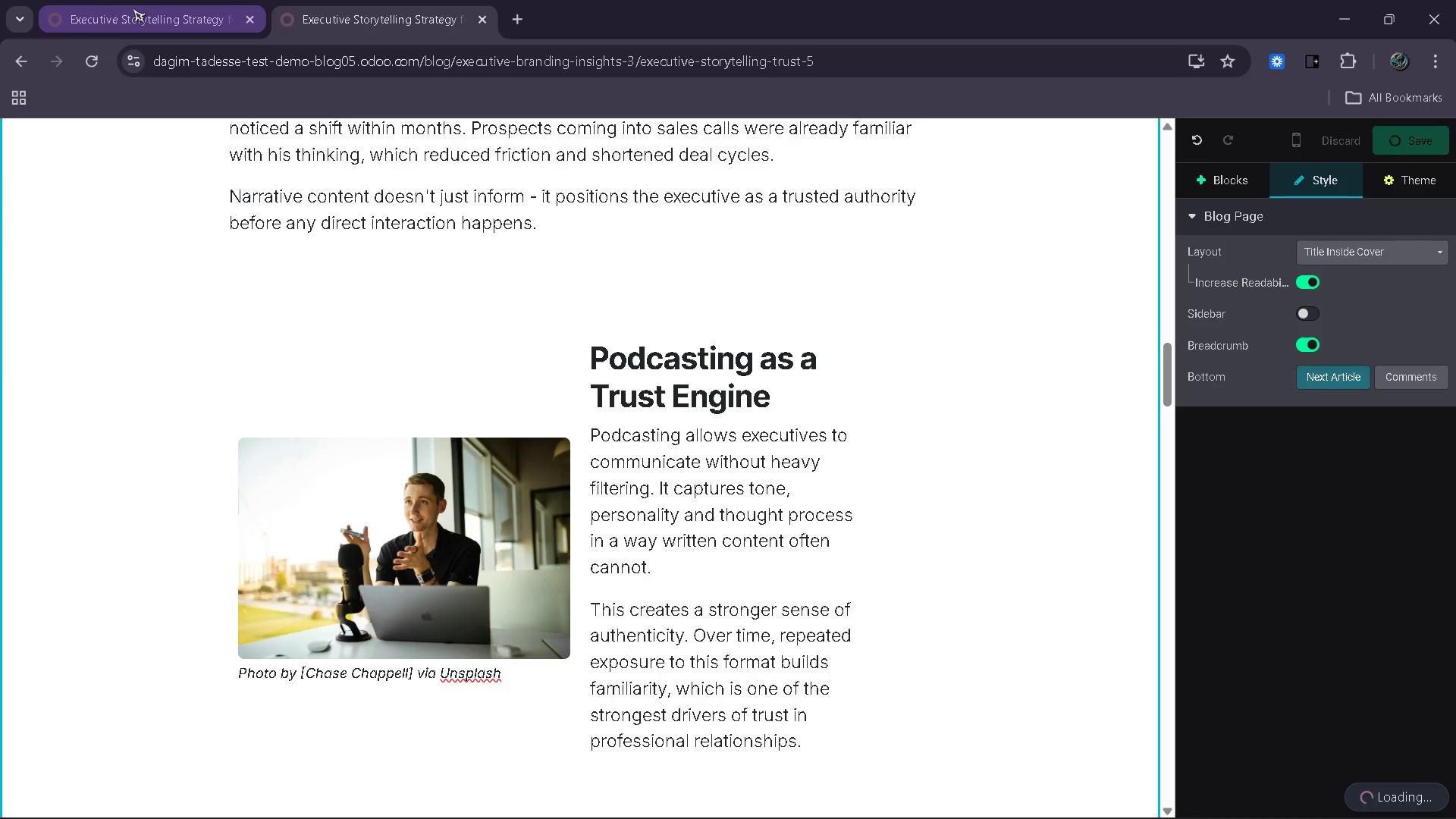 
left_click([133, 8])
 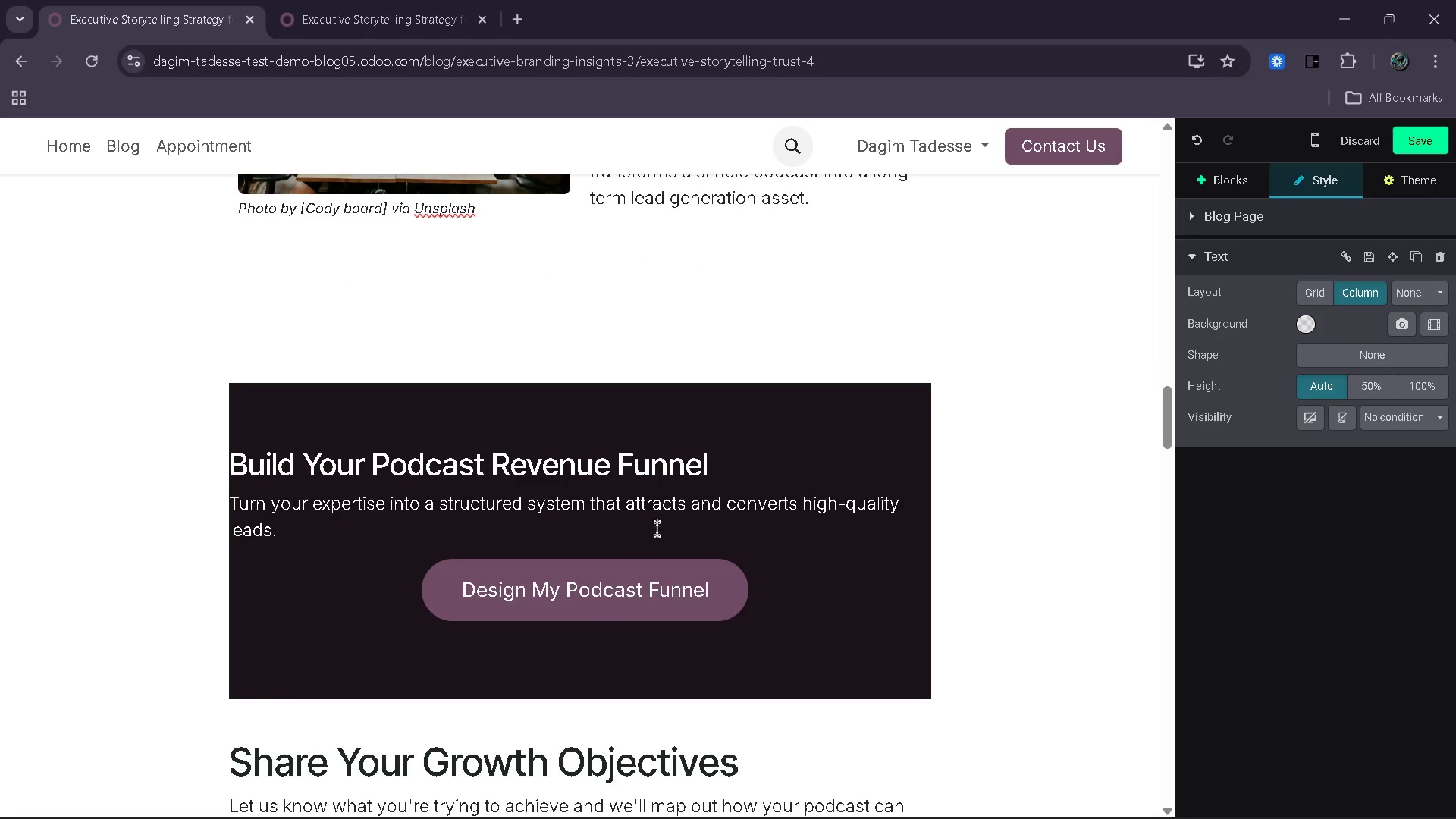 
wait(13.5)
 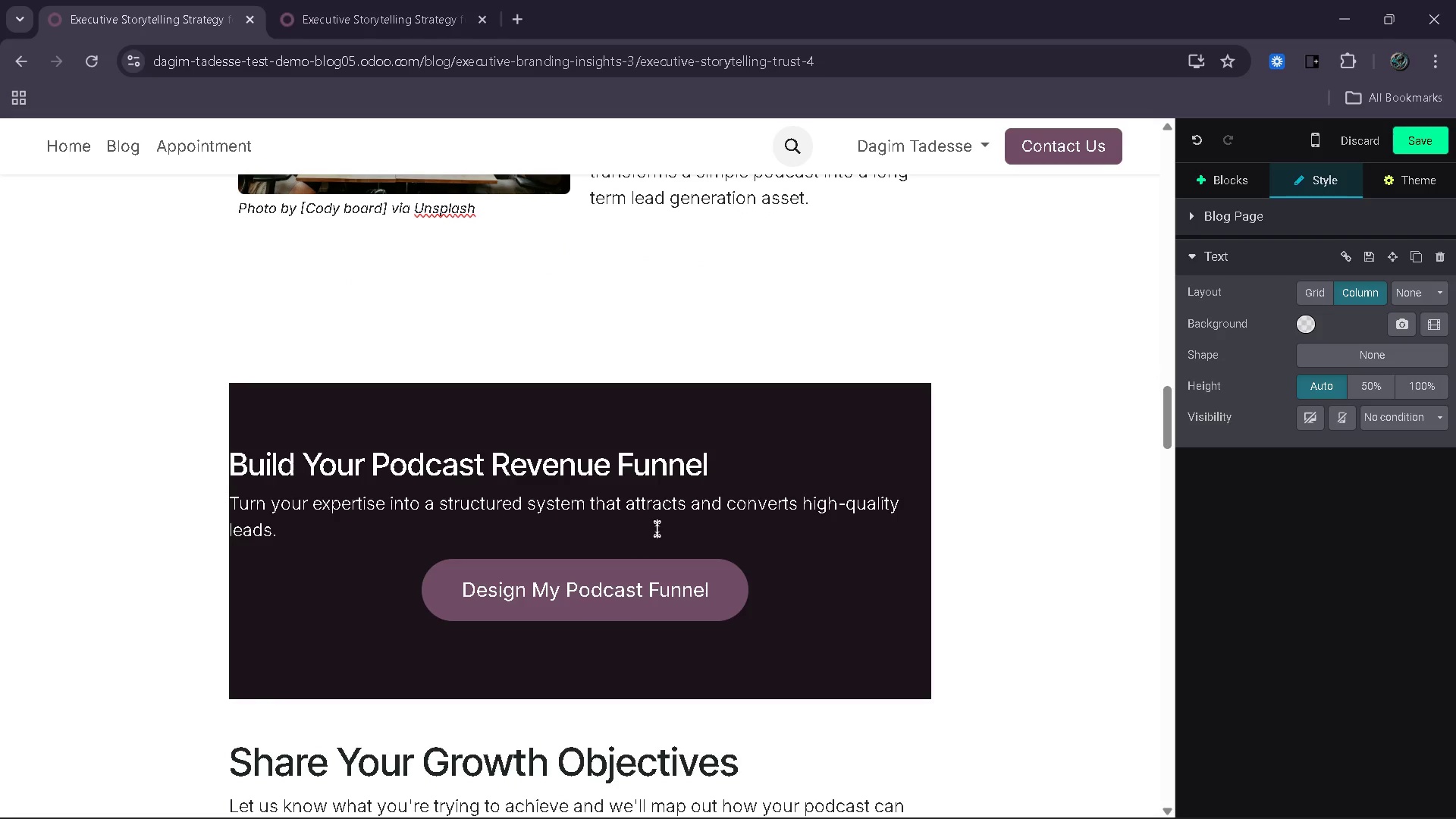 
left_click([661, 595])
 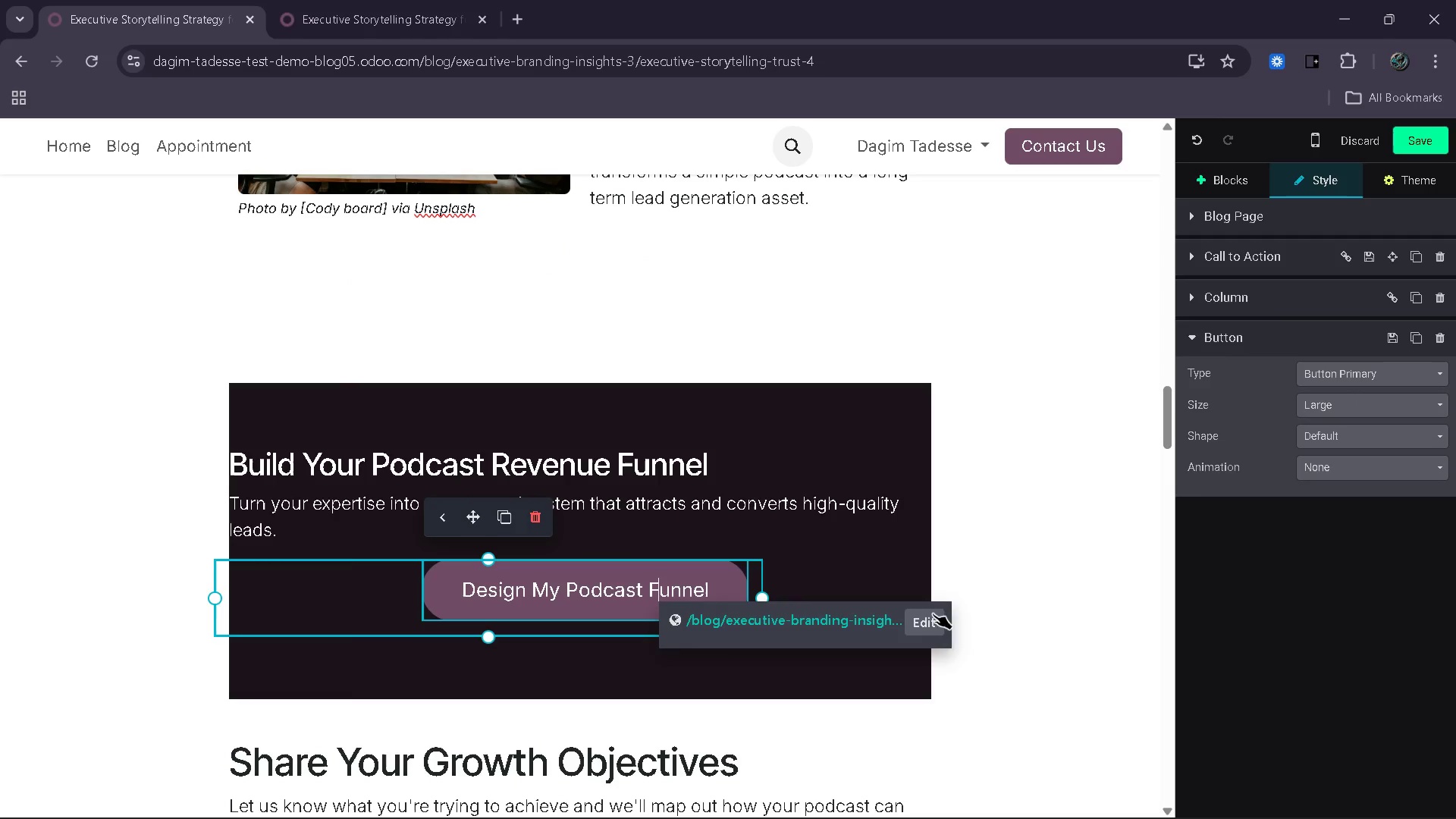 
left_click([1018, 614])
 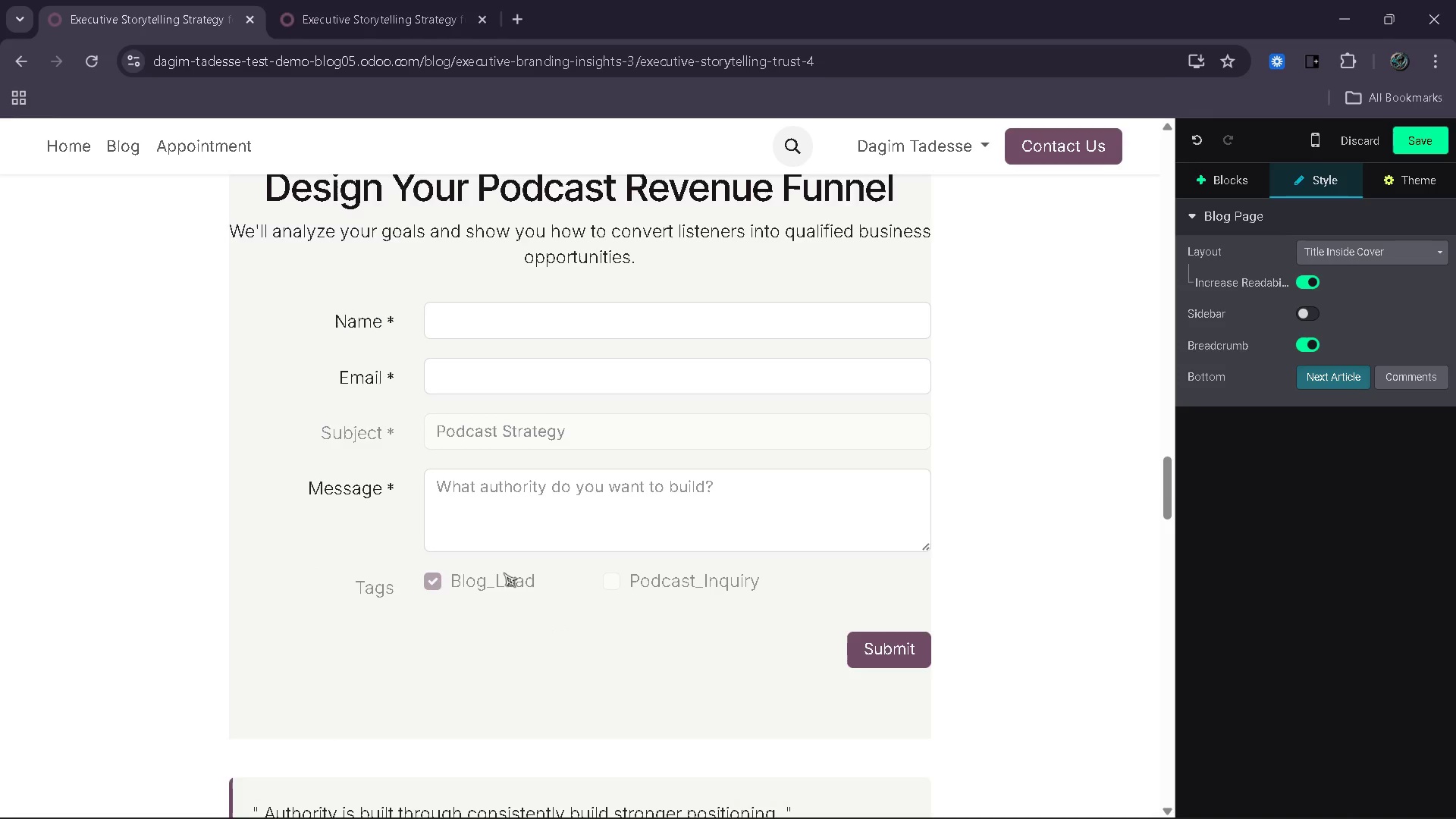 
wait(9.67)
 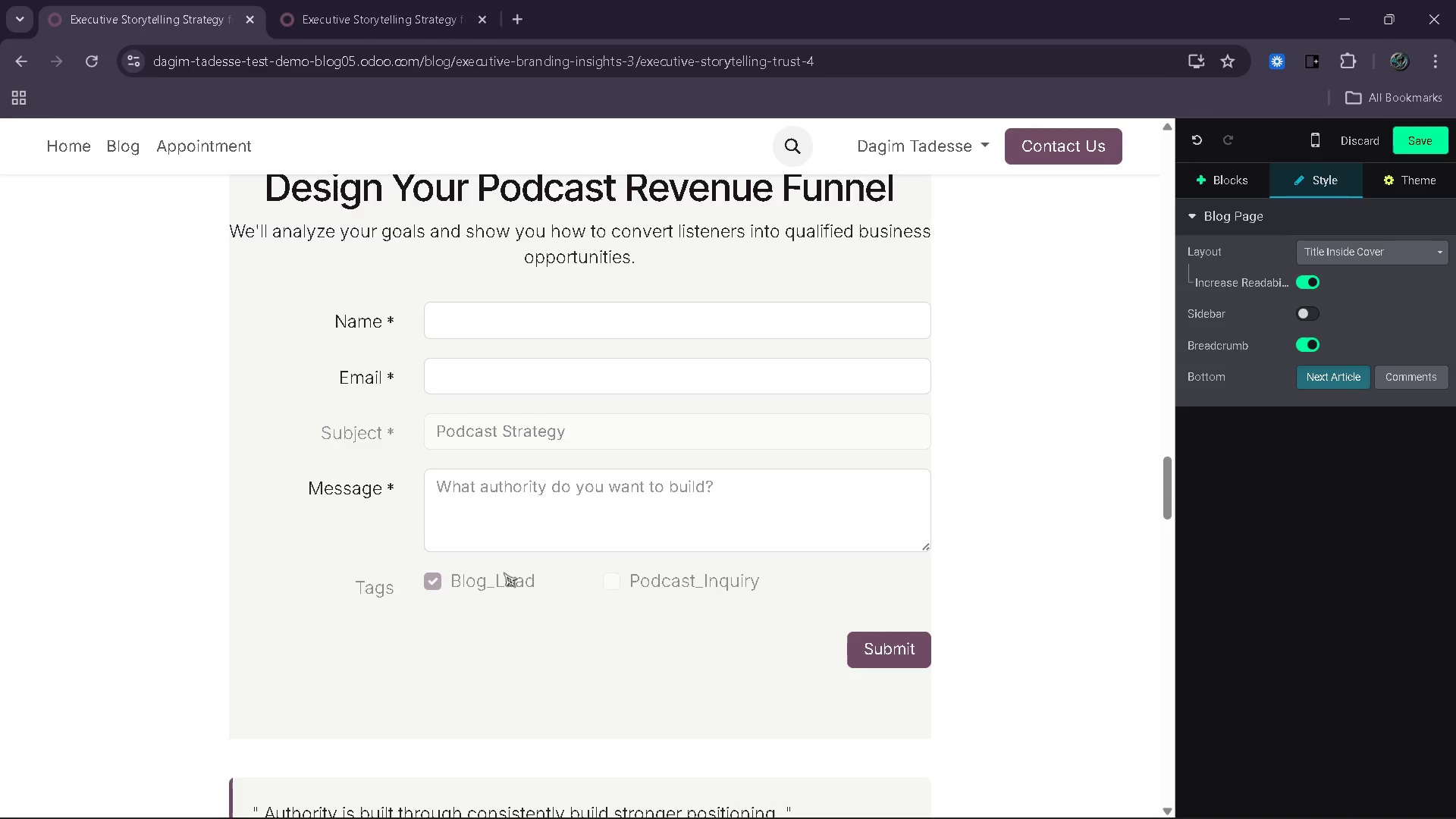 
left_click_drag(start_coordinate=[775, 453], to_coordinate=[280, 460])
 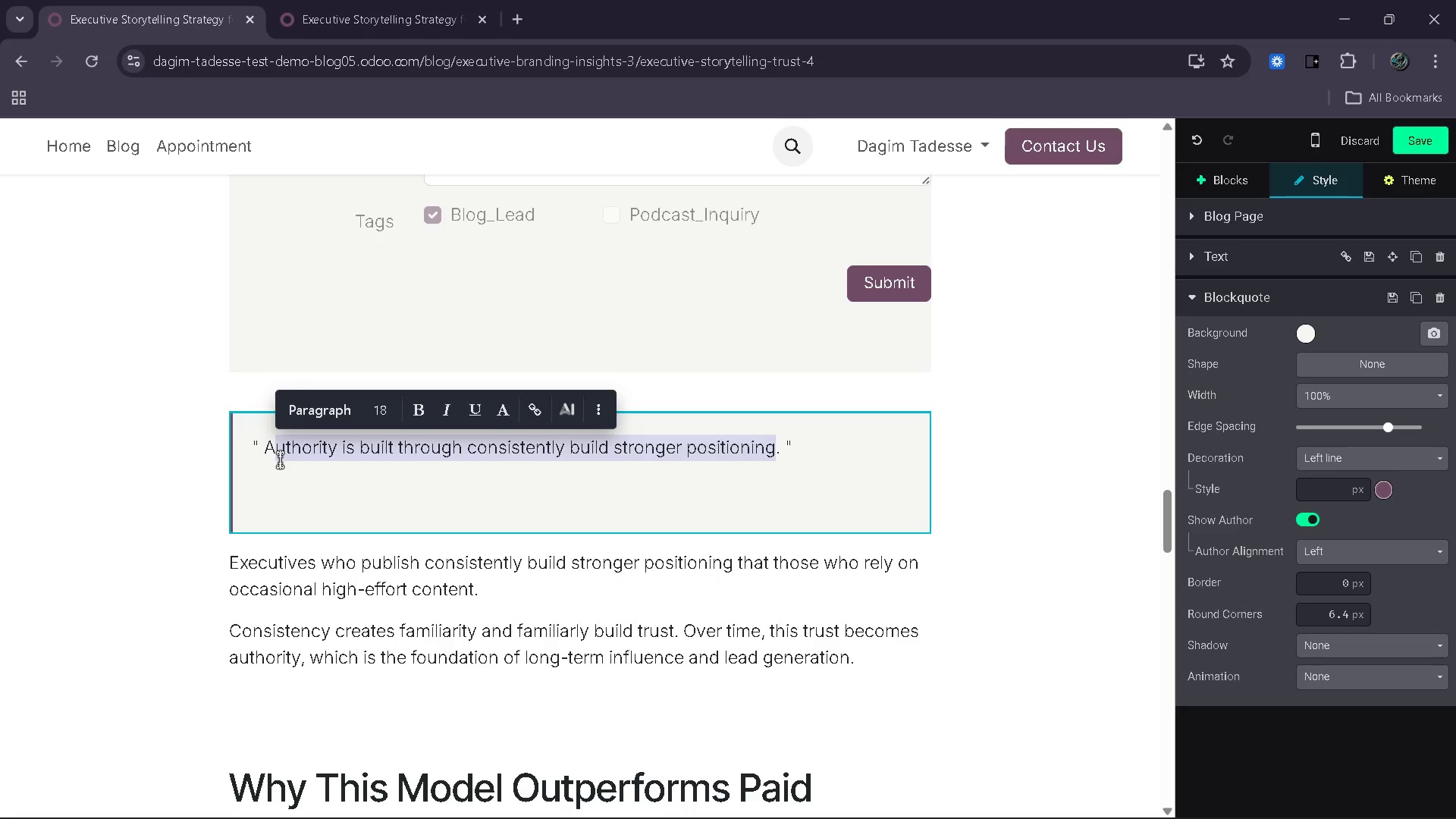 
type(udience attention only turns into revenue hen=)
key(Backspace)
key(Backspace)
key(Backspace)
key(Backspace)
type(when)
key(Backspace)
key(Backspace)
key(Backspace)
key(Backspace)
type(hen trust already exists)
 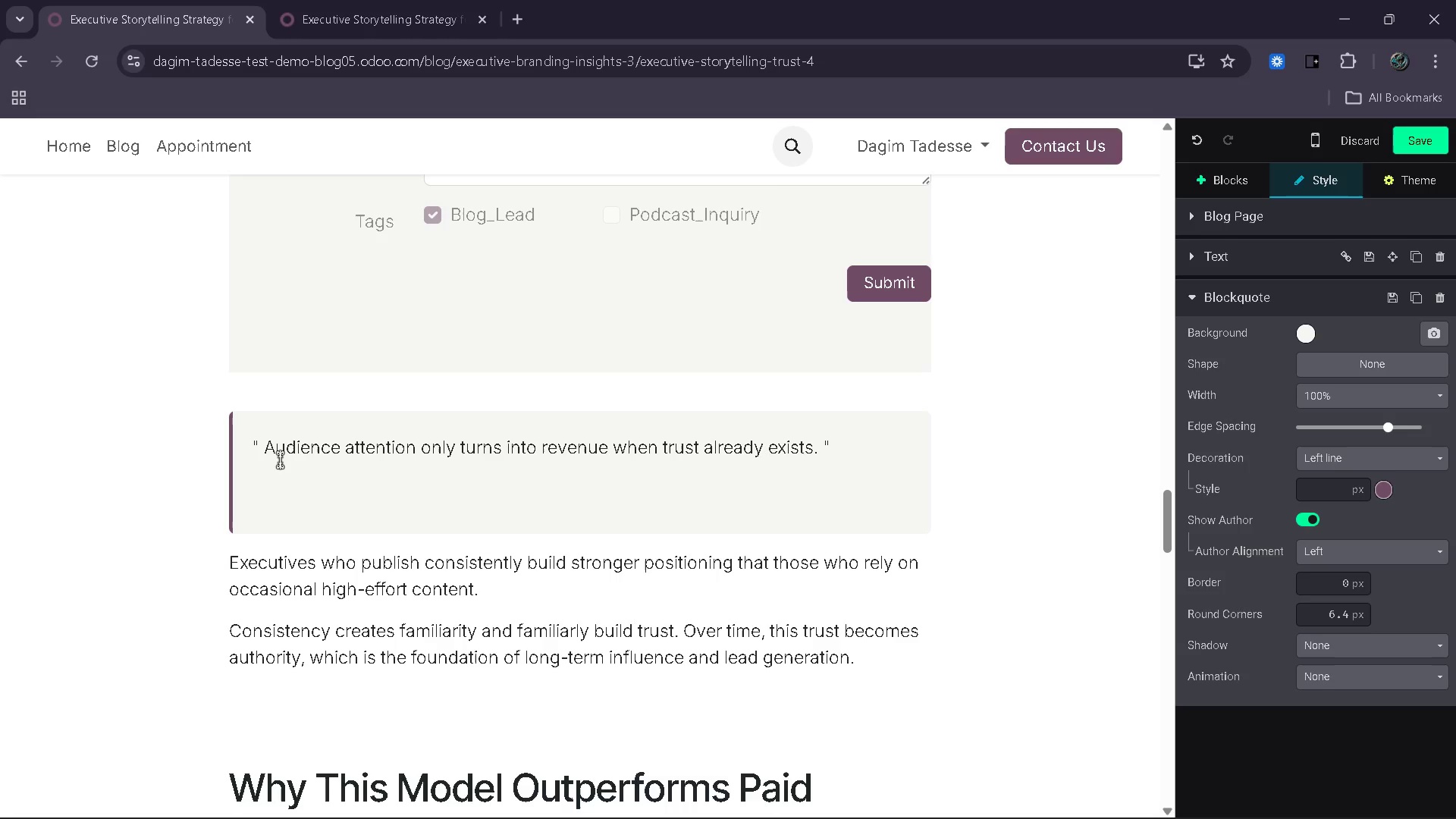 
left_click_drag(start_coordinate=[876, 665], to_coordinate=[233, 563])
 